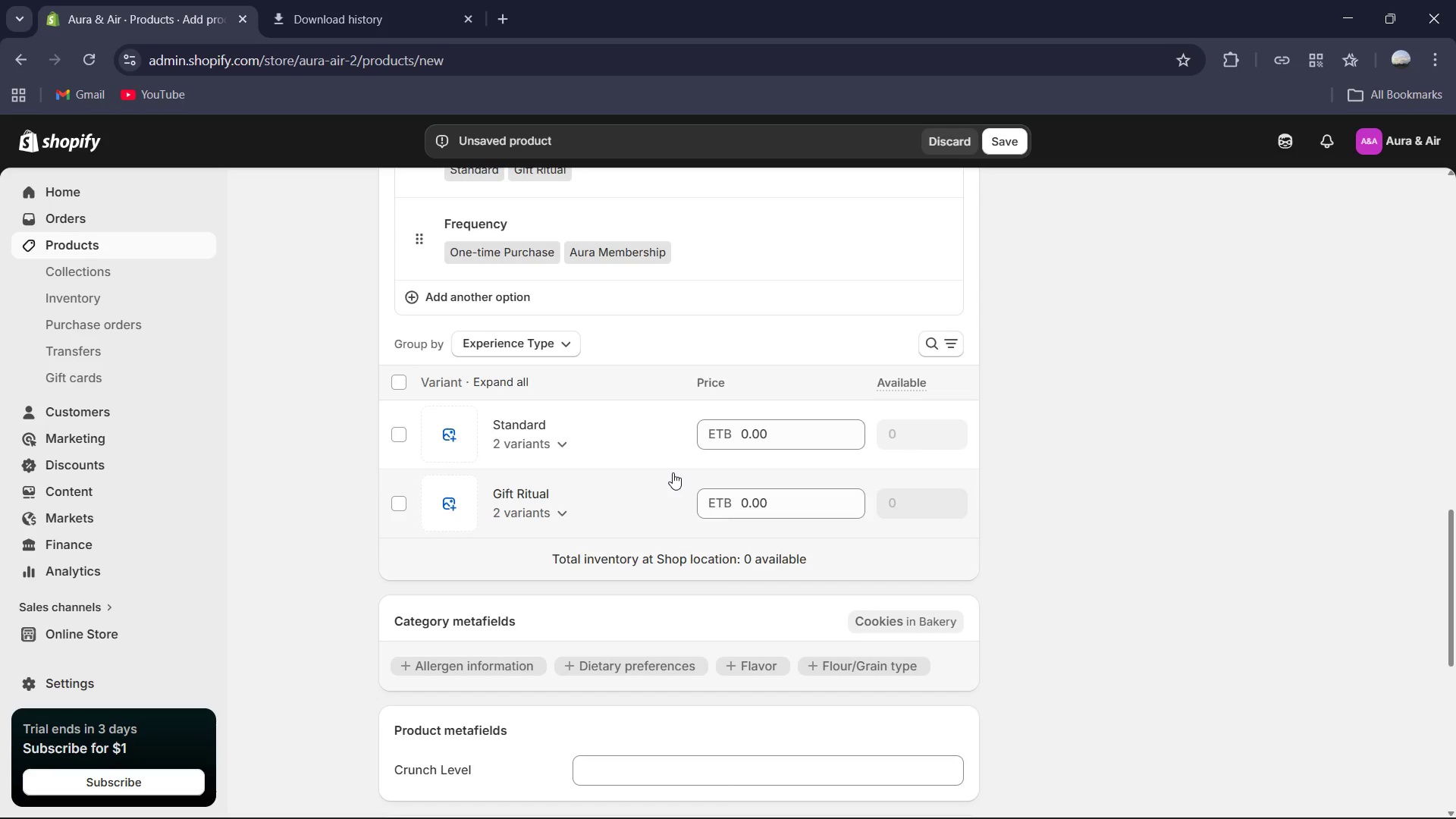 
left_click([568, 450])
 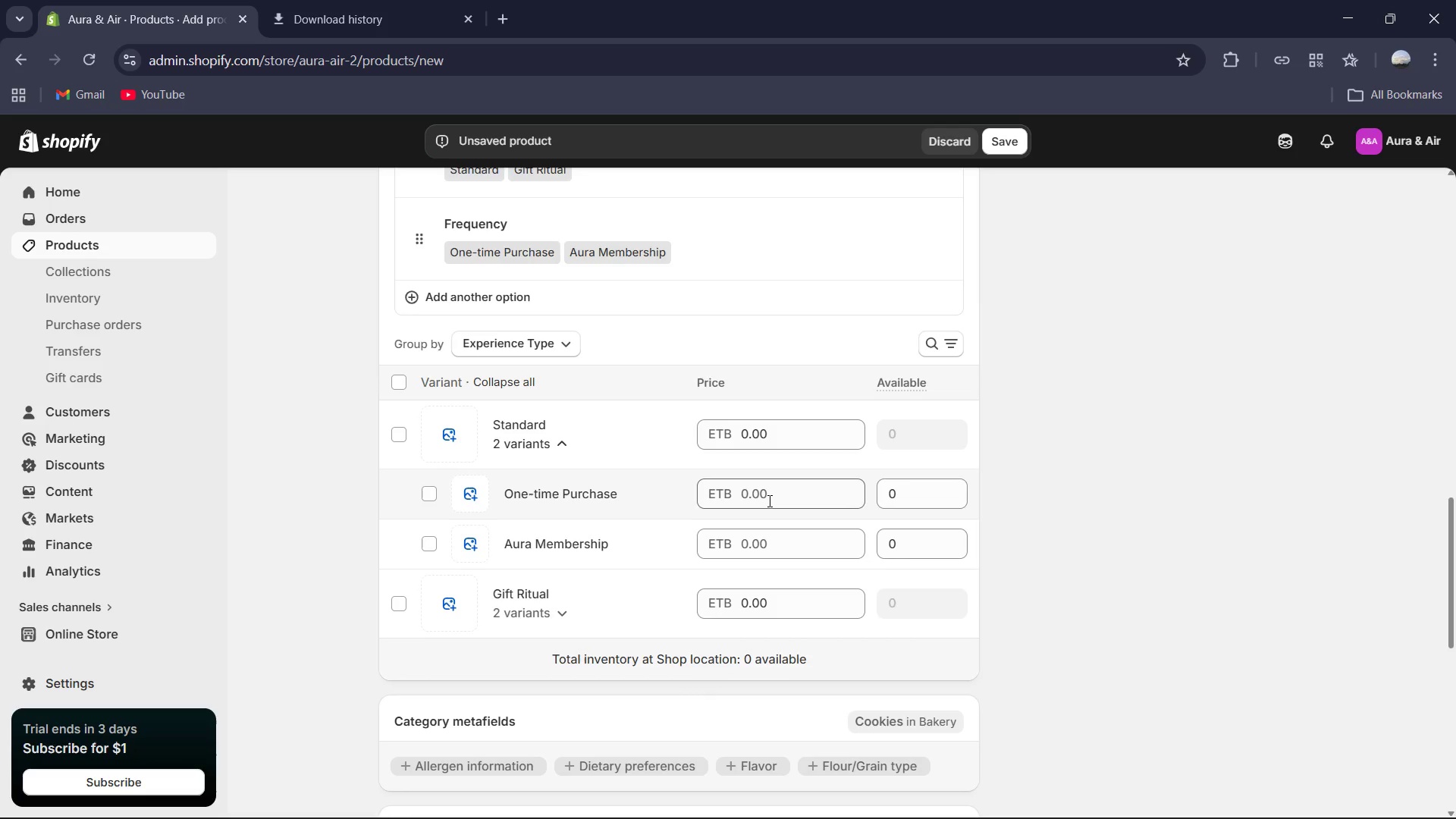 
left_click([768, 500])
 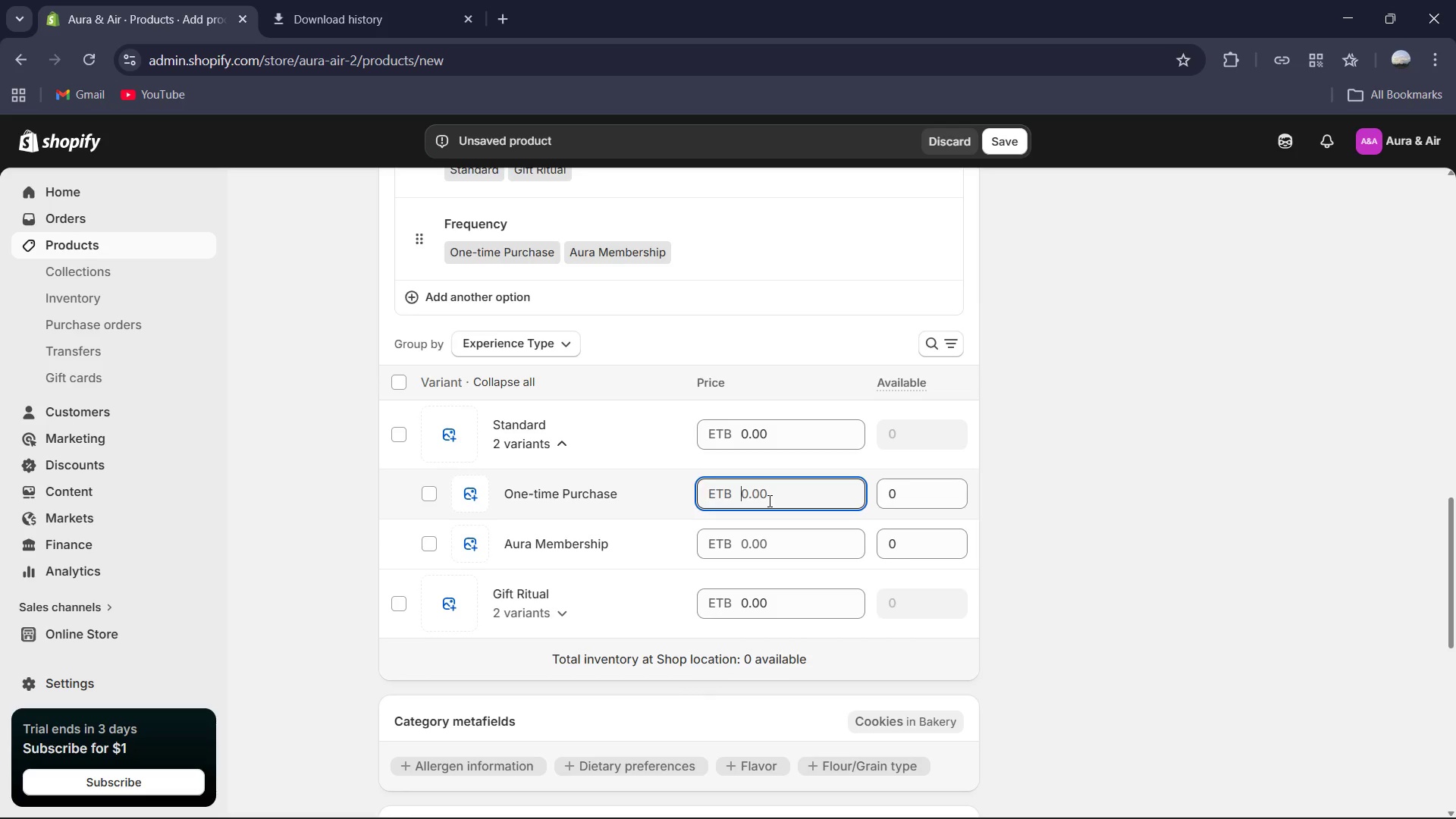 
key(Control+A)
 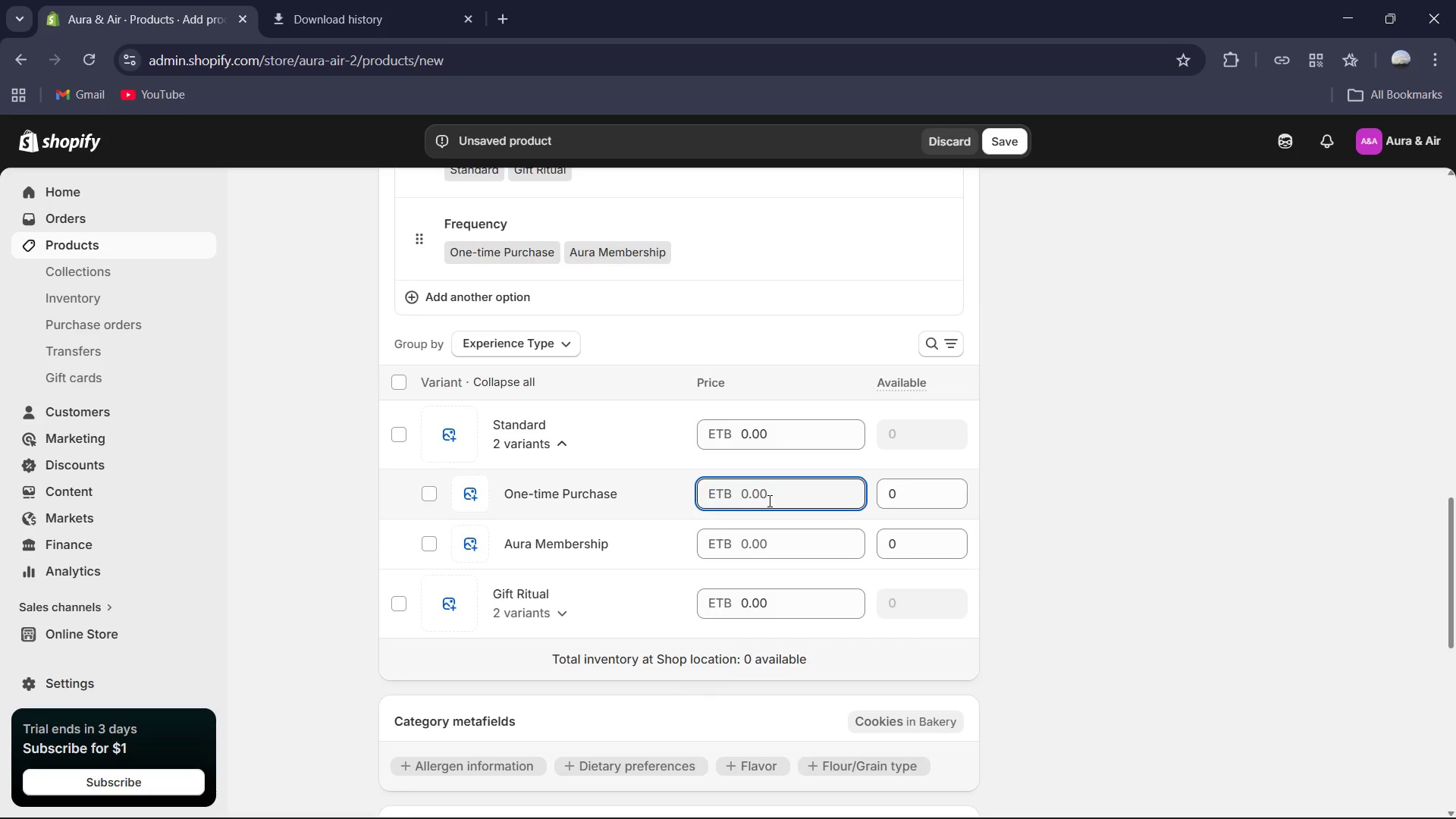 
key(ArrowLeft)
 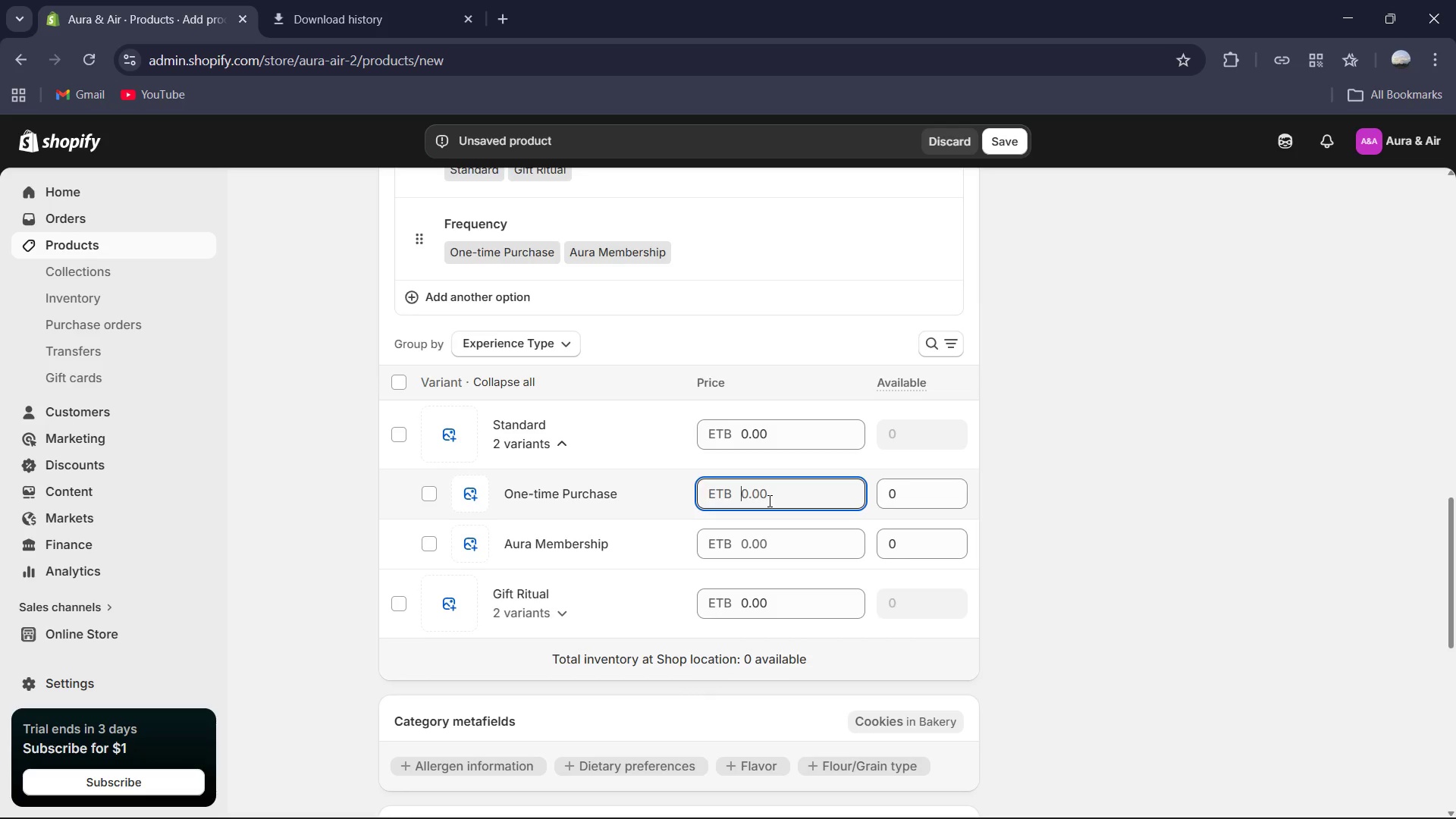 
key(ArrowUp)
 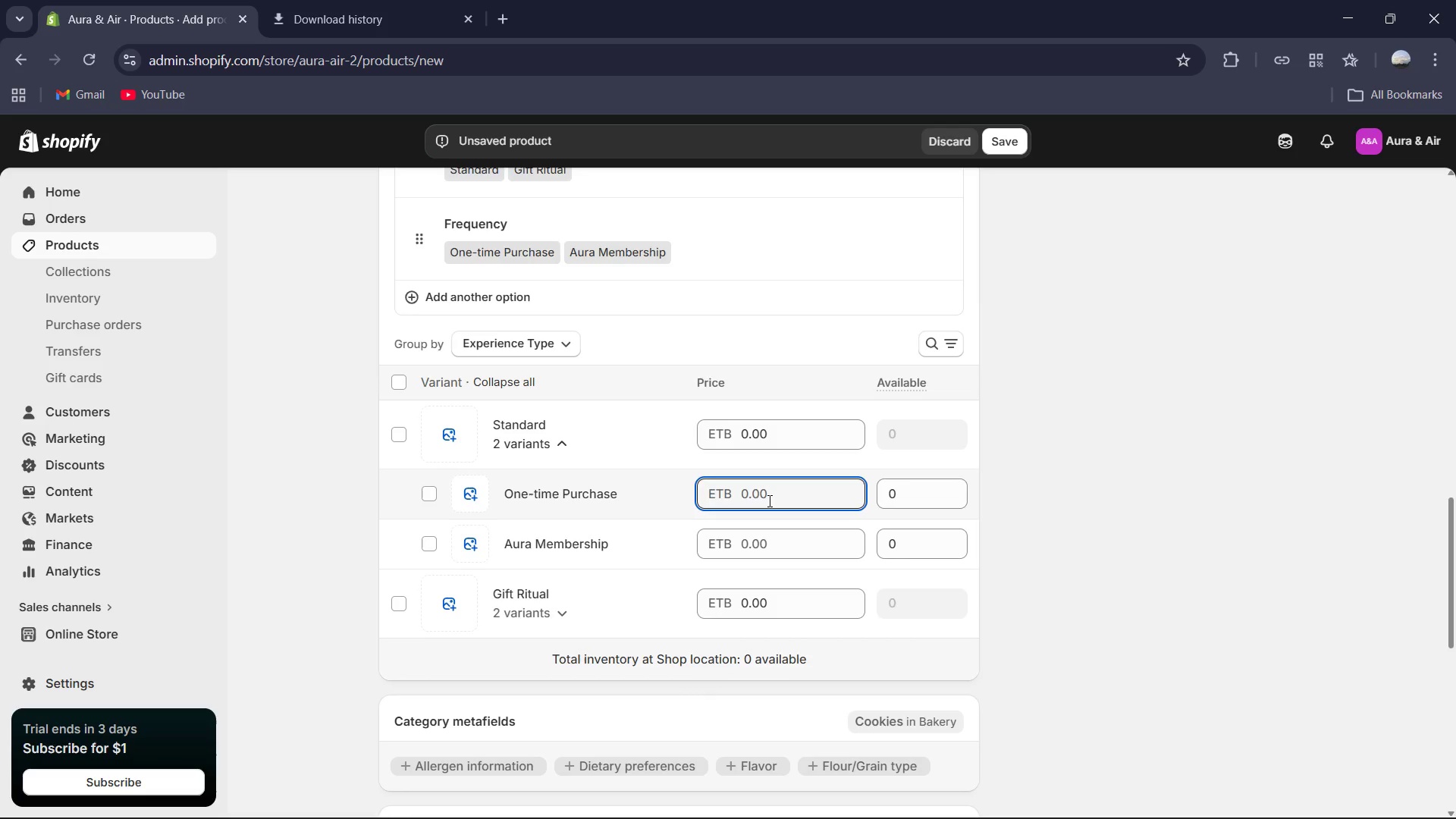 
key(NumLock)
 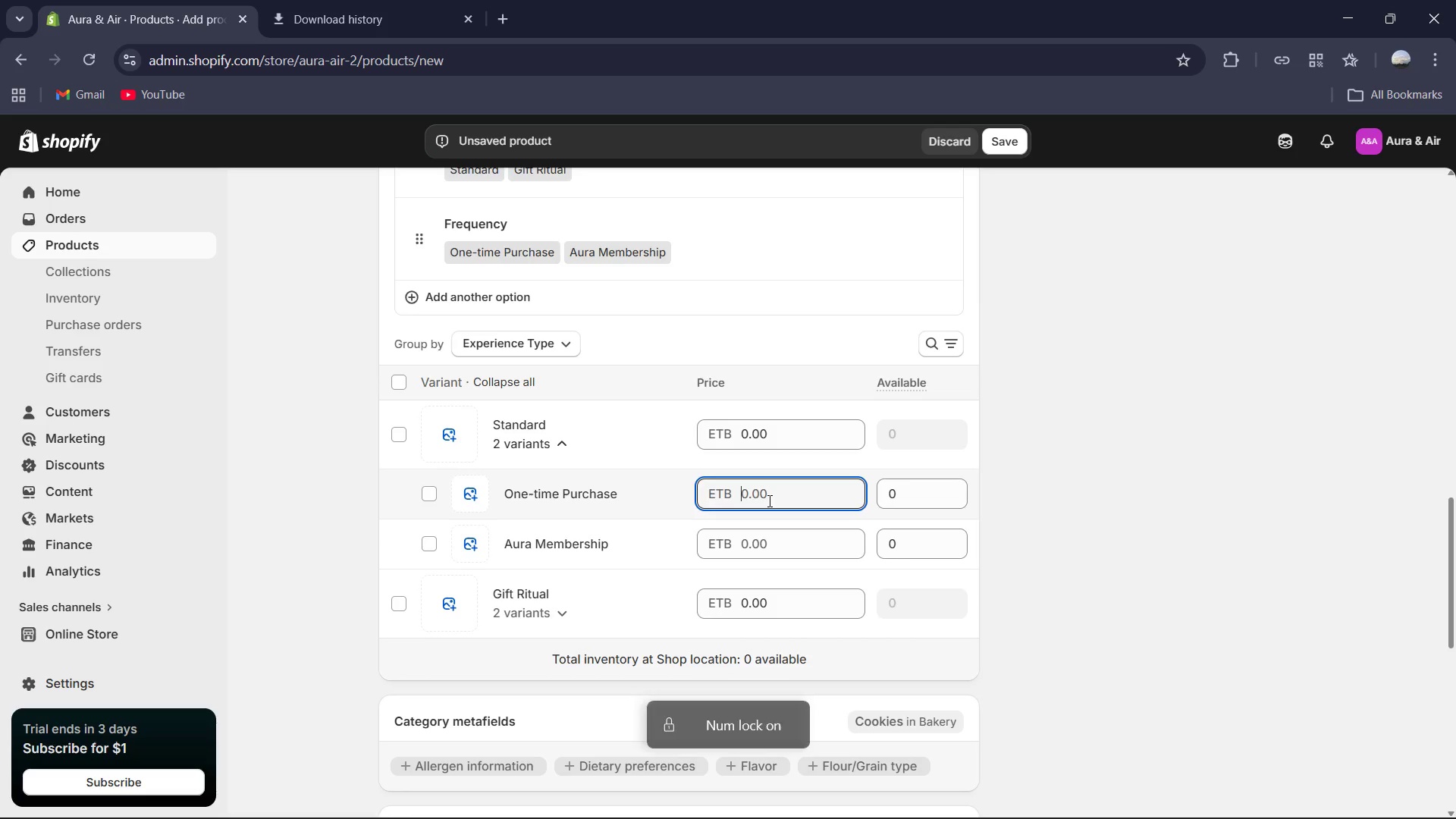 
key(NumLock)
 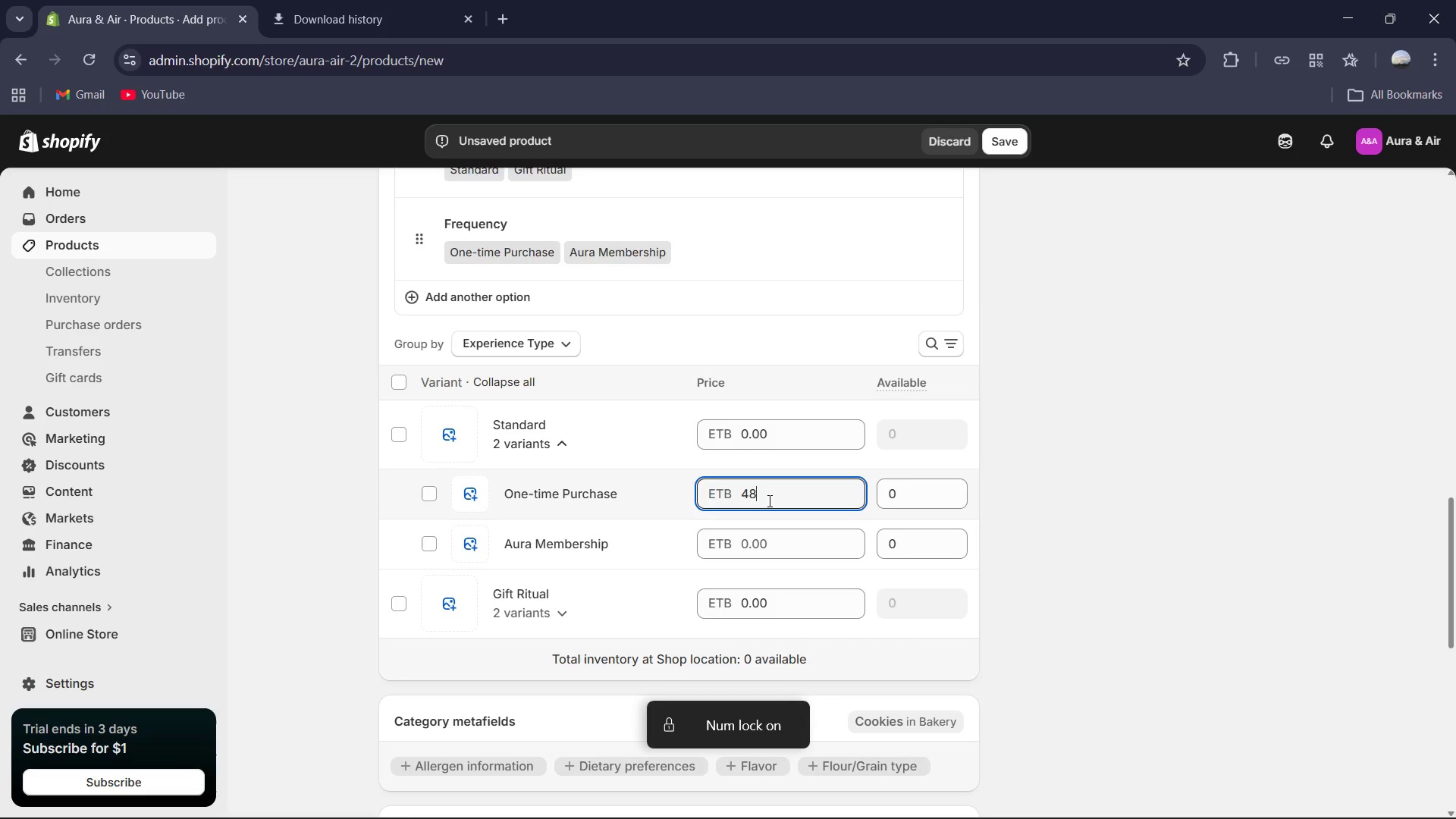 
key(Numpad4)
 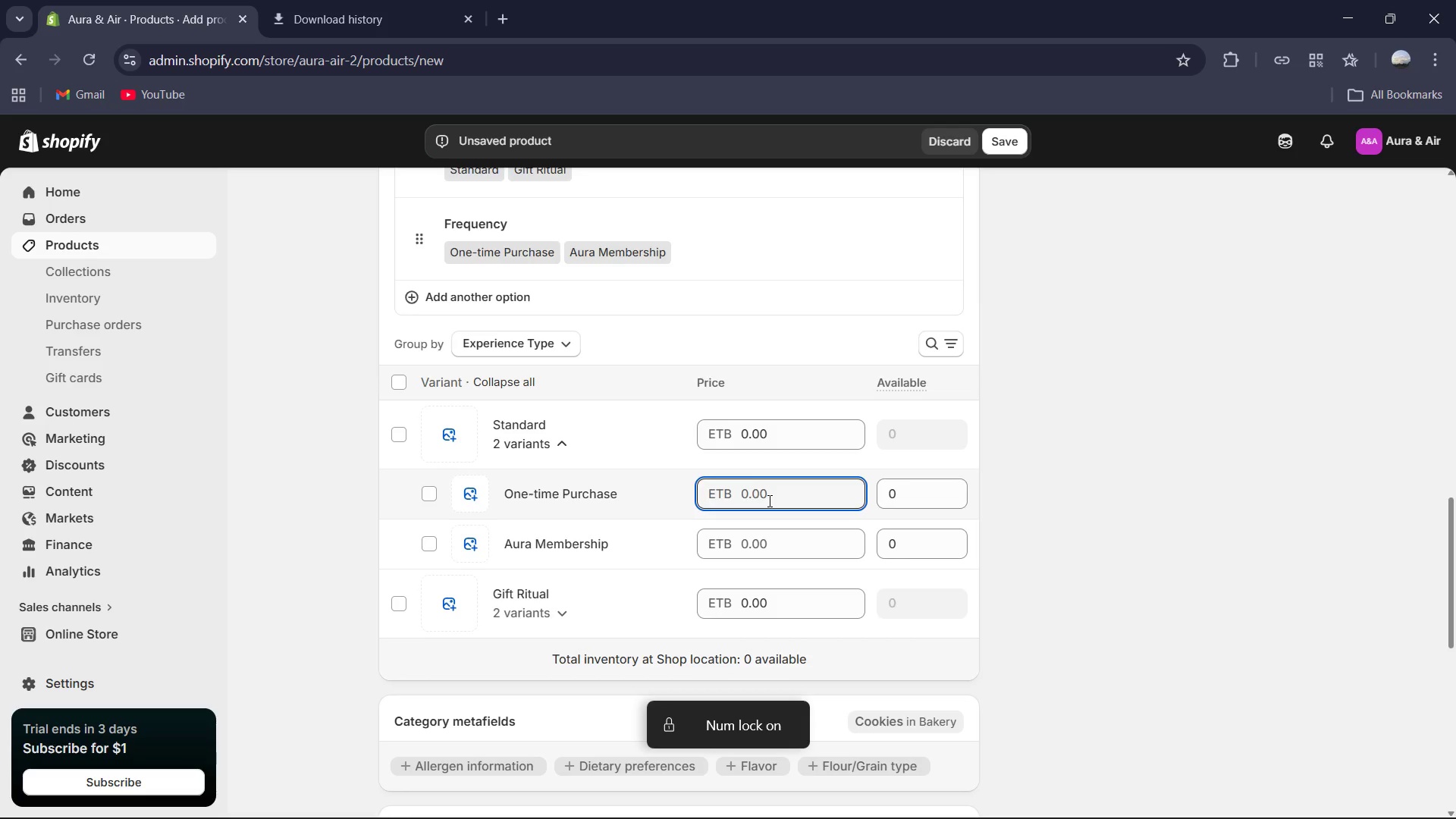 
key(Numpad8)
 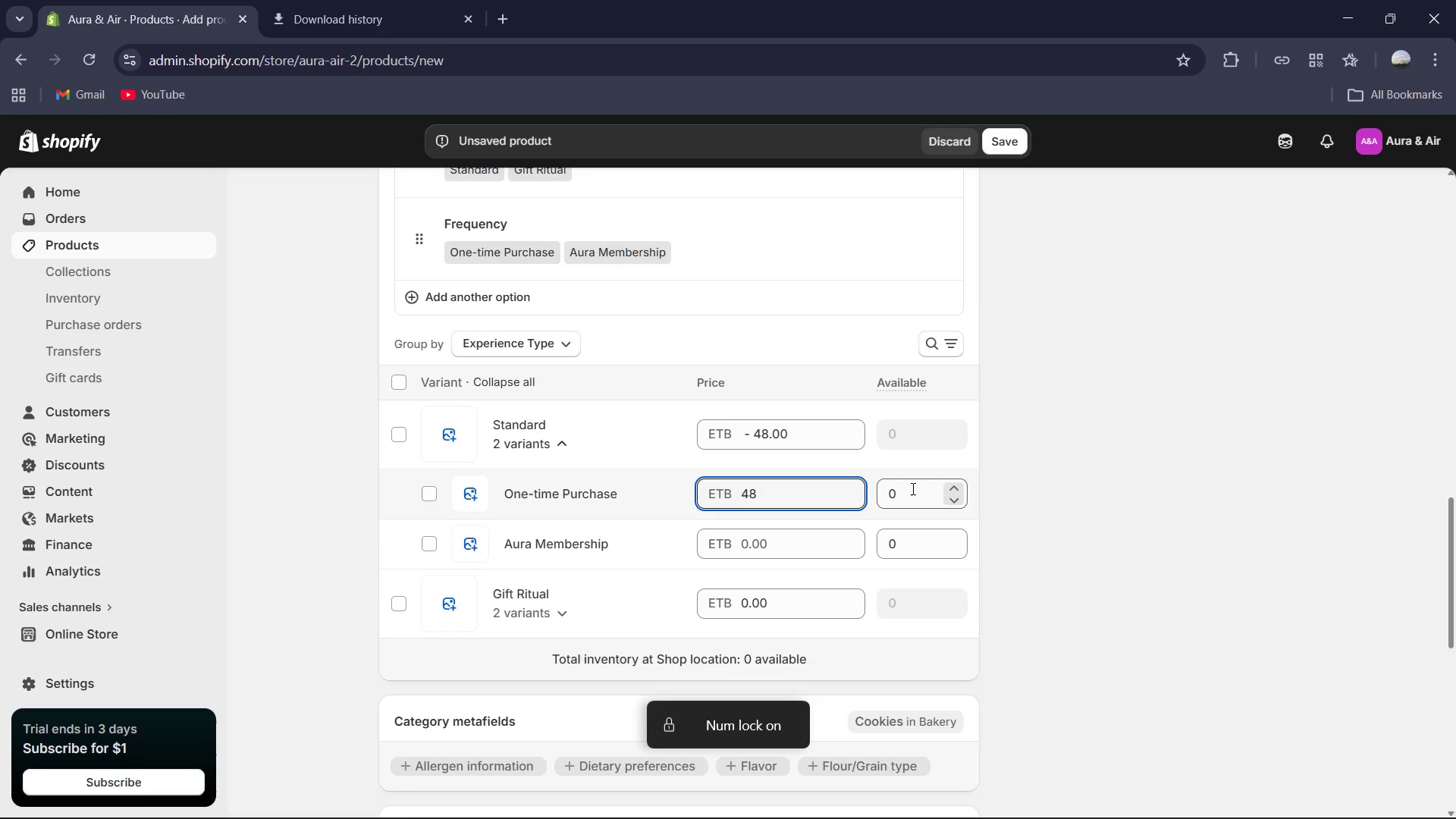 
left_click([913, 491])
 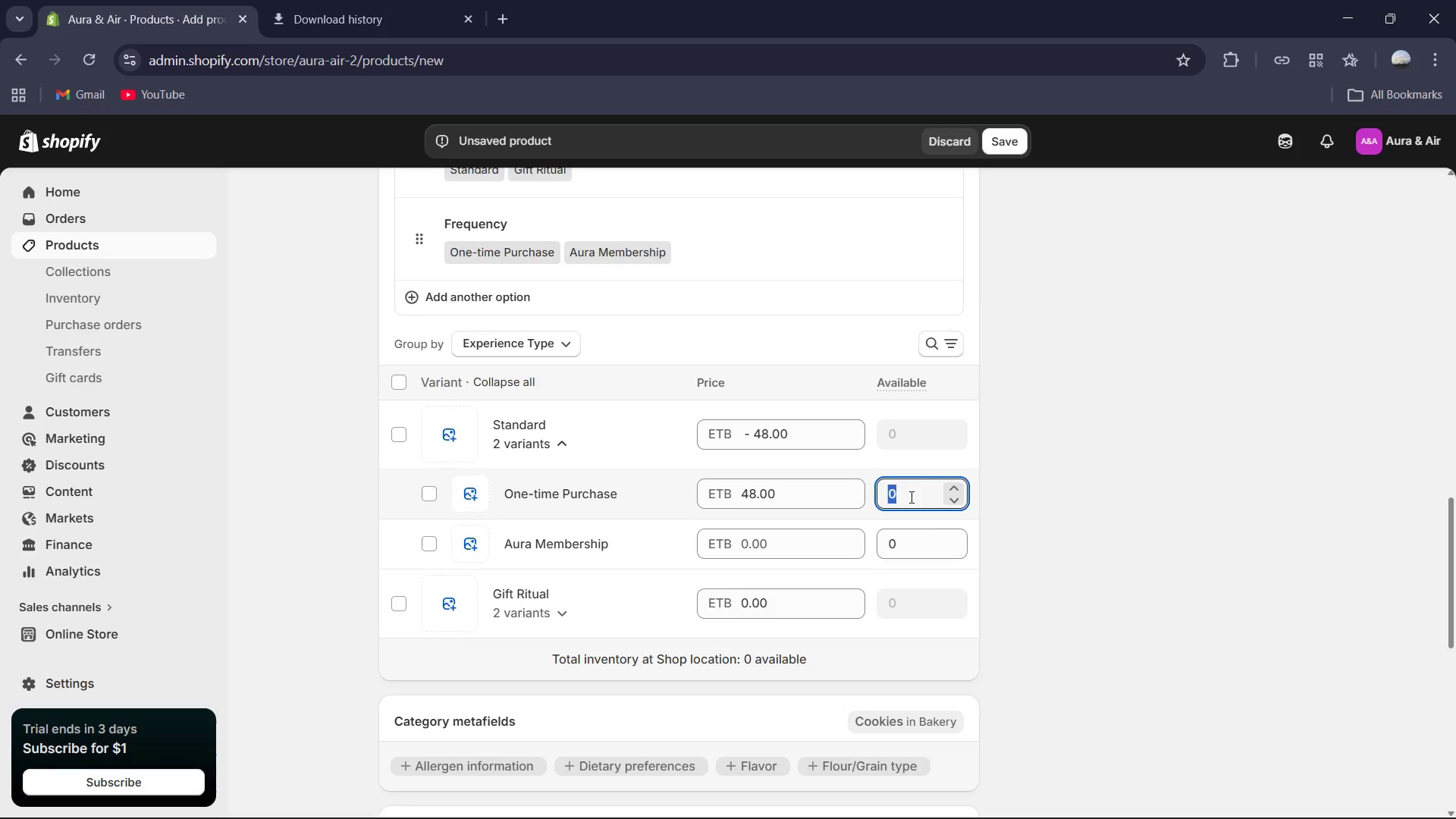 
key(Numpad4)
 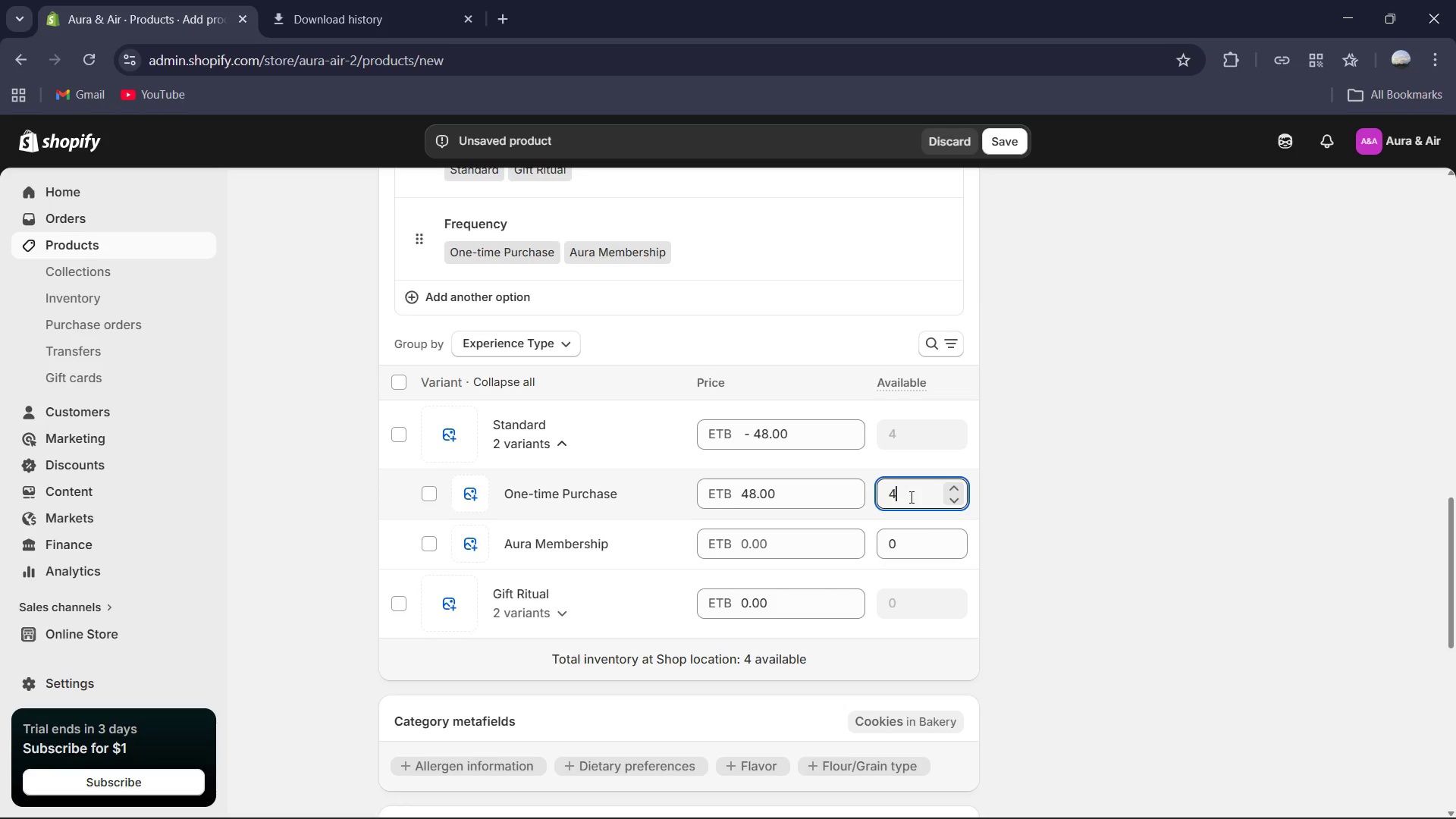 
key(Numpad7)
 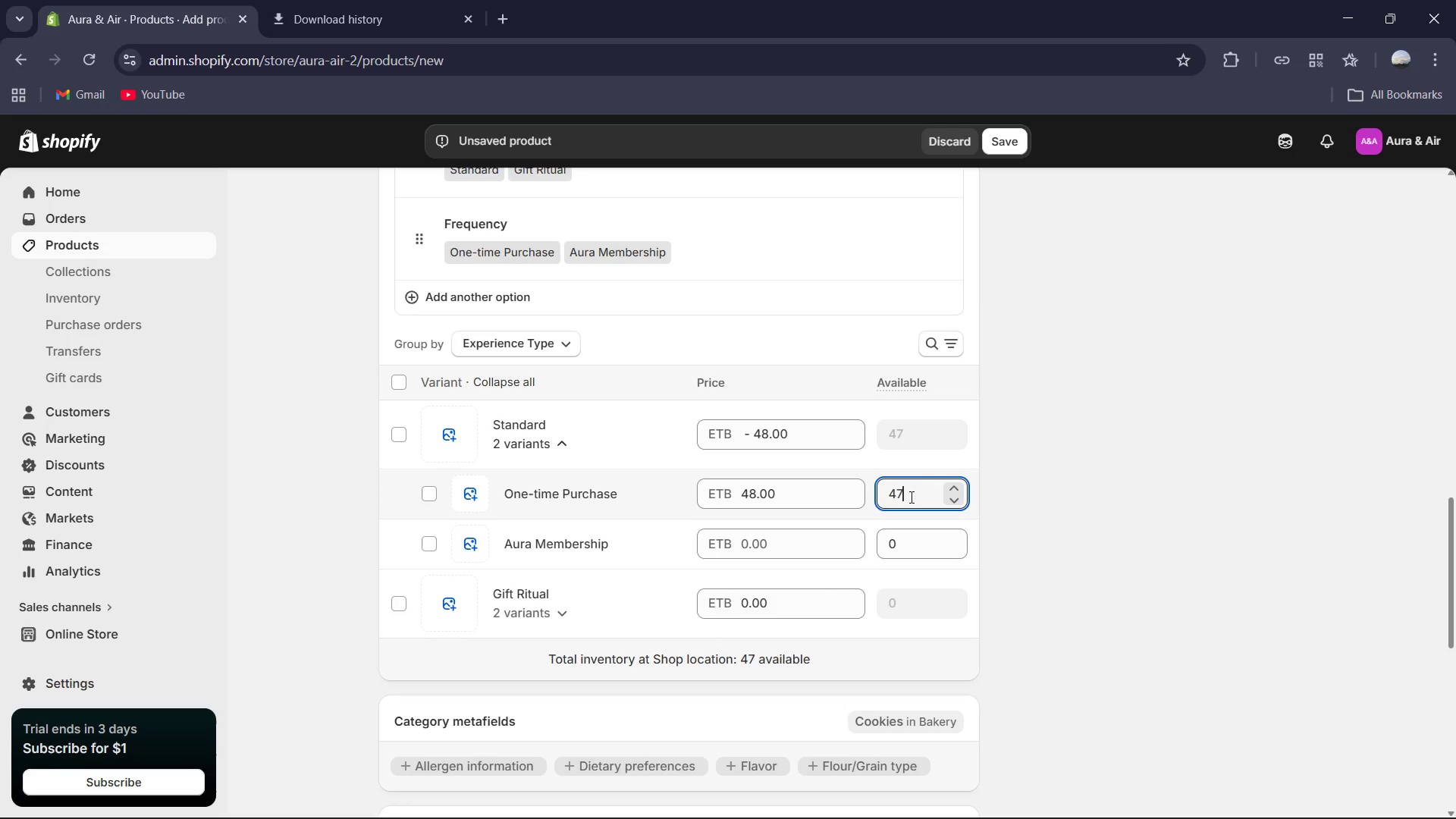 
key(Numpad8)
 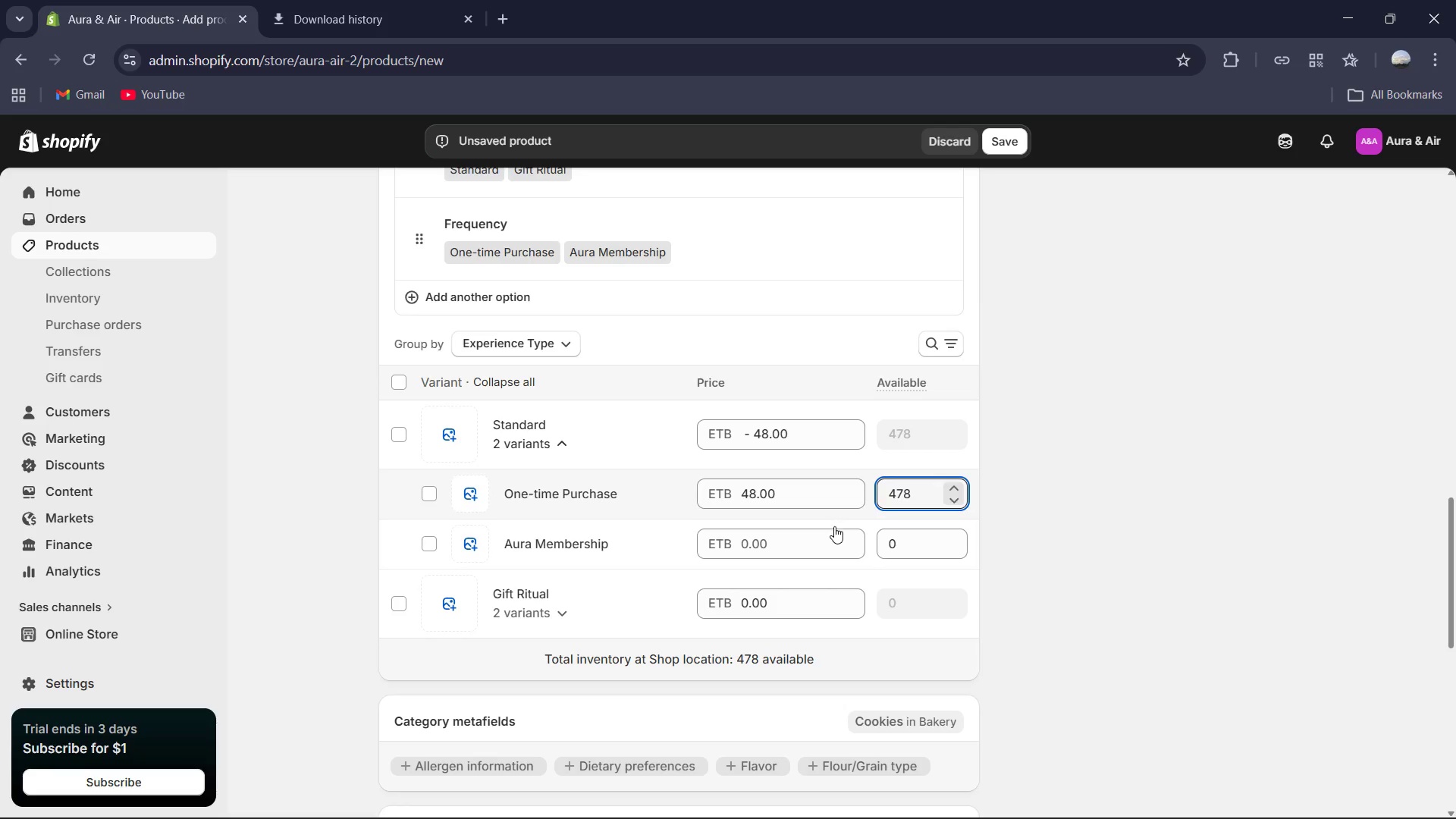 
left_click([826, 539])
 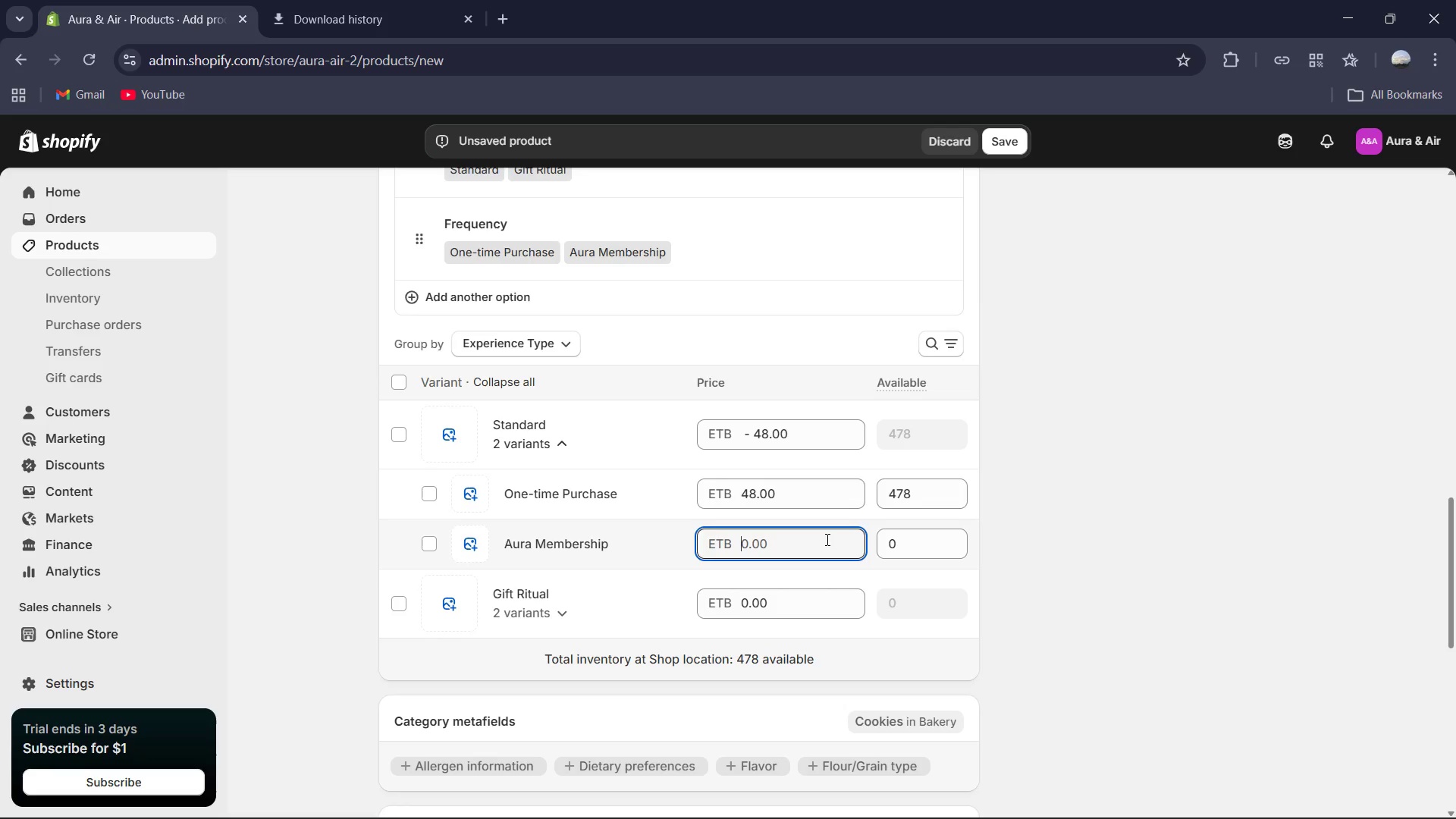 
key(Control+A)
 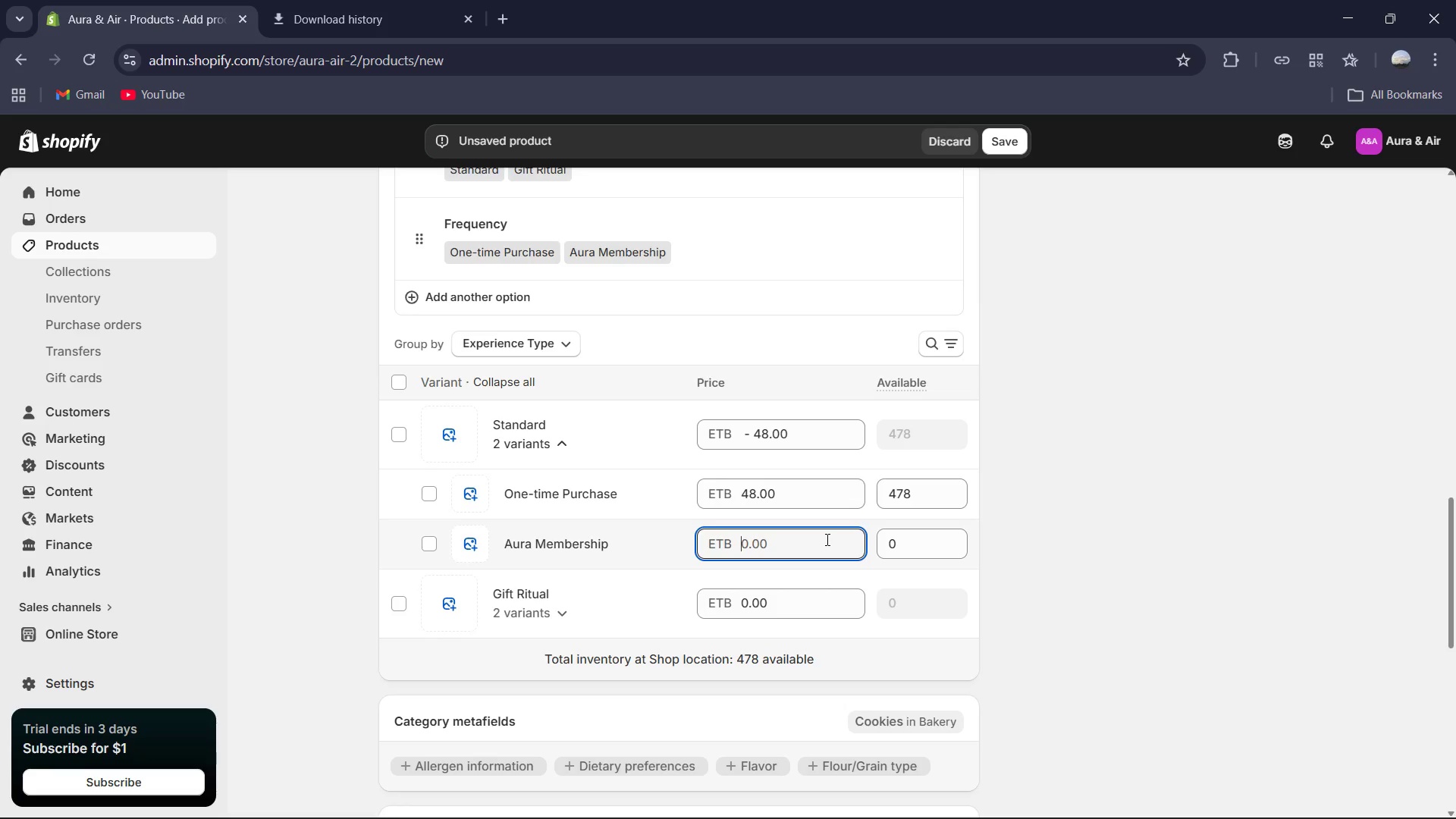 
key(Numpad4)
 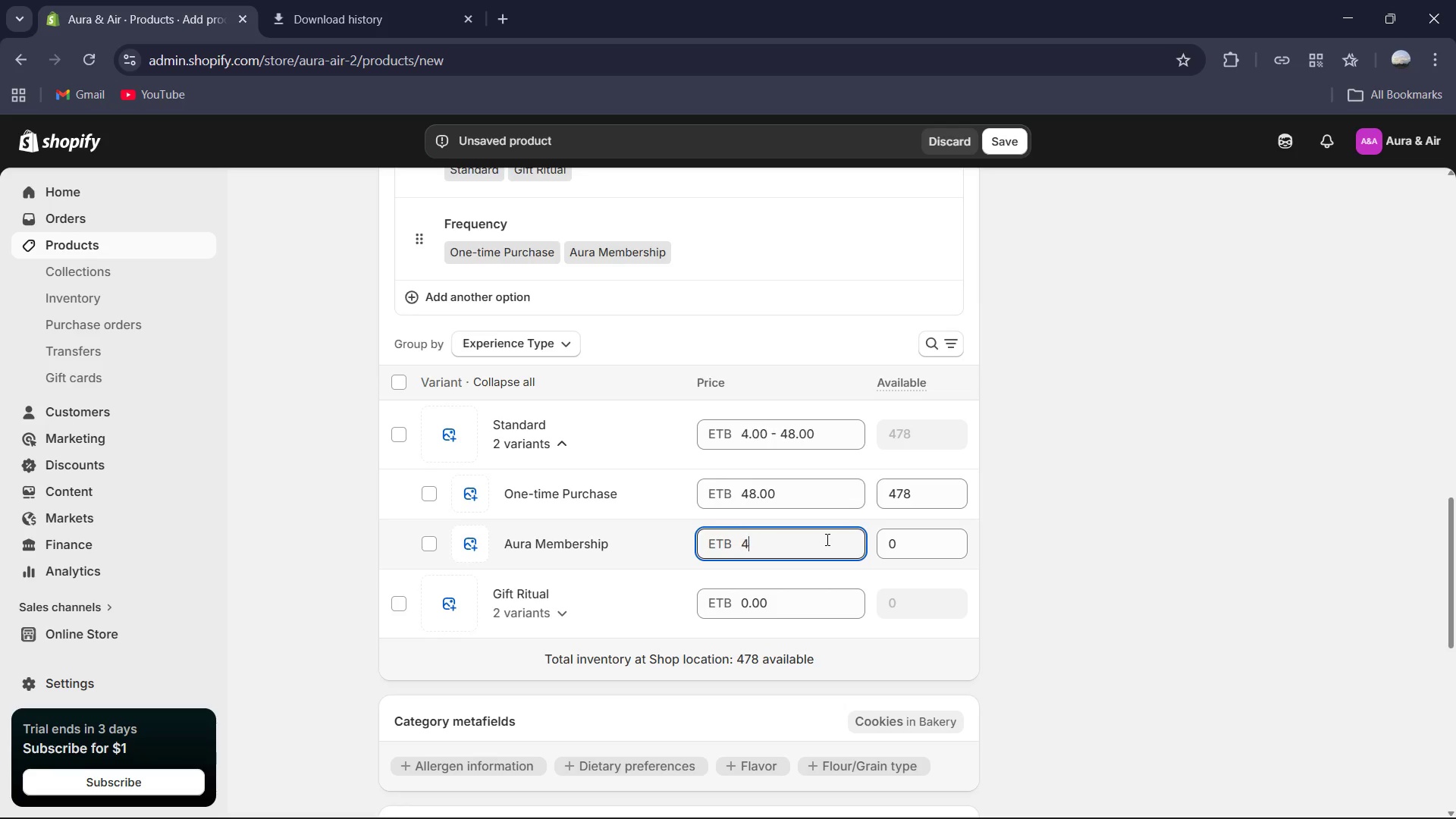 
key(Numpad0)
 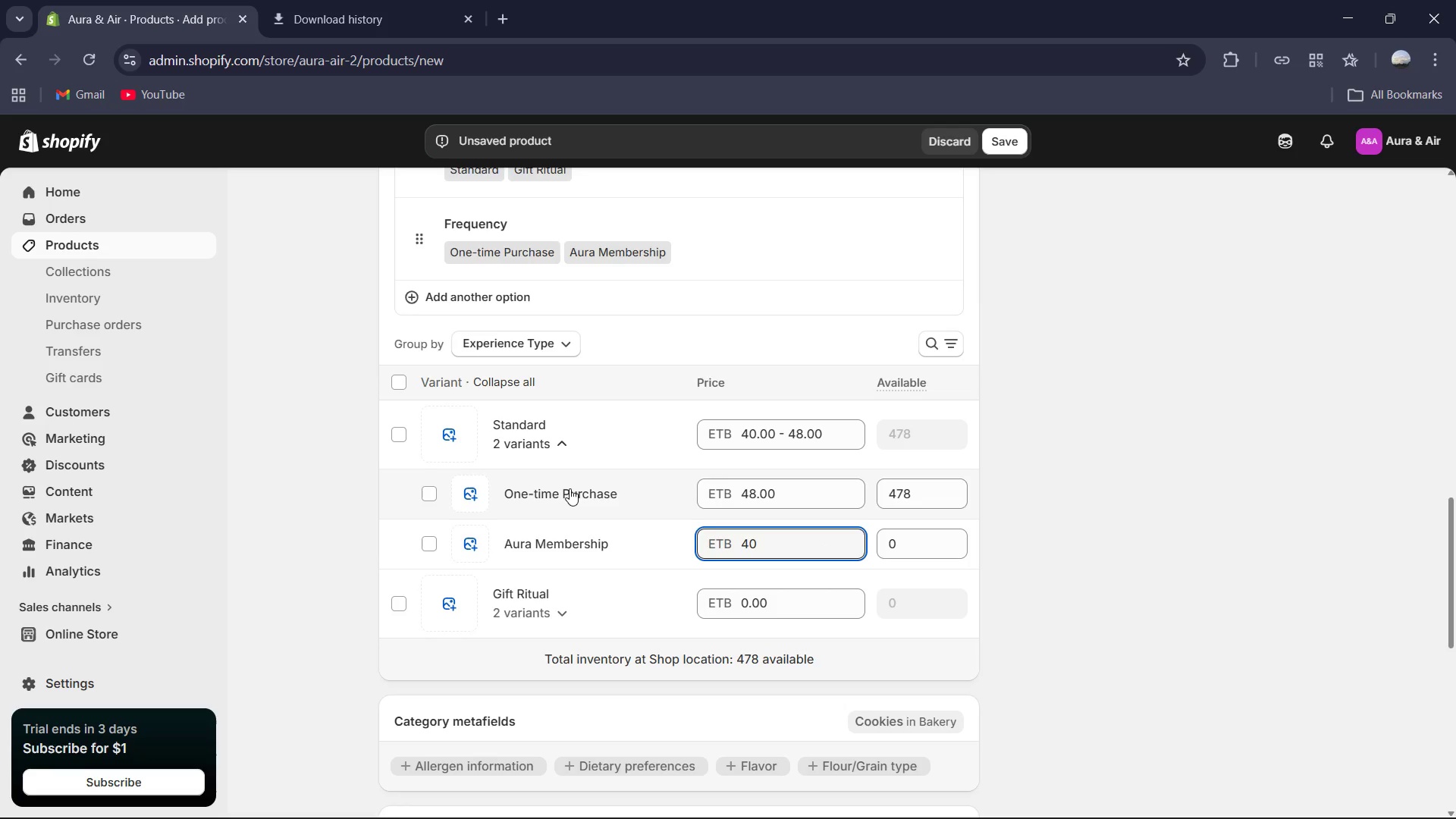 
left_click([570, 488])
 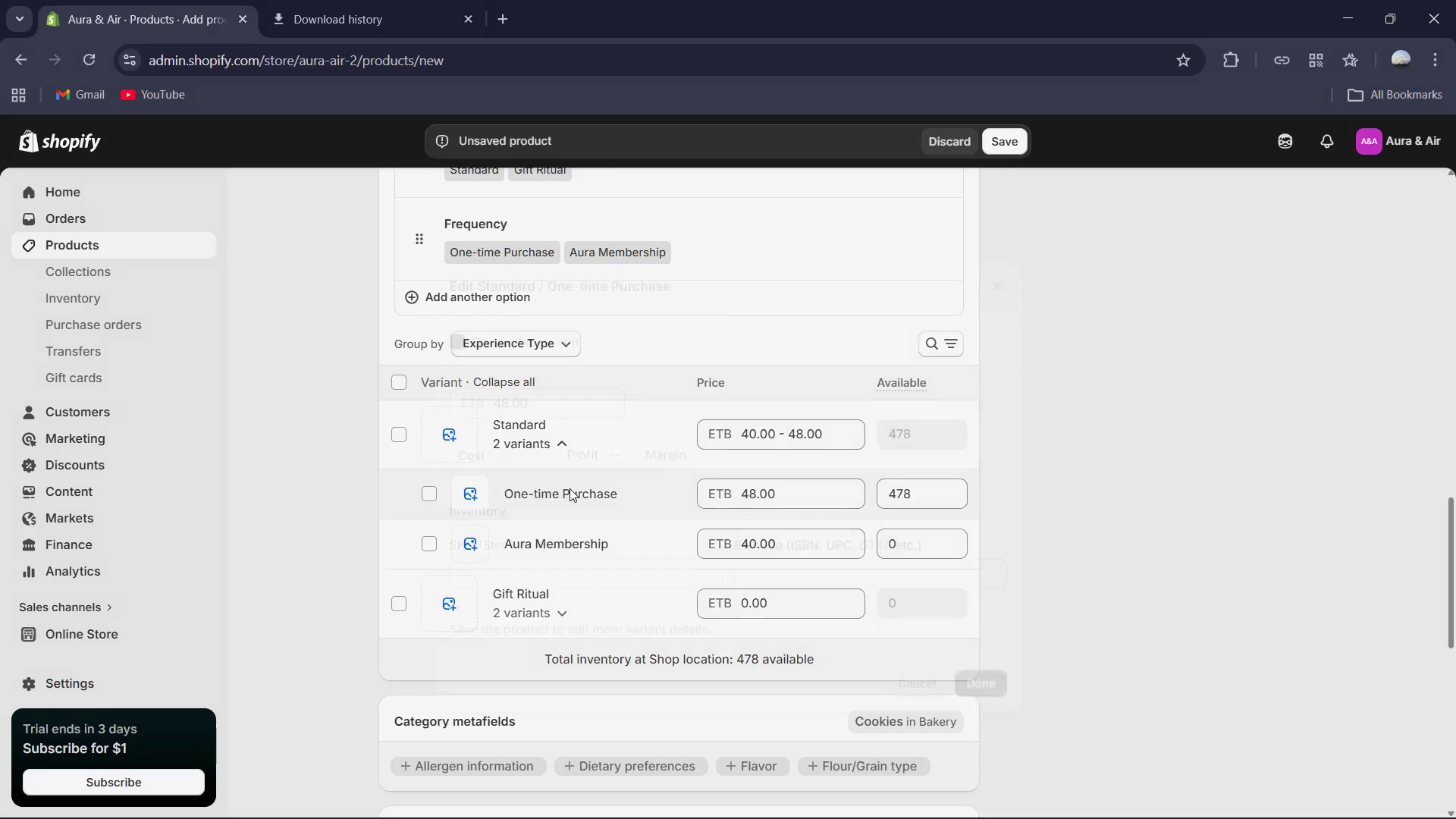 
left_click([570, 488])
 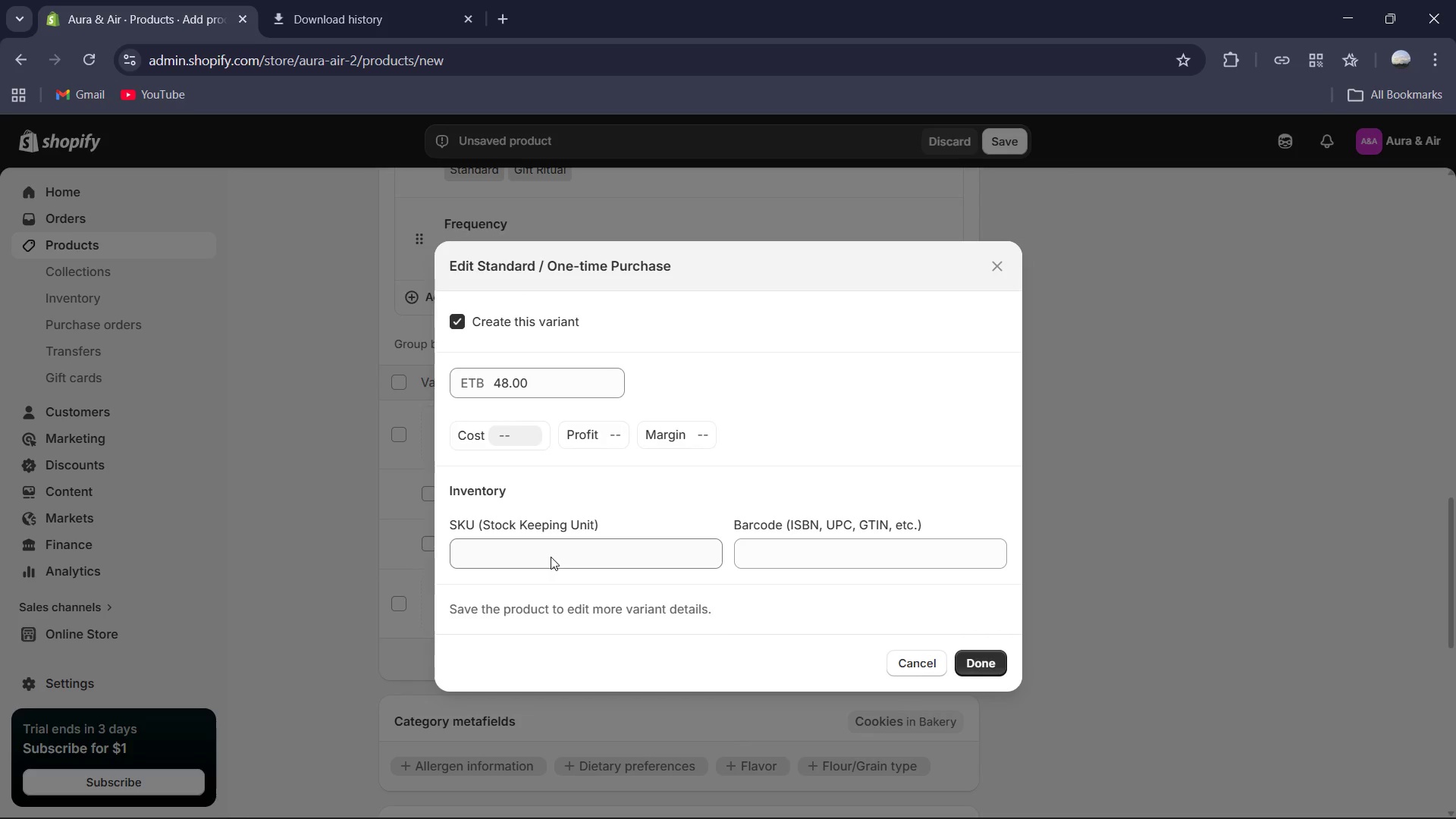 
left_click([551, 557])
 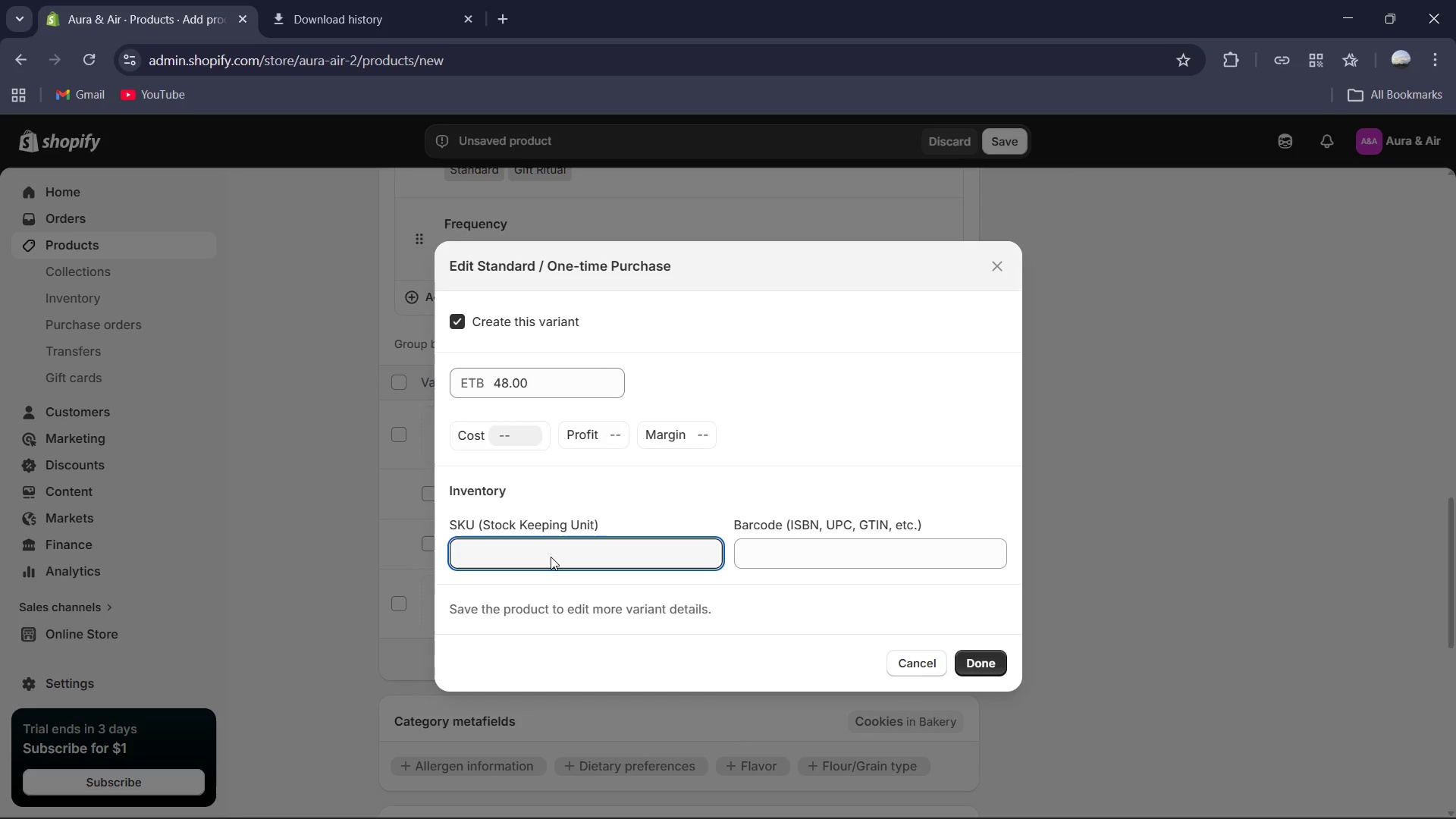 
type(AA-VIO-STD-OT)
 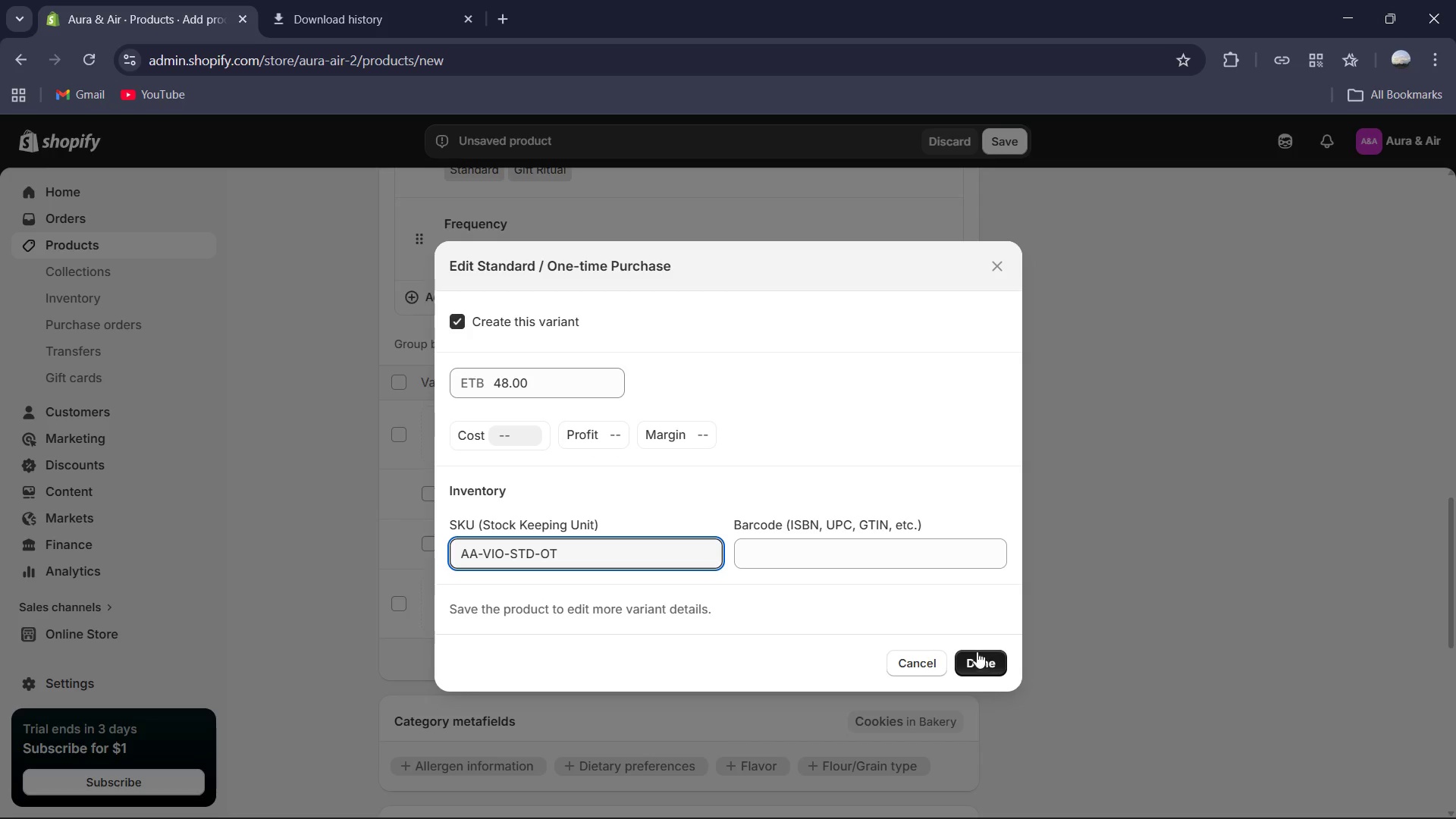 
left_click([977, 651])
 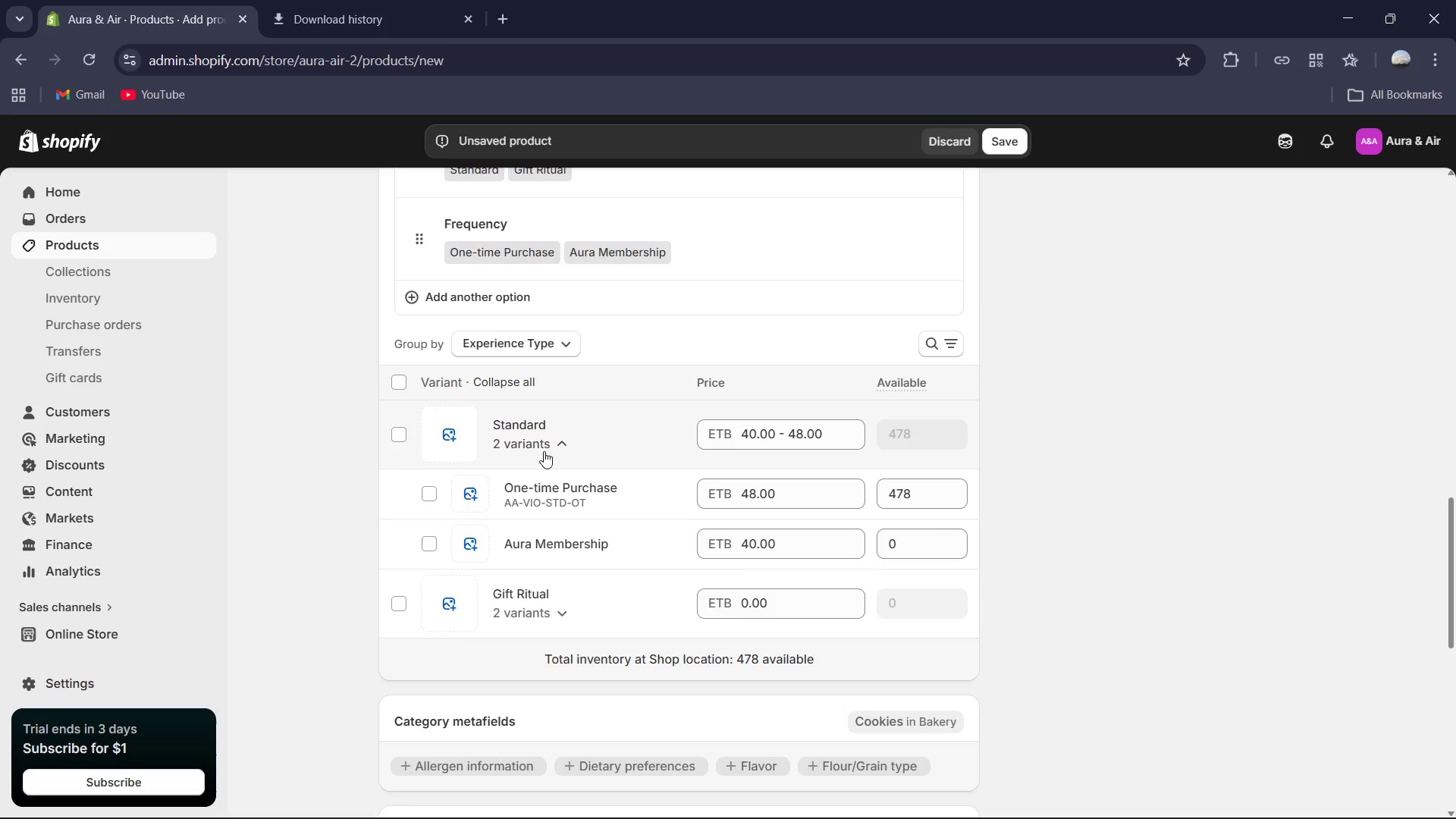 
left_click([544, 538])
 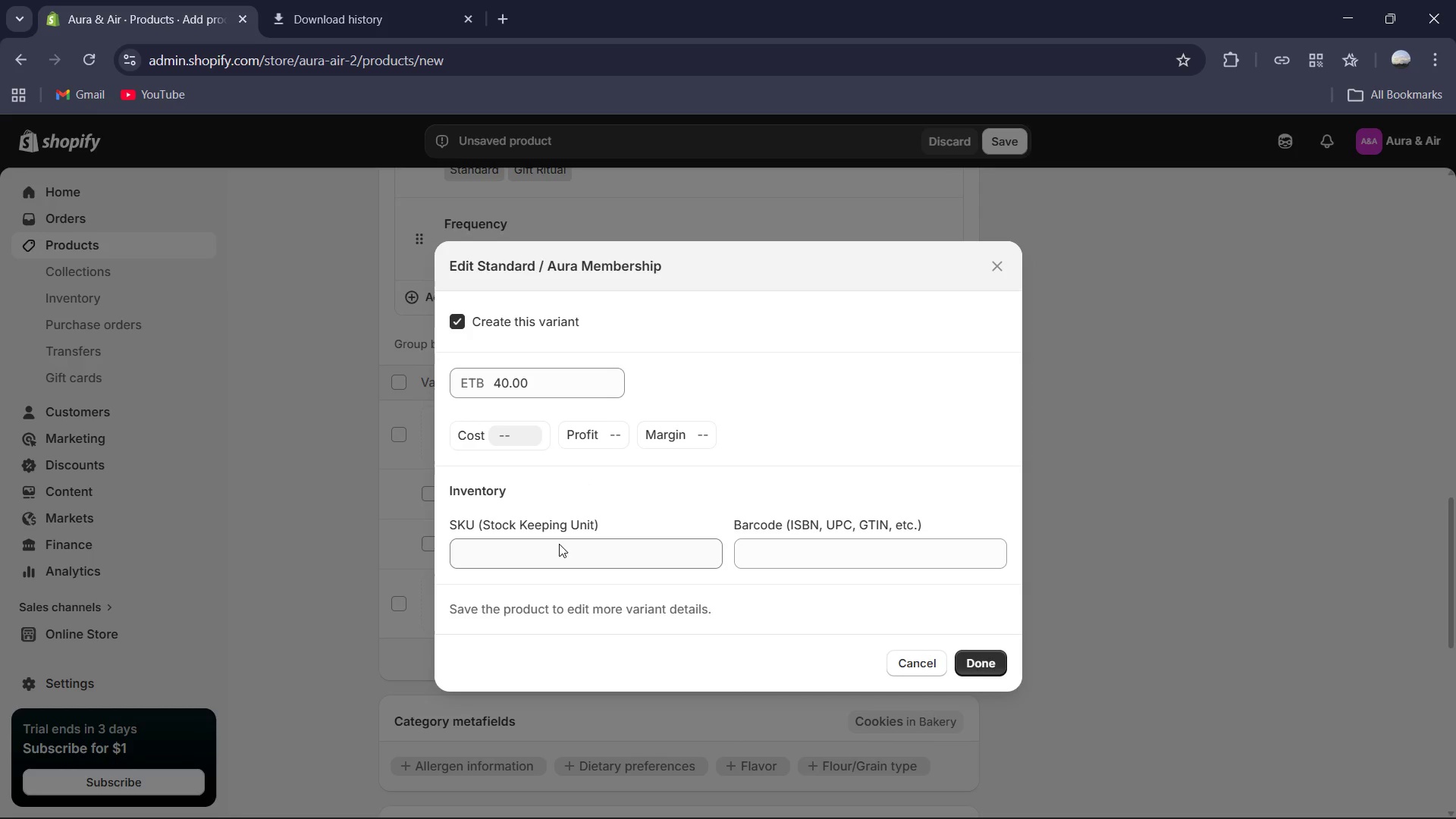 
left_click([559, 544])
 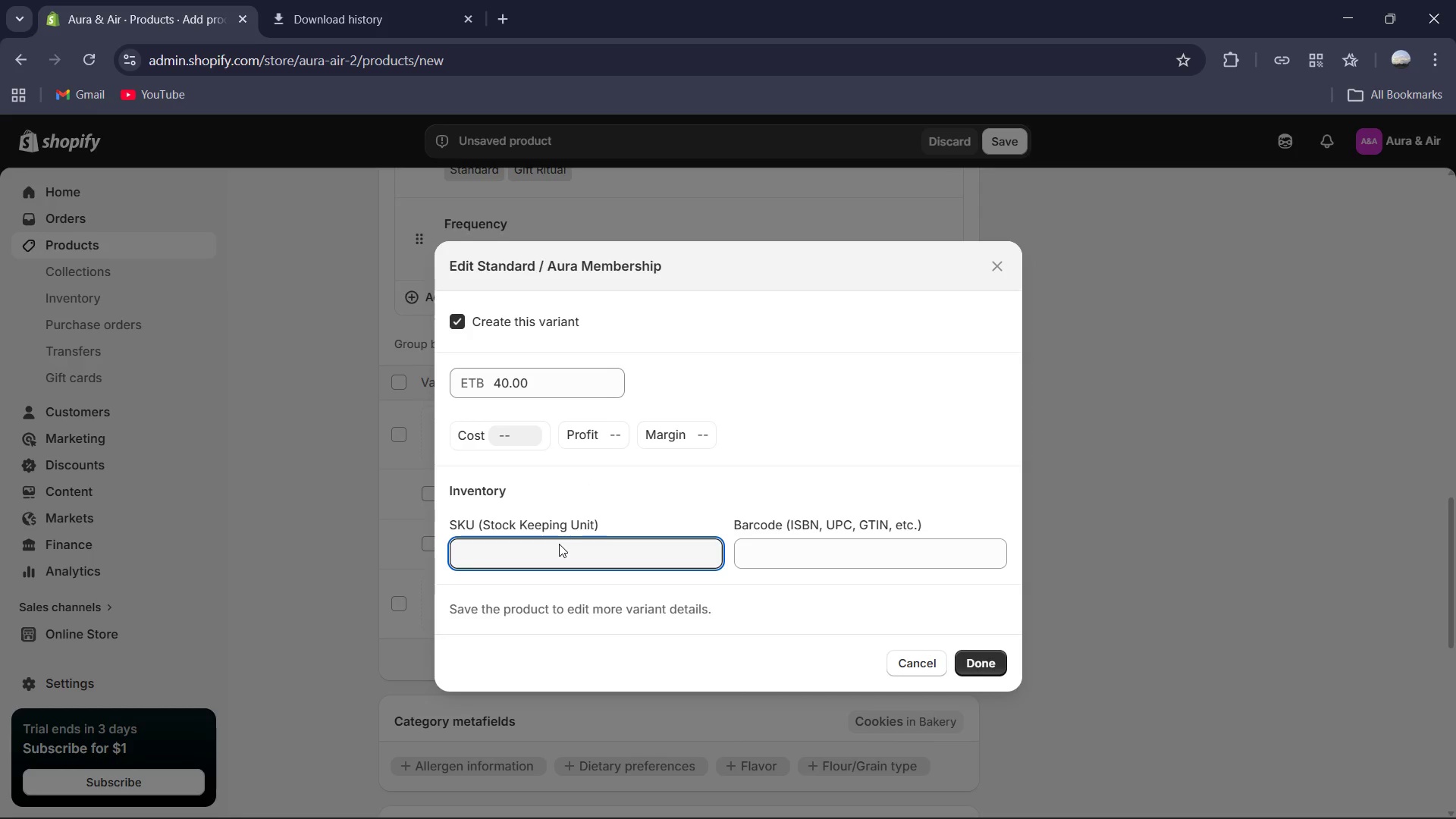 
type(AA-VIO-STD-SUB)
 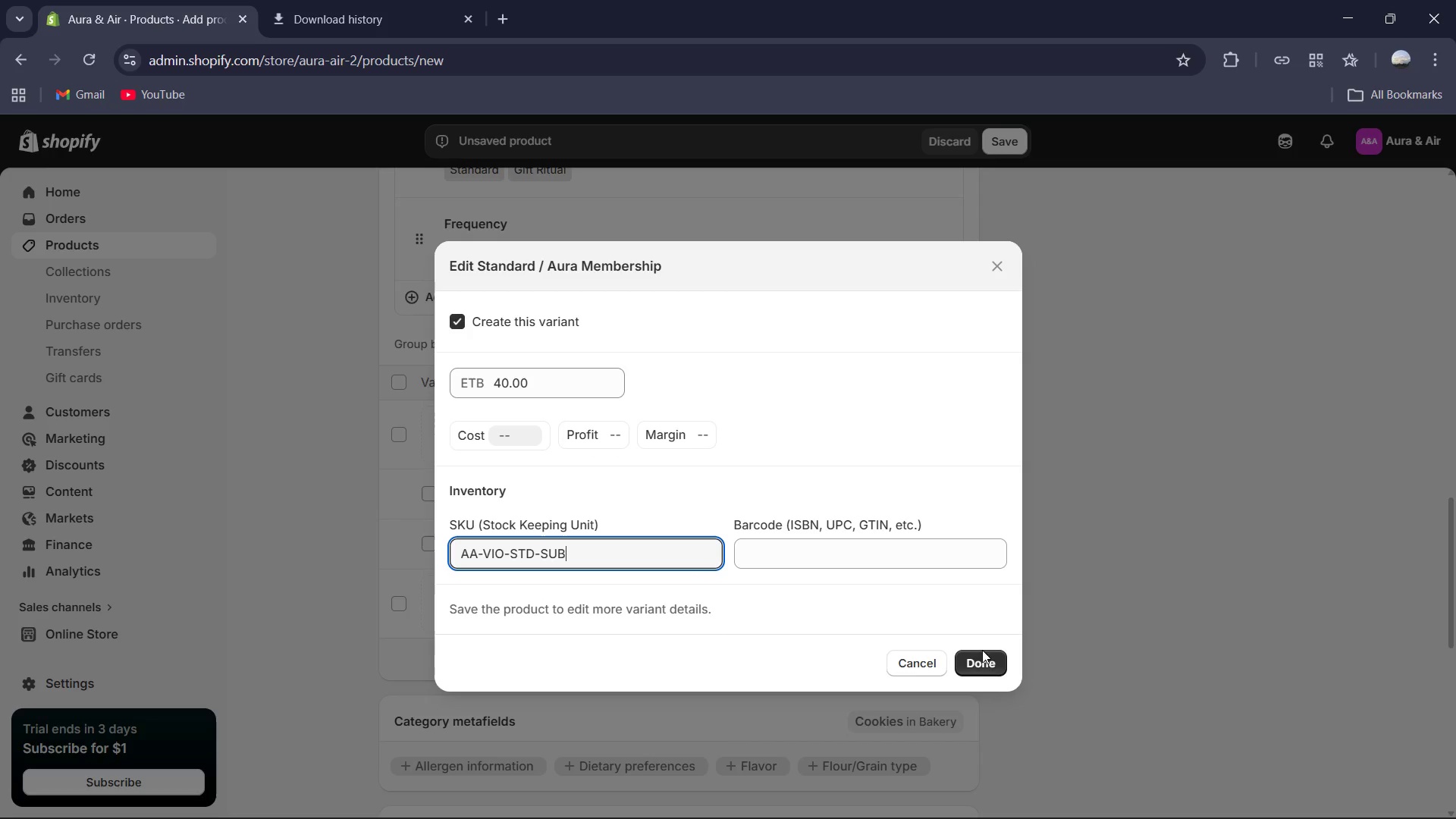 
left_click([982, 659])
 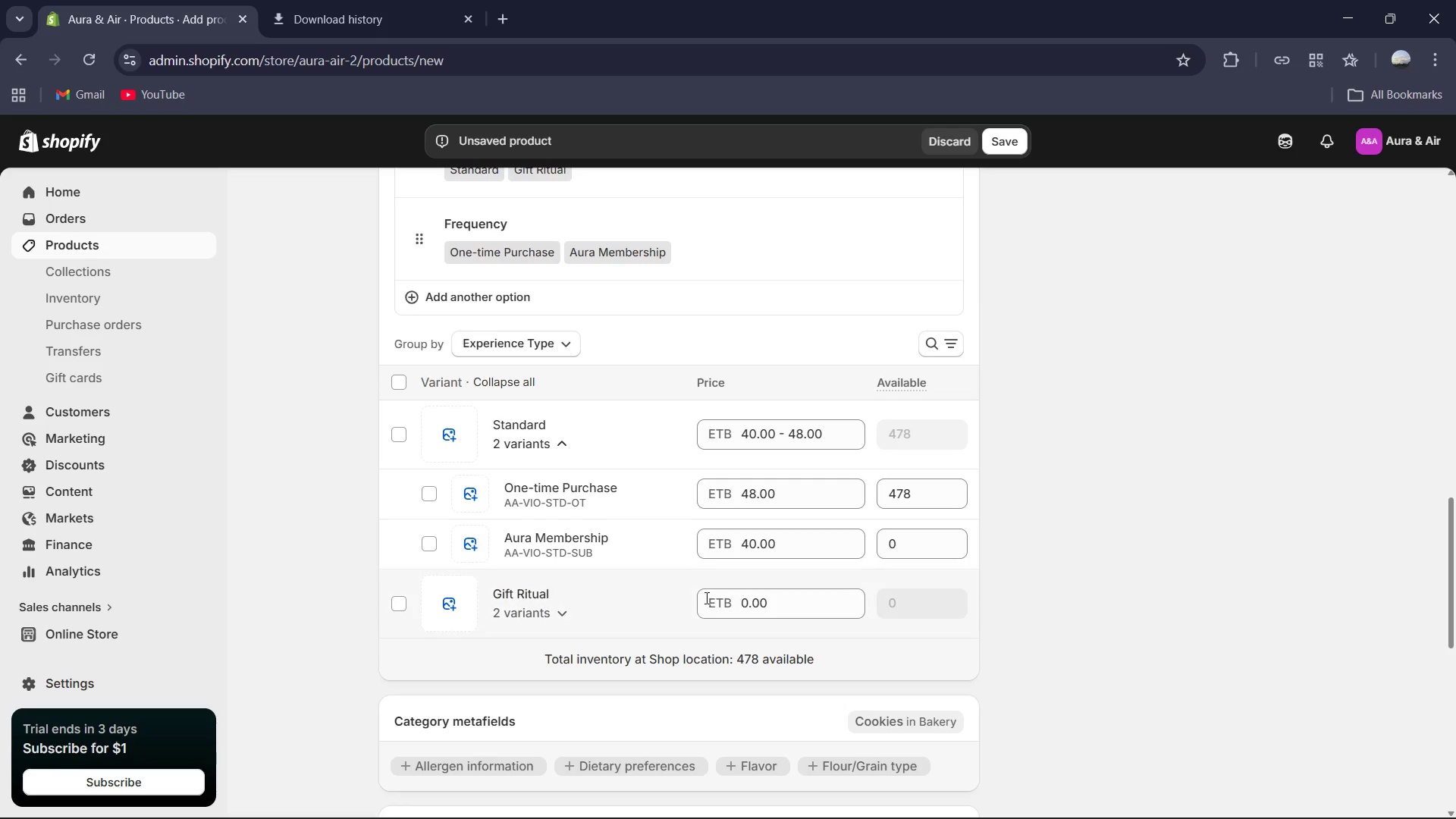 
left_click([594, 606])
 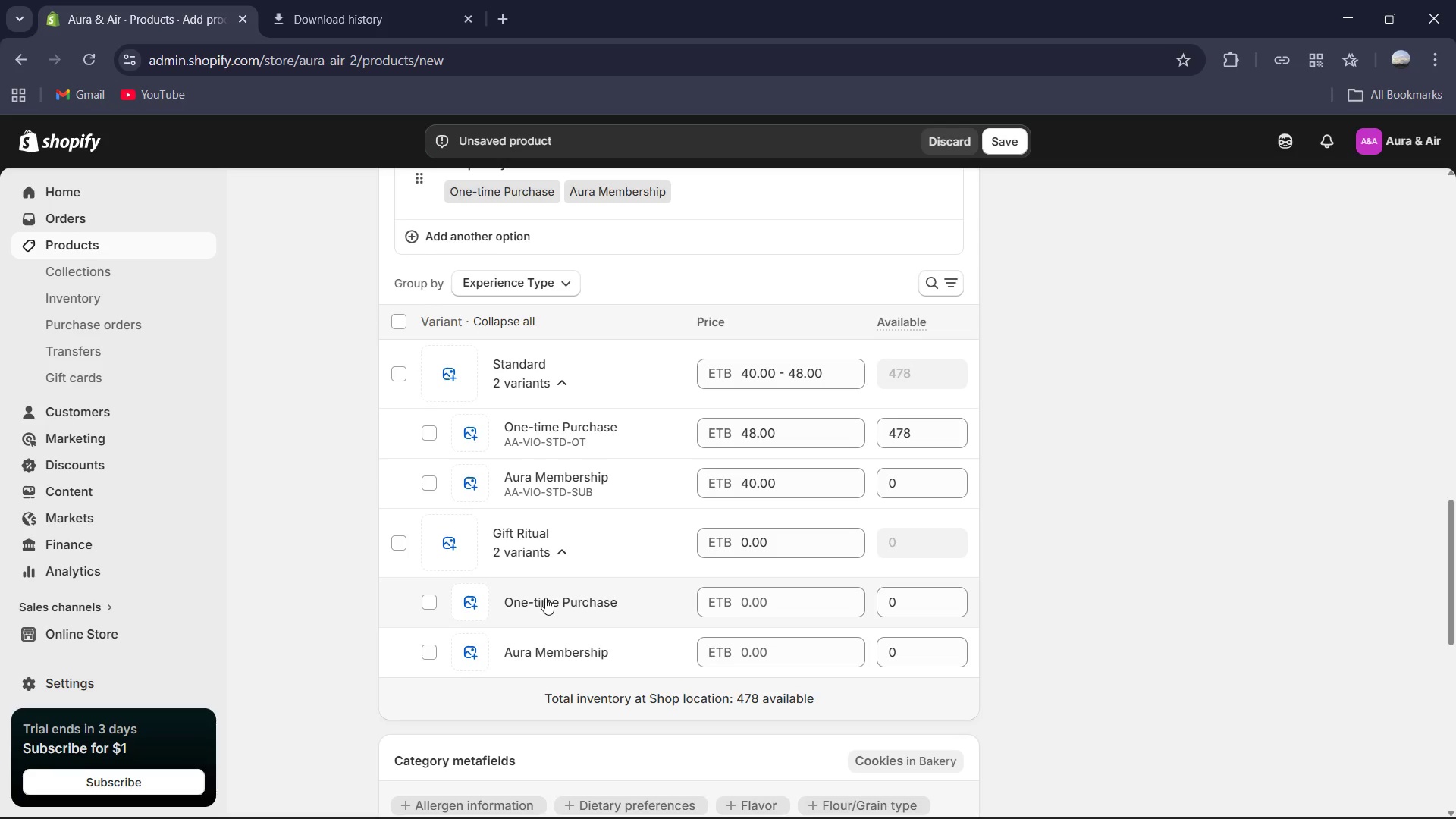 
left_click([545, 598])
 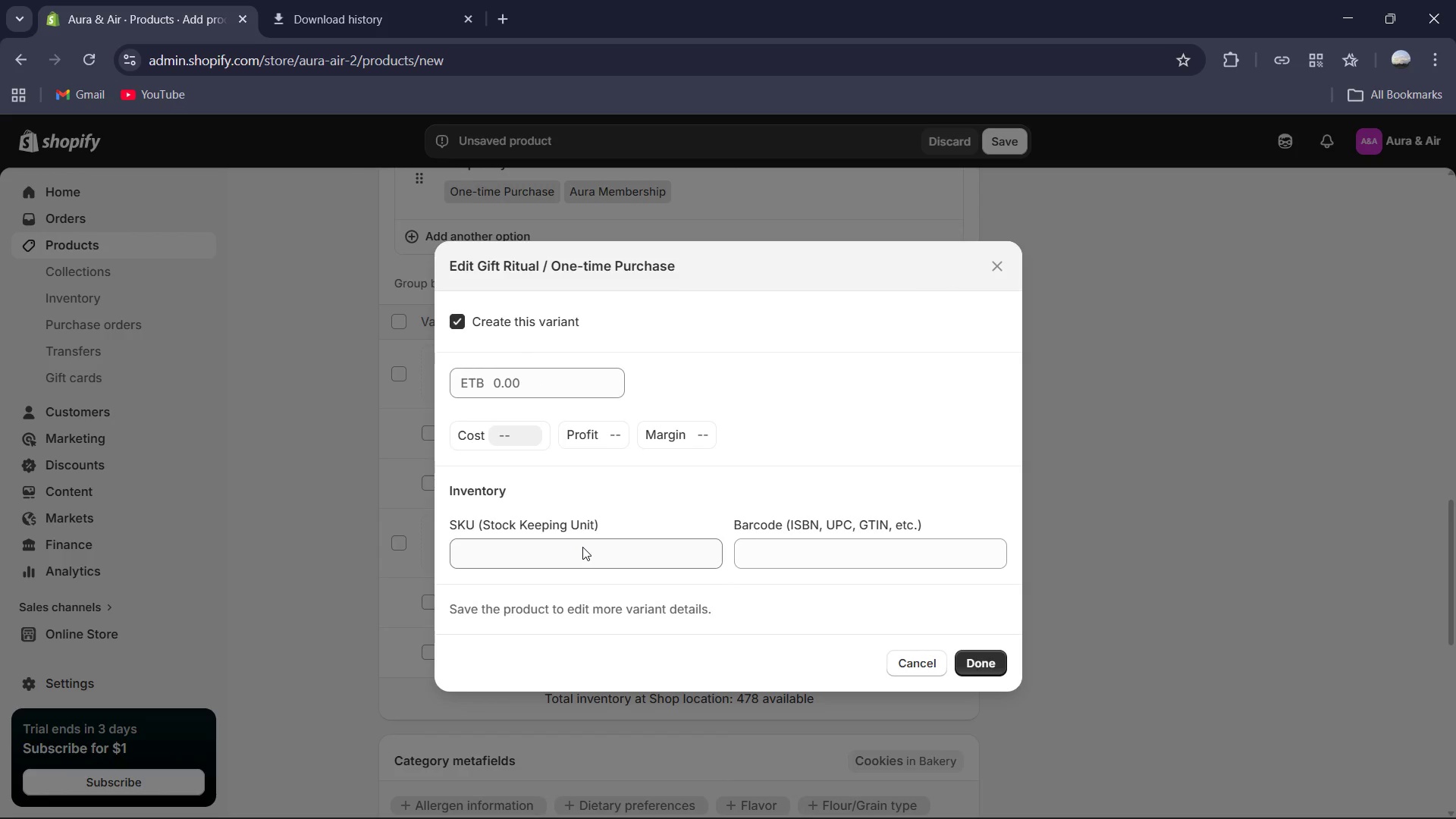 
left_click([582, 547])
 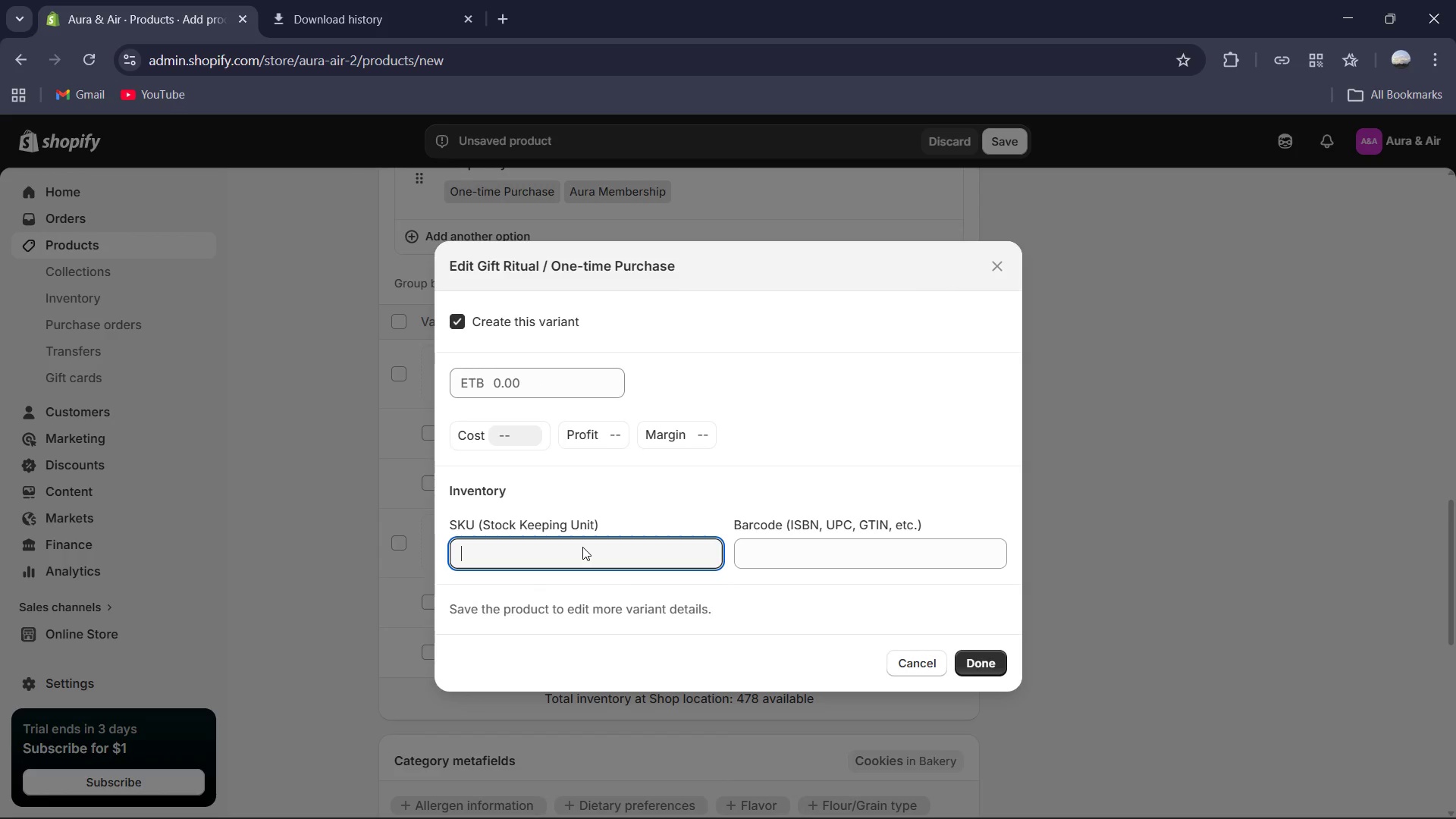 
type(AA-VIO-GFT-OT)
 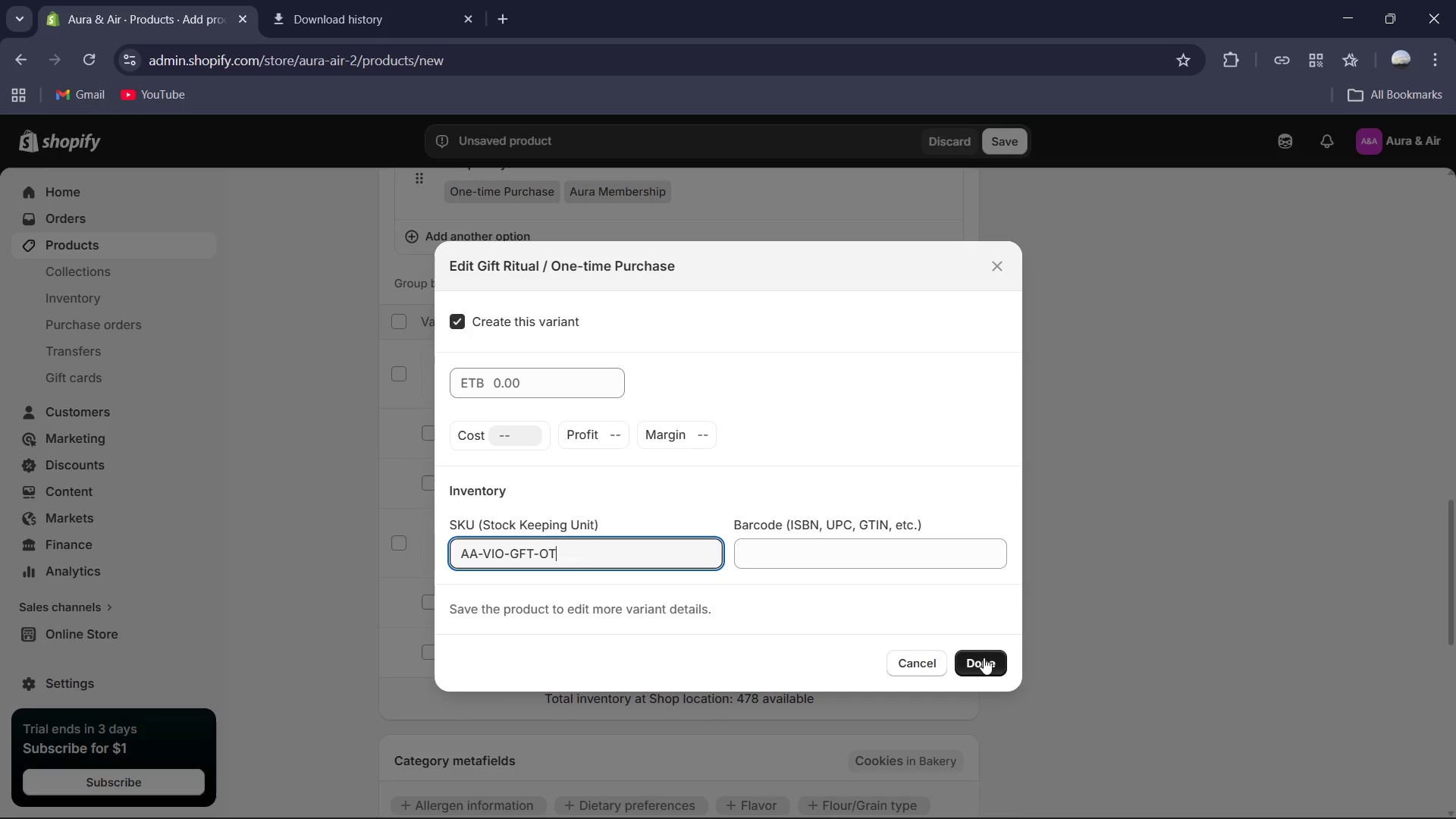 
left_click([987, 661])
 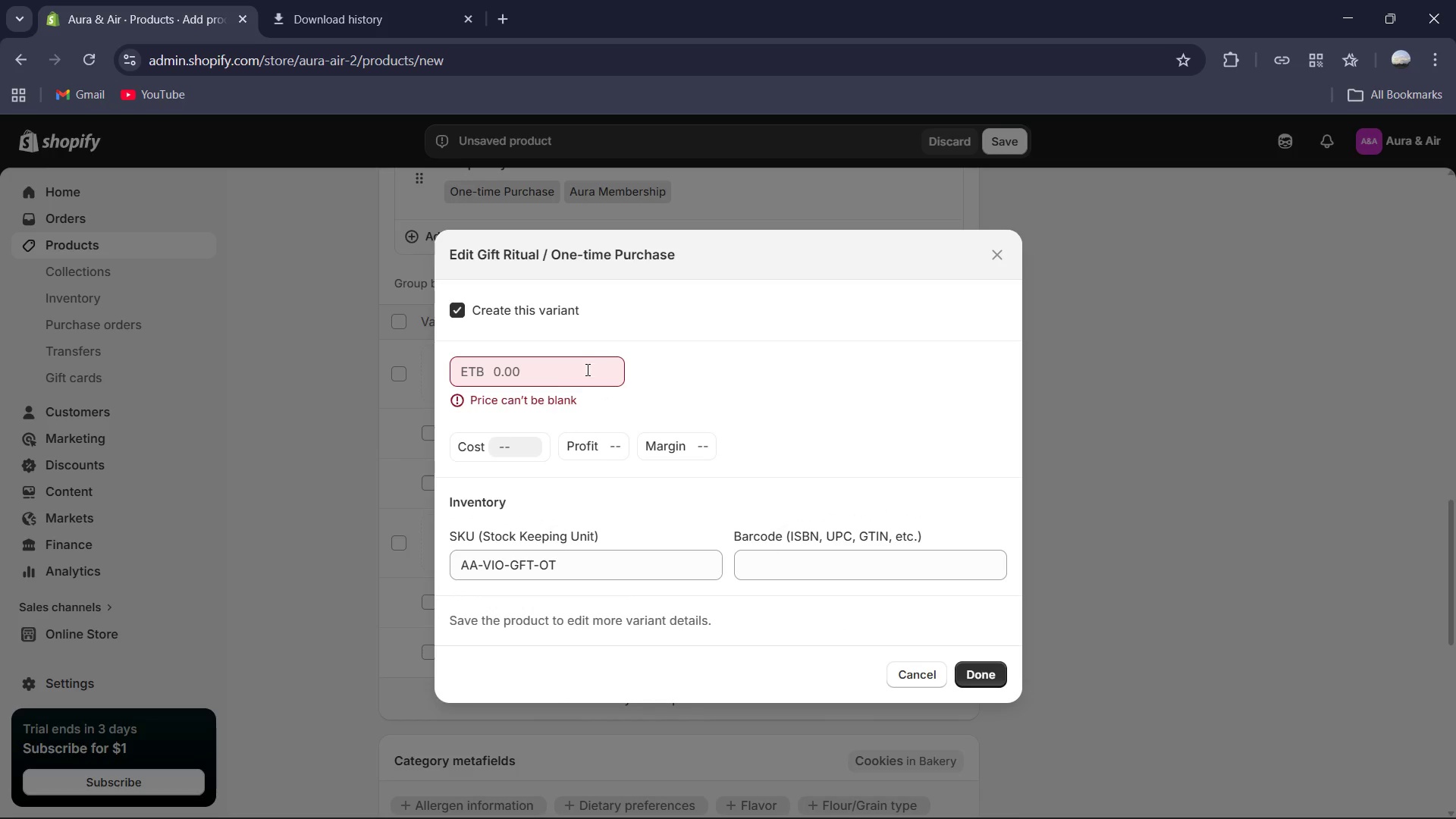 
left_click([570, 373])
 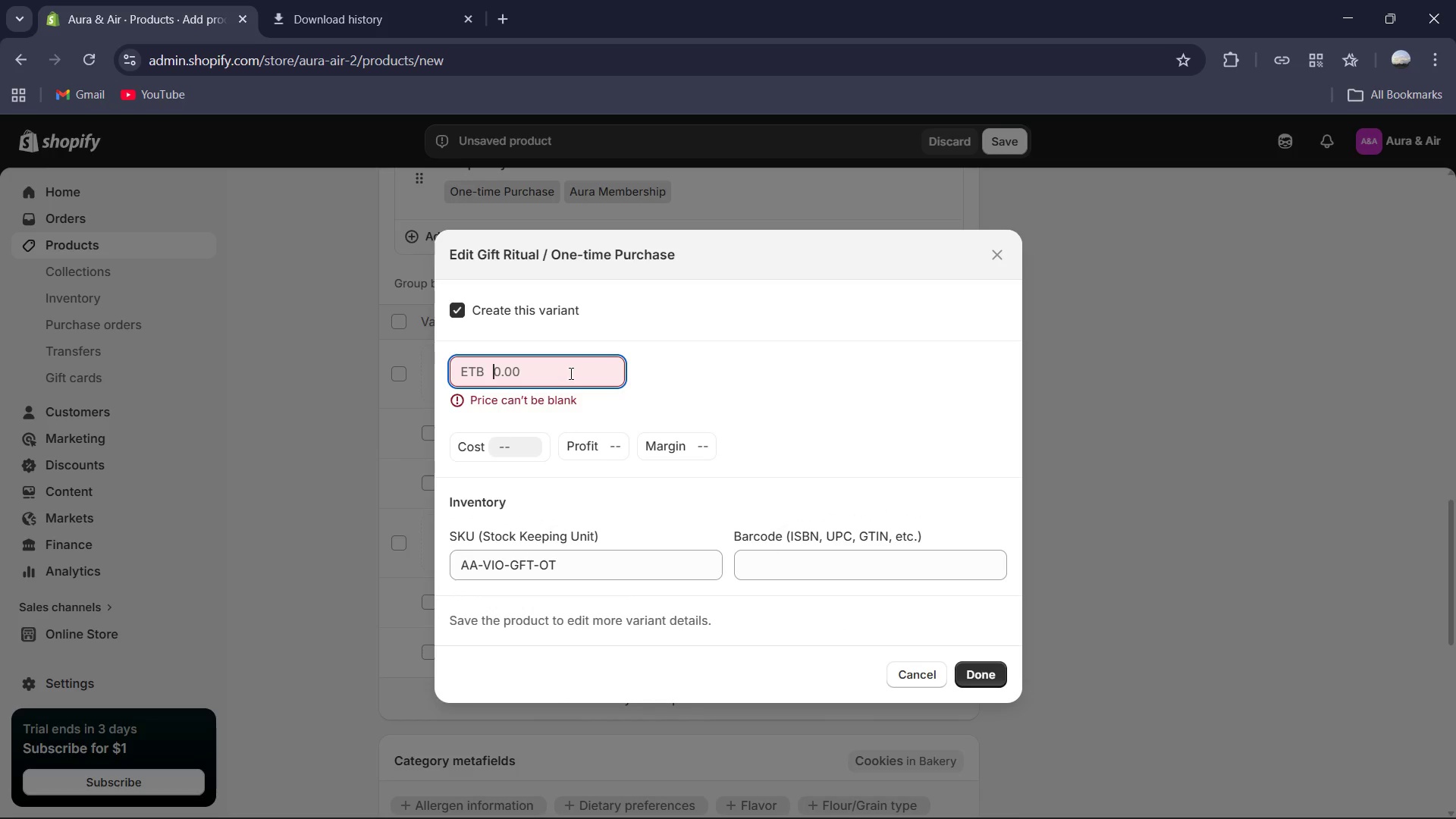 
key(Numpad8)
 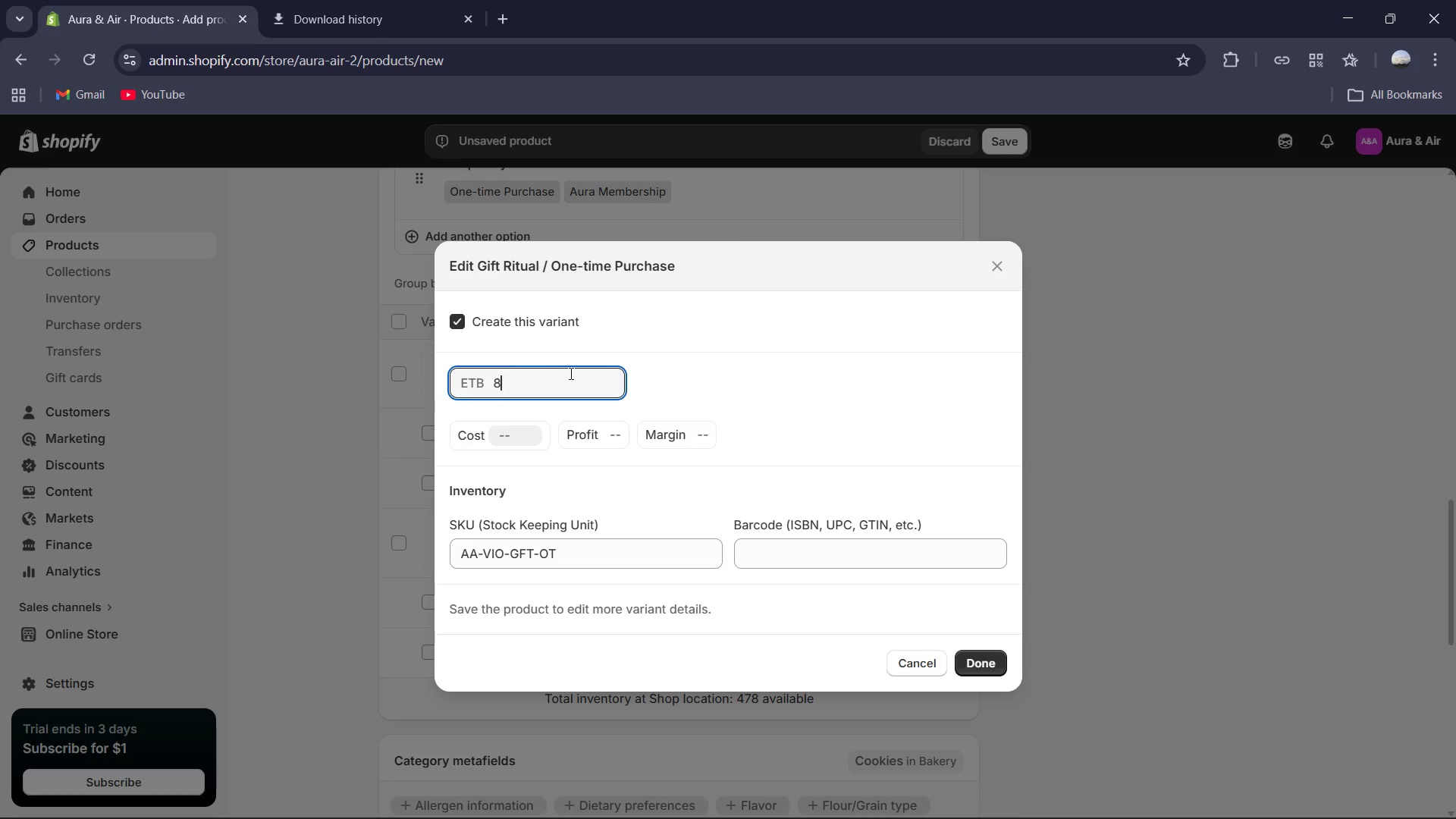 
key(Numpad3)
 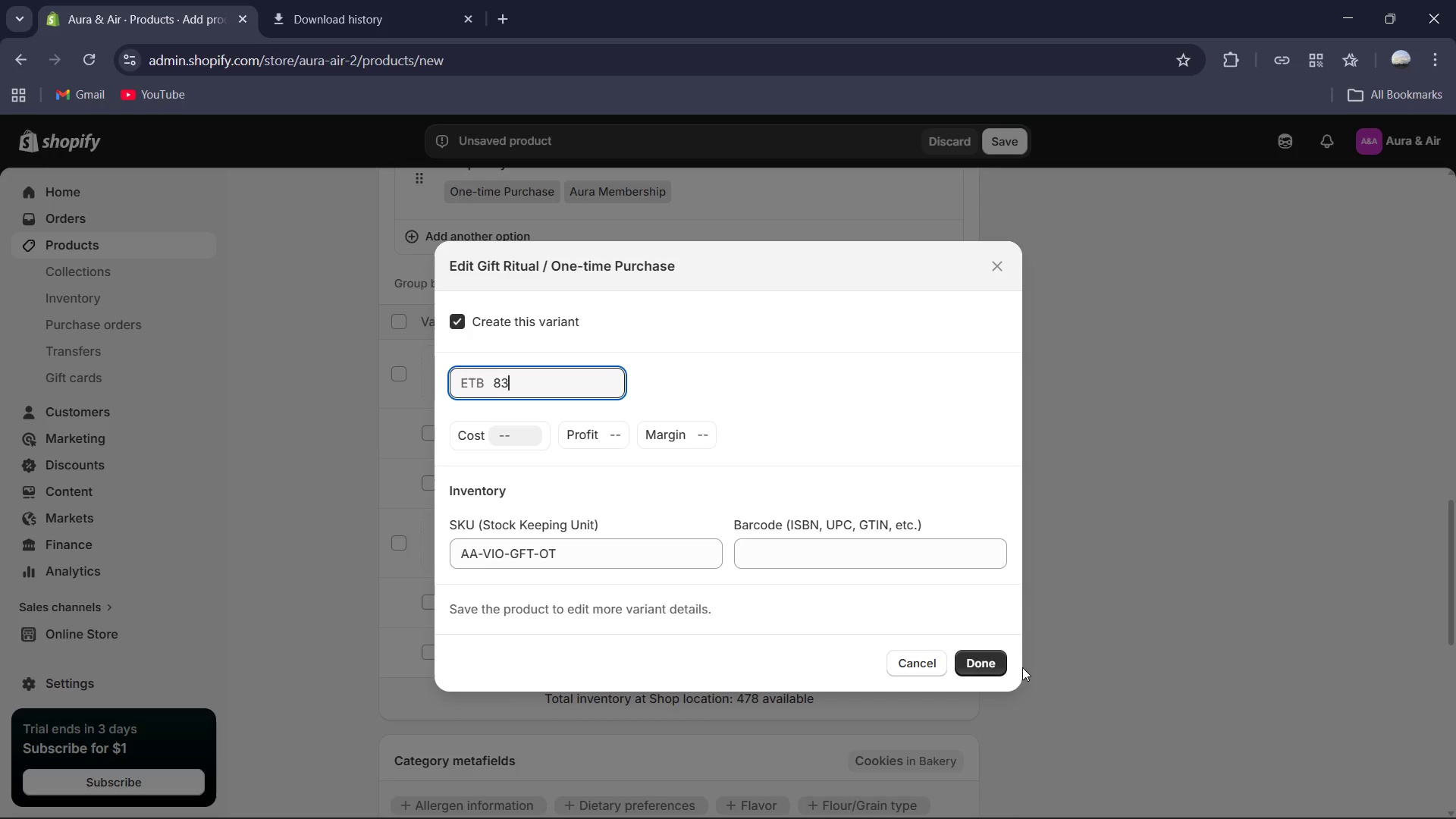 
left_click([990, 661])
 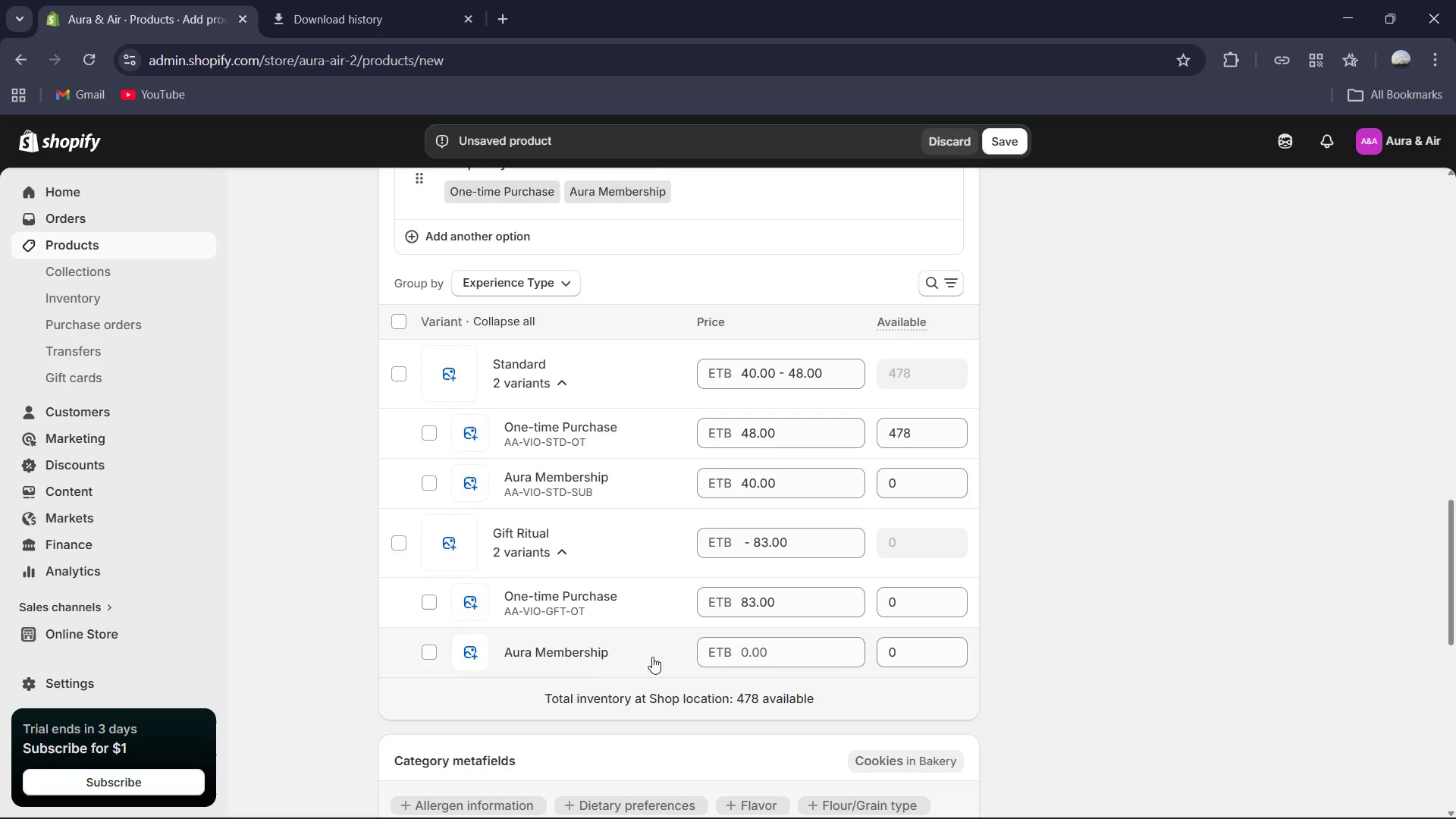 
left_click([592, 646])
 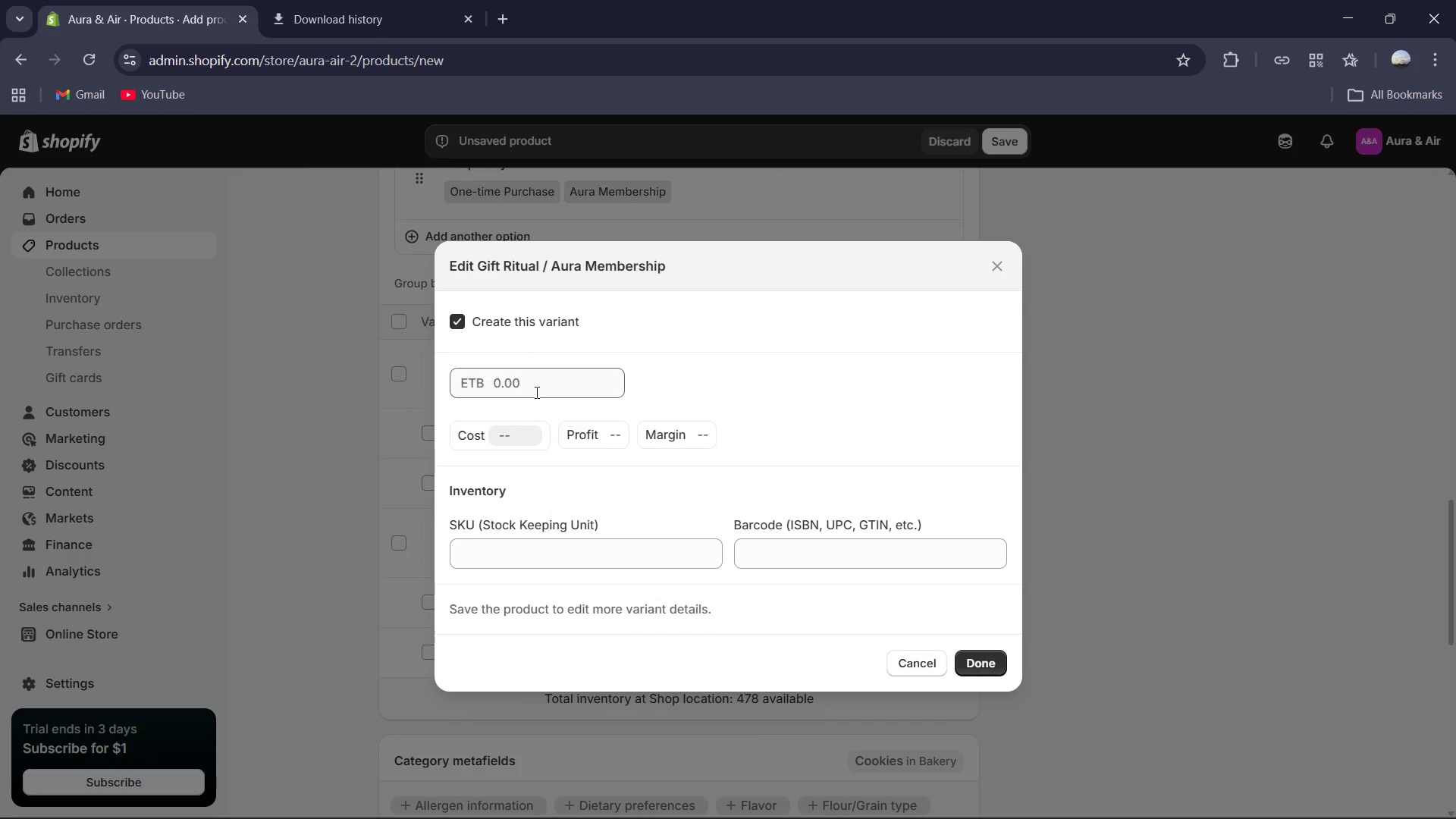 
left_click([535, 391])
 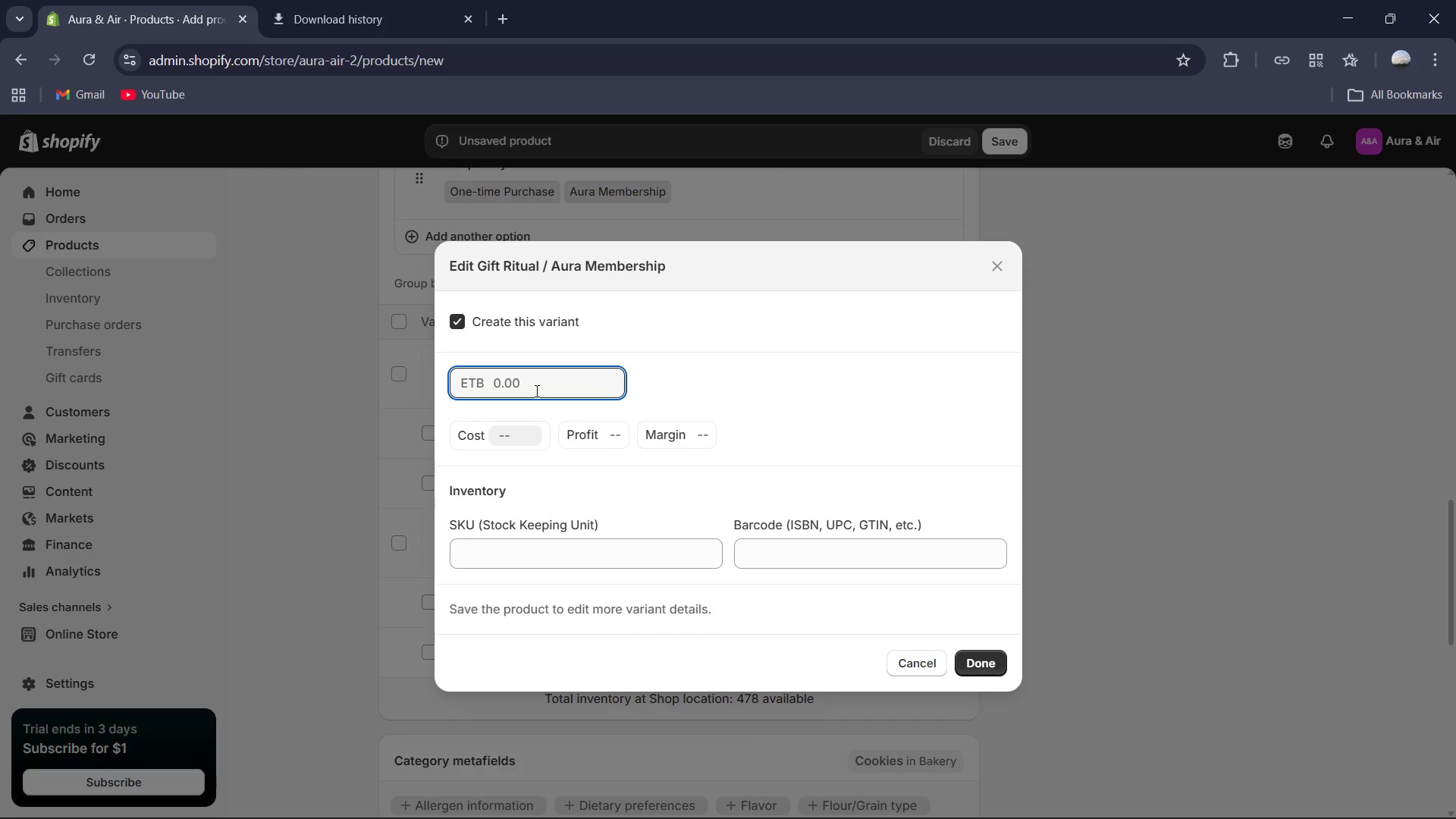 
key(Numpad7)
 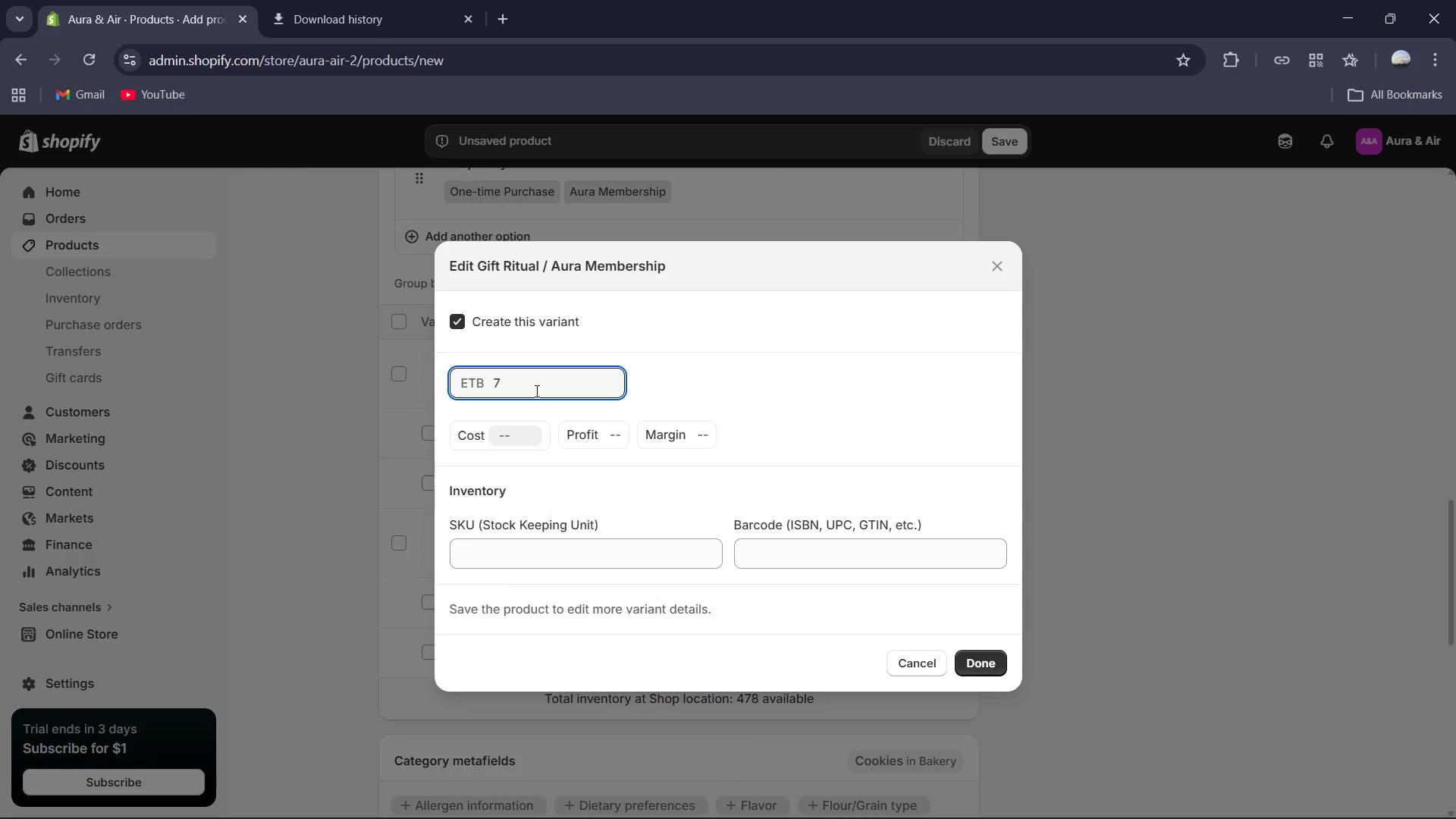 
key(NumpadDecimal)
 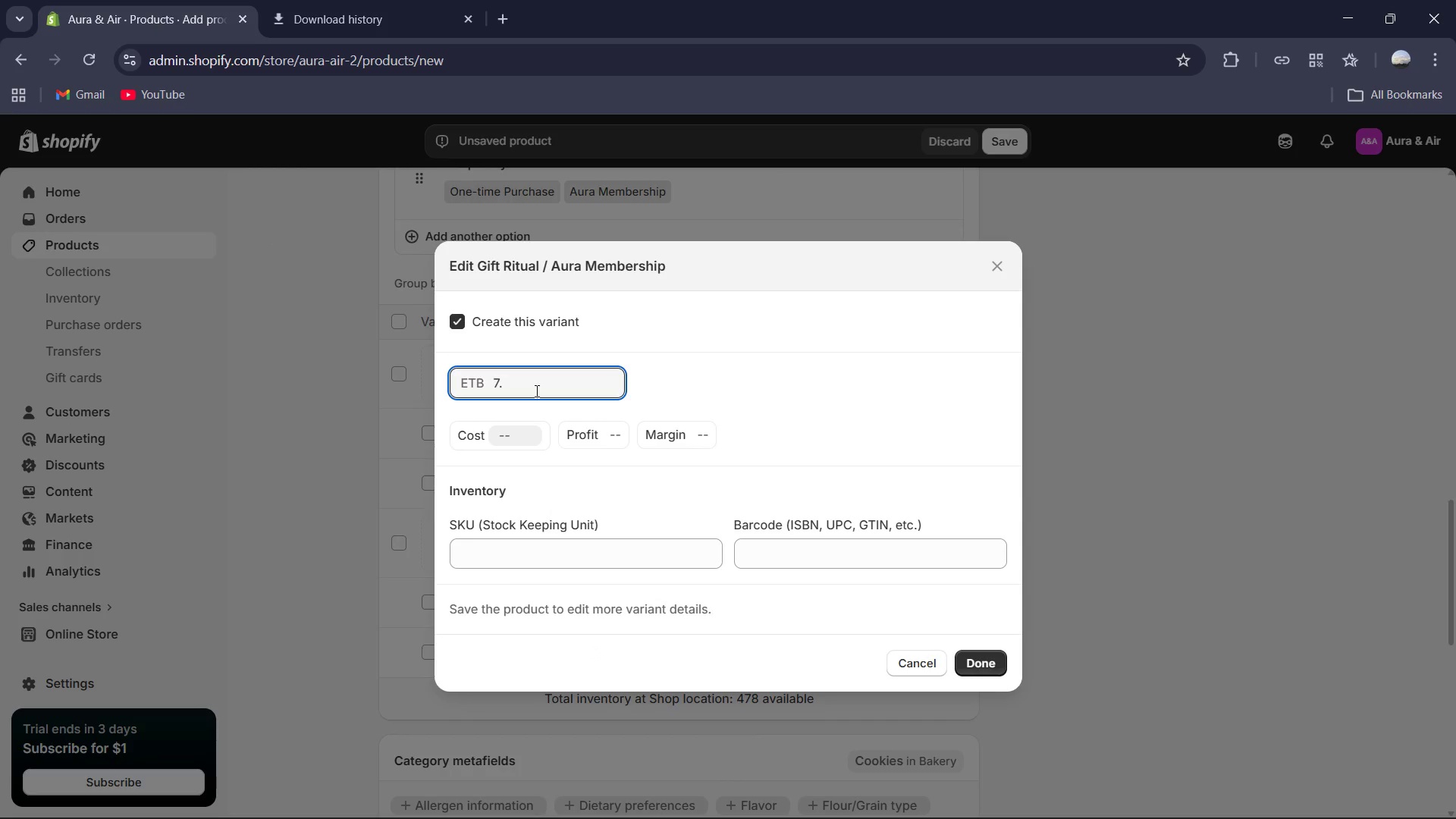 
key(Backspace)
 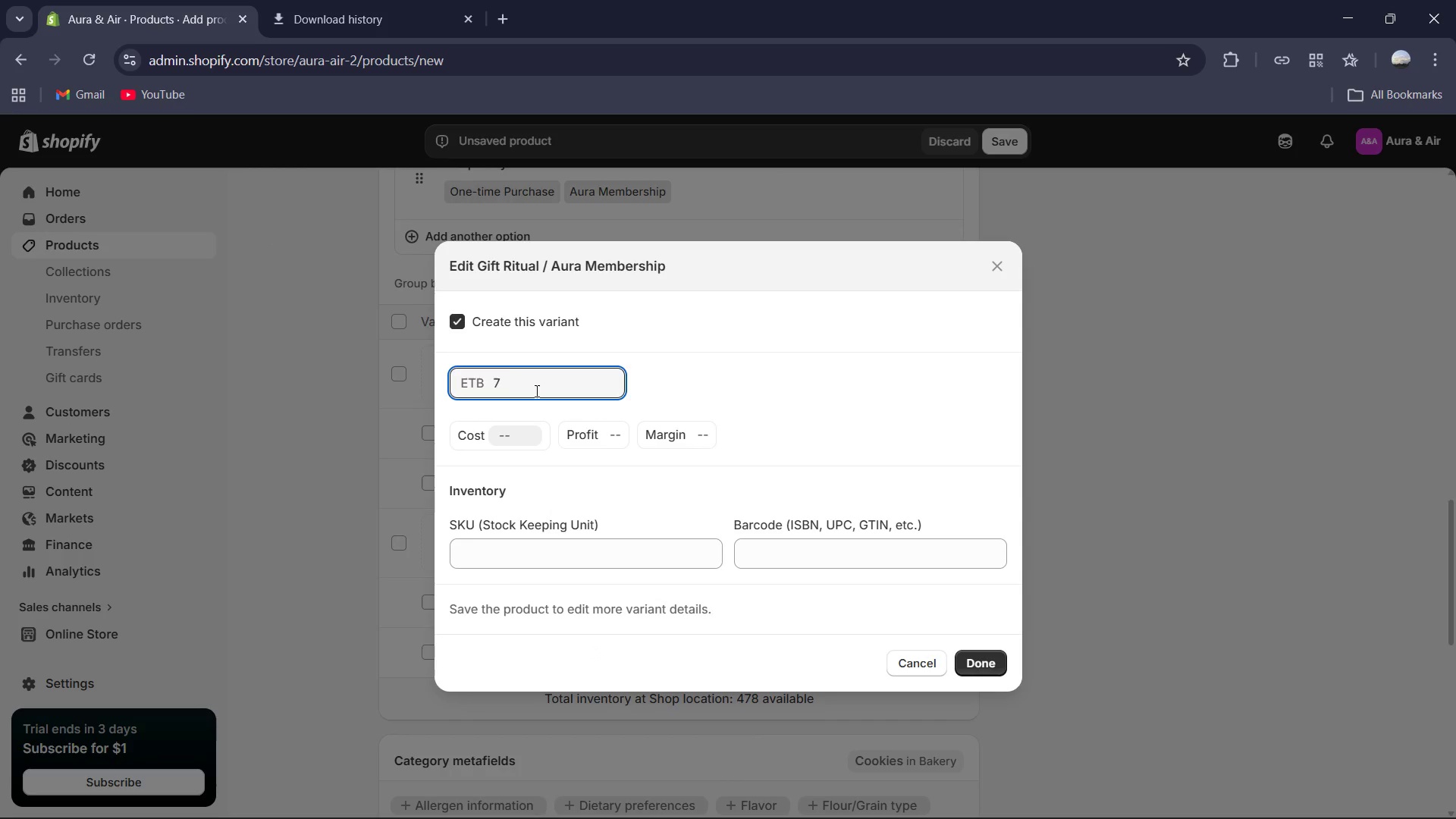 
key(Numpad0)
 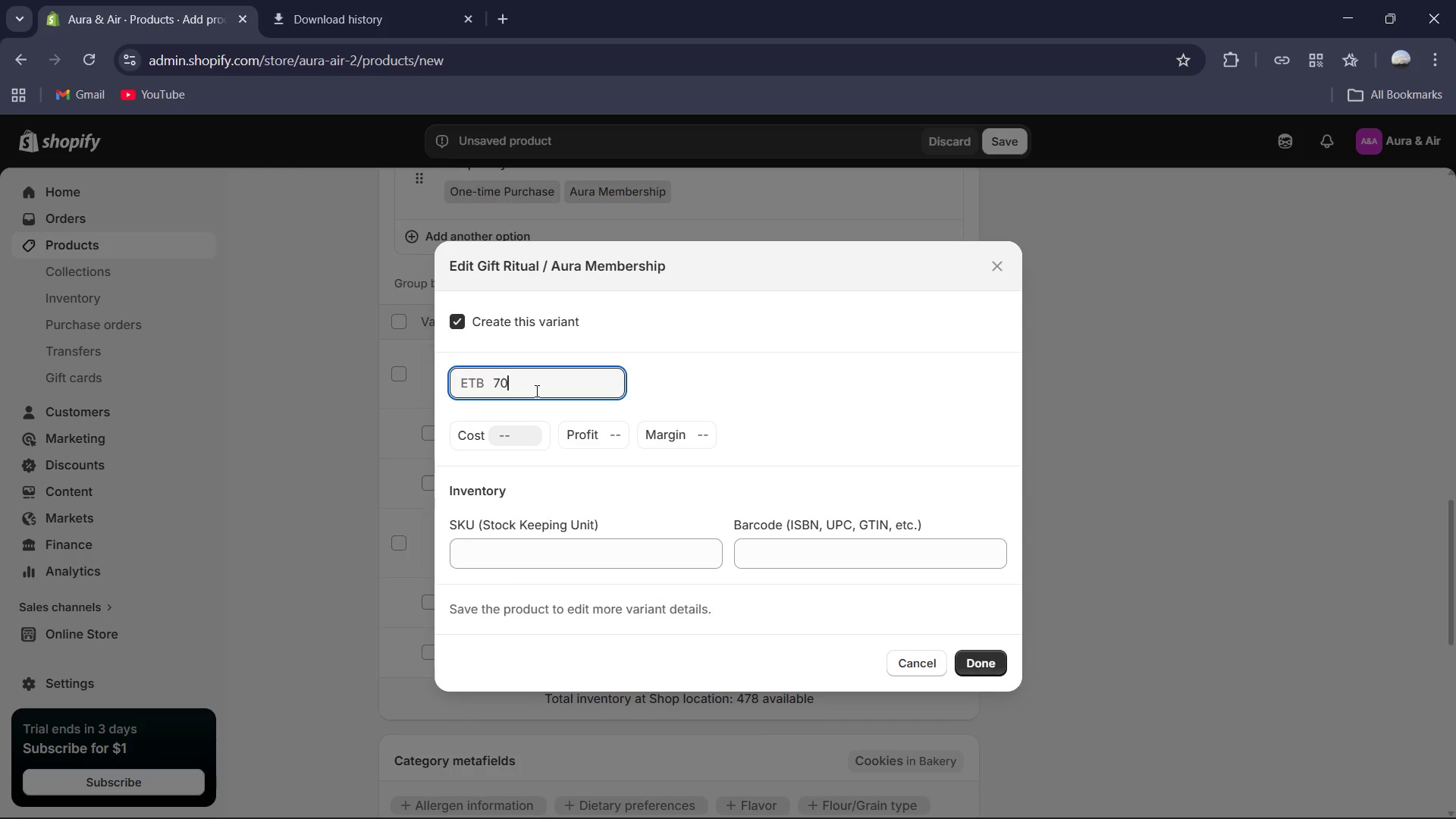 
key(NumpadDecimal)
 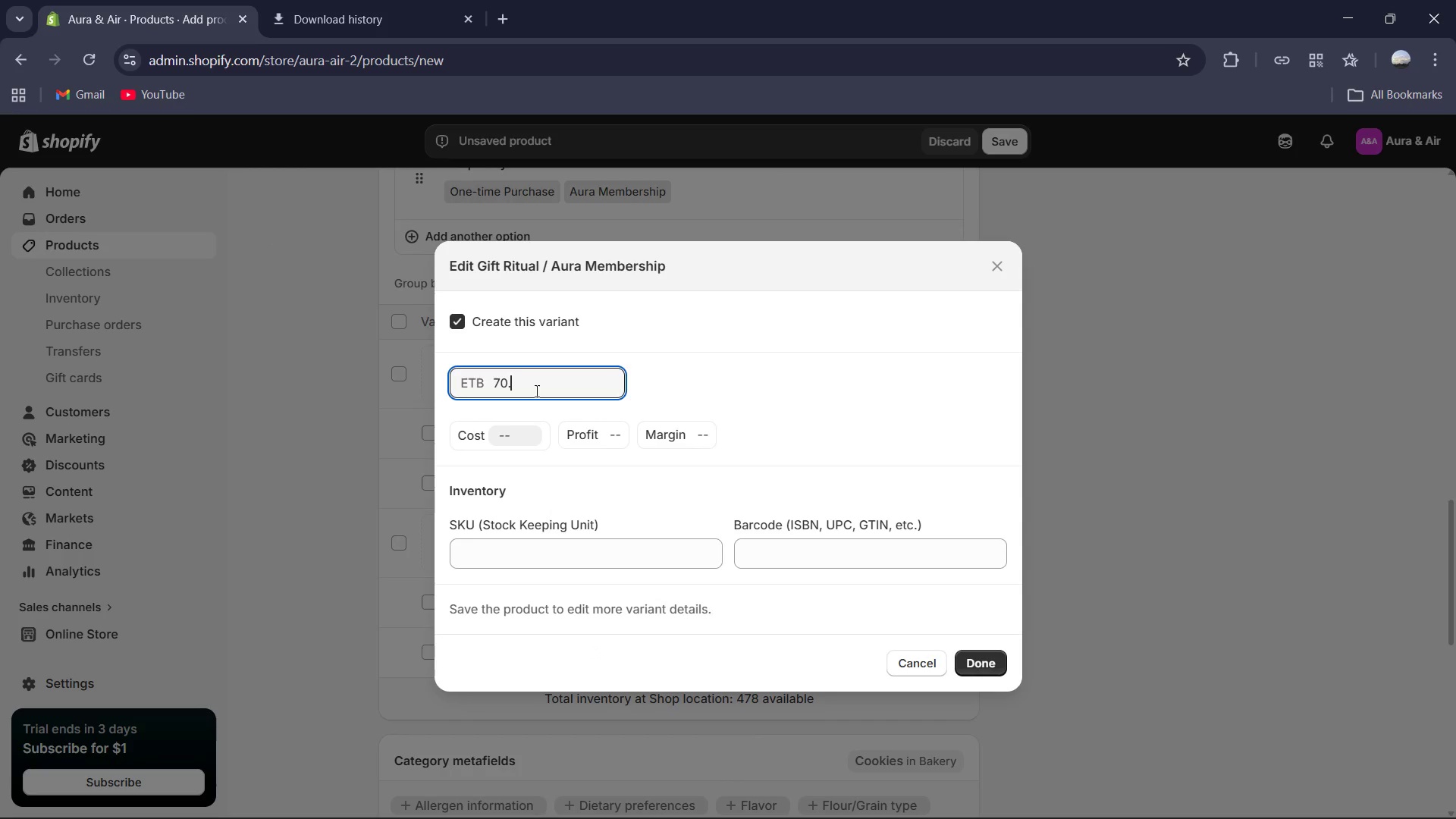 
key(Numpad5)
 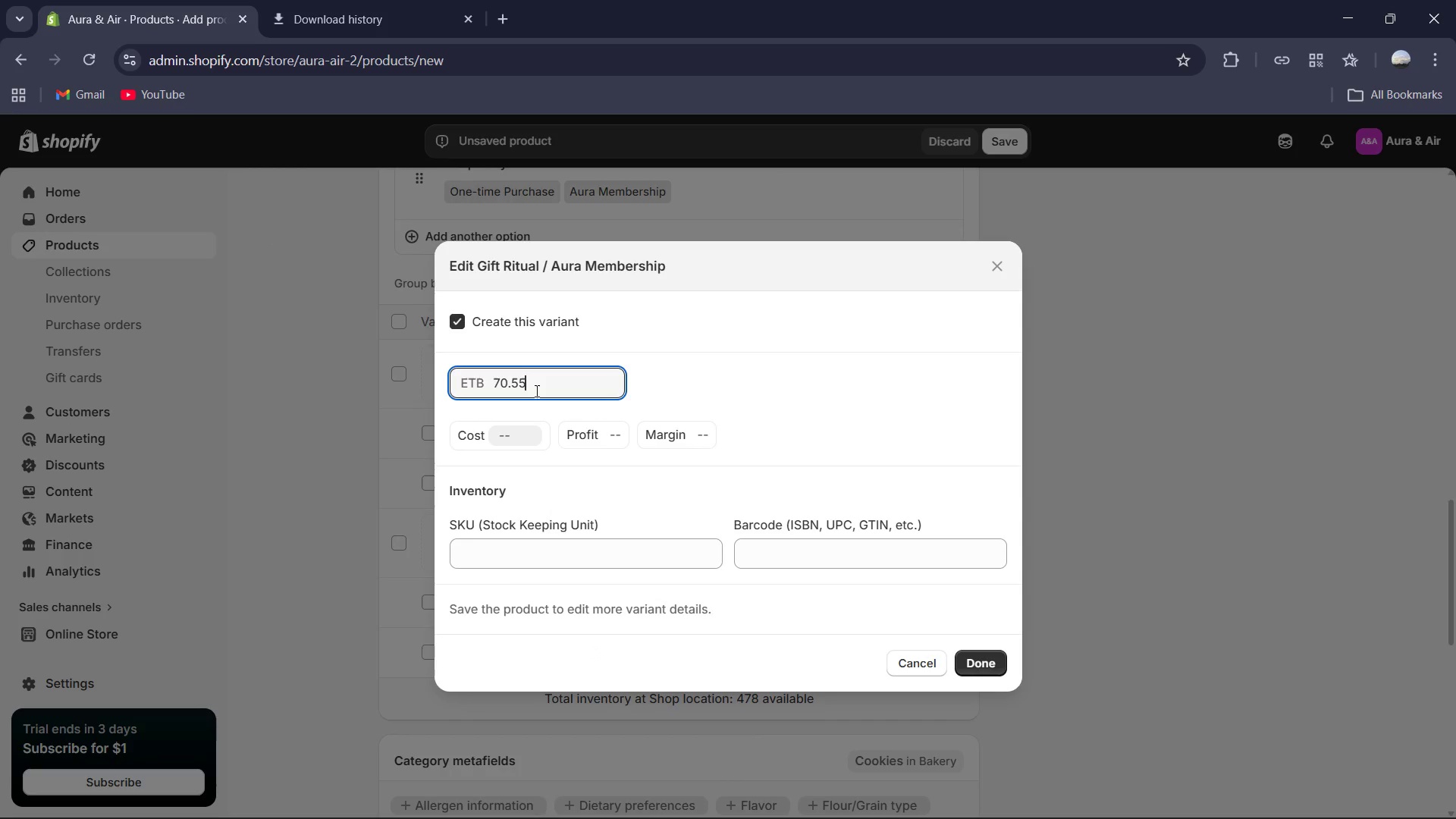 
key(Numpad5)
 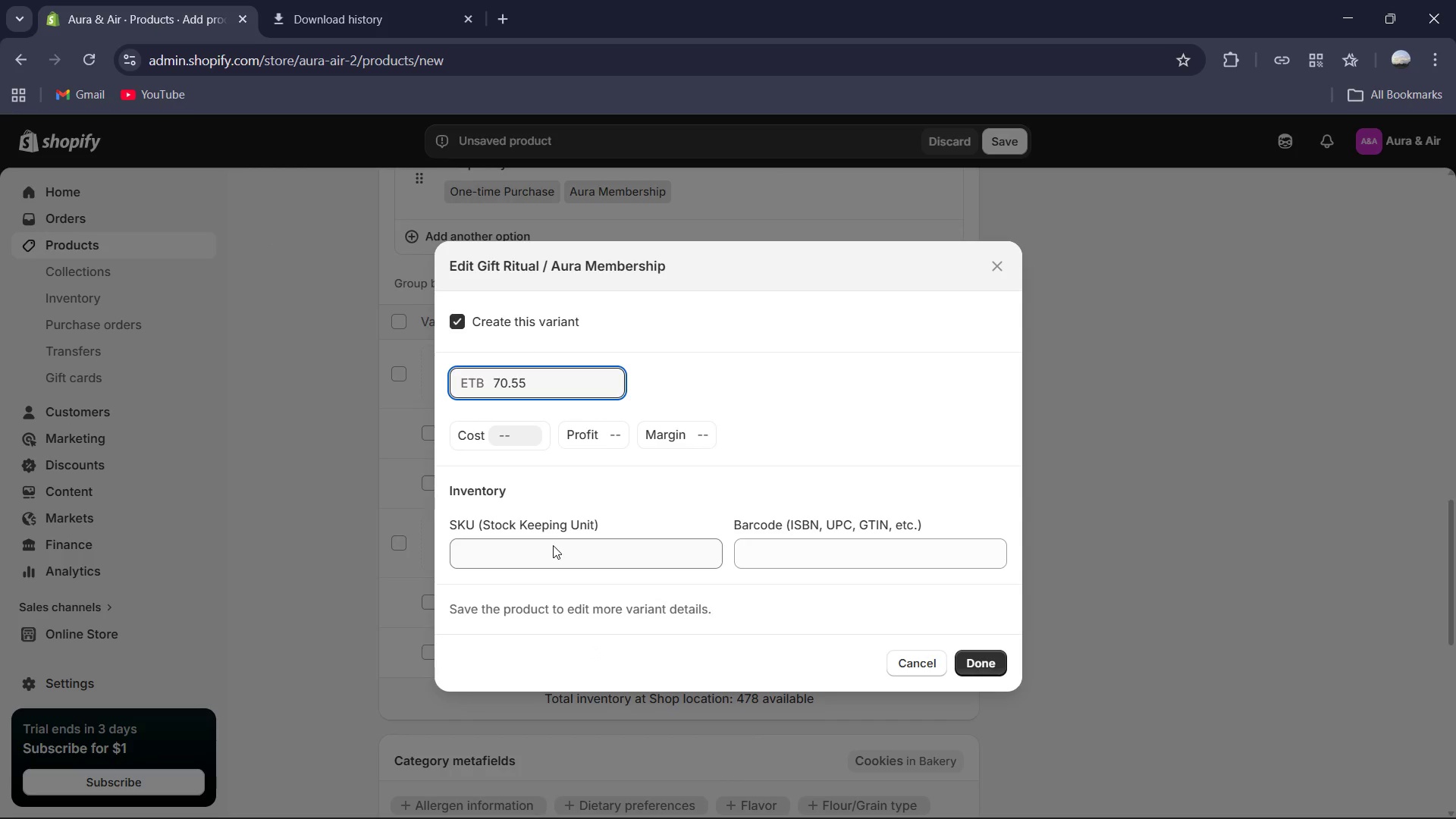 
left_click([553, 545])
 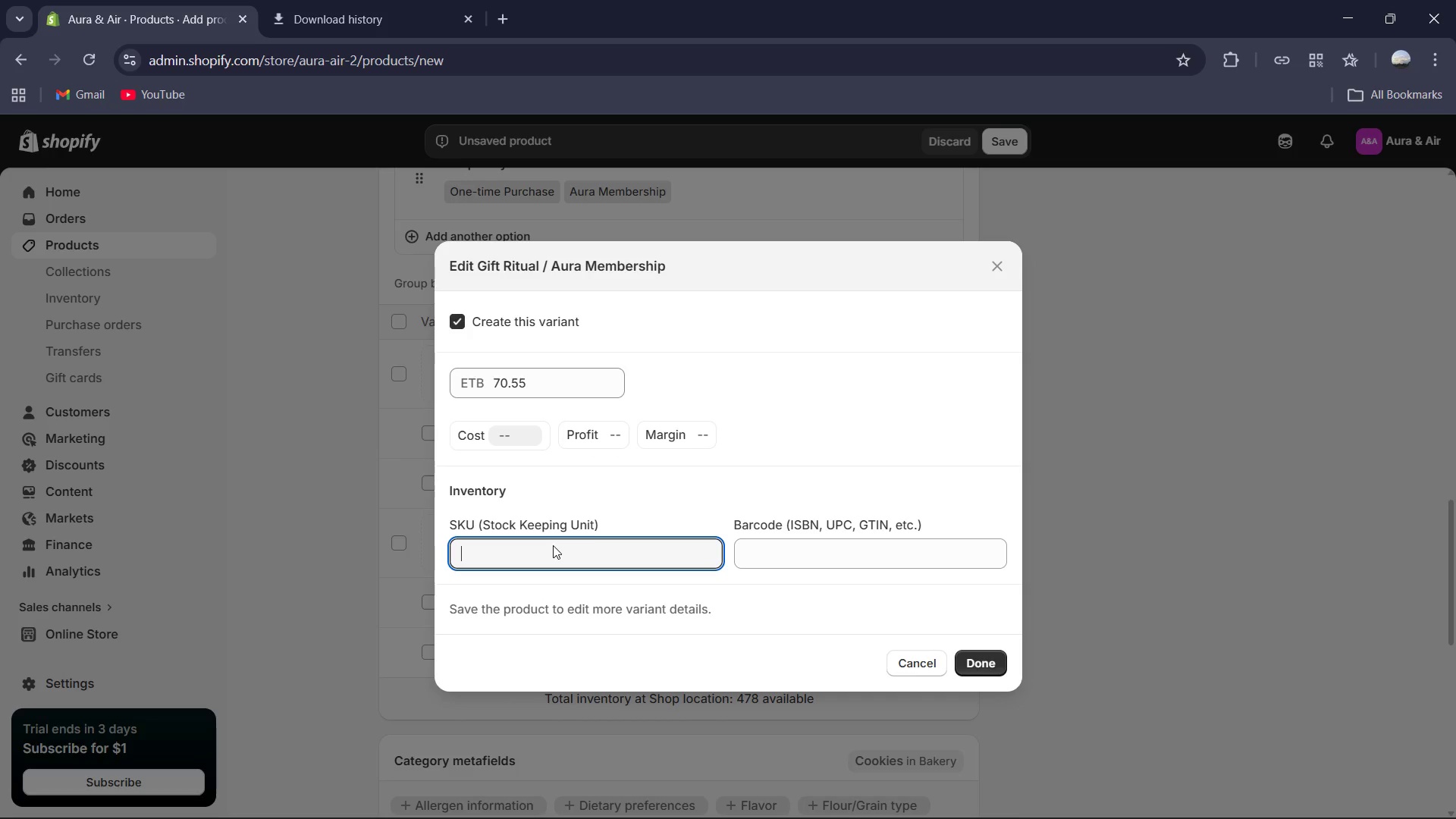 
type(AA-VIO-GFT-SUB)
 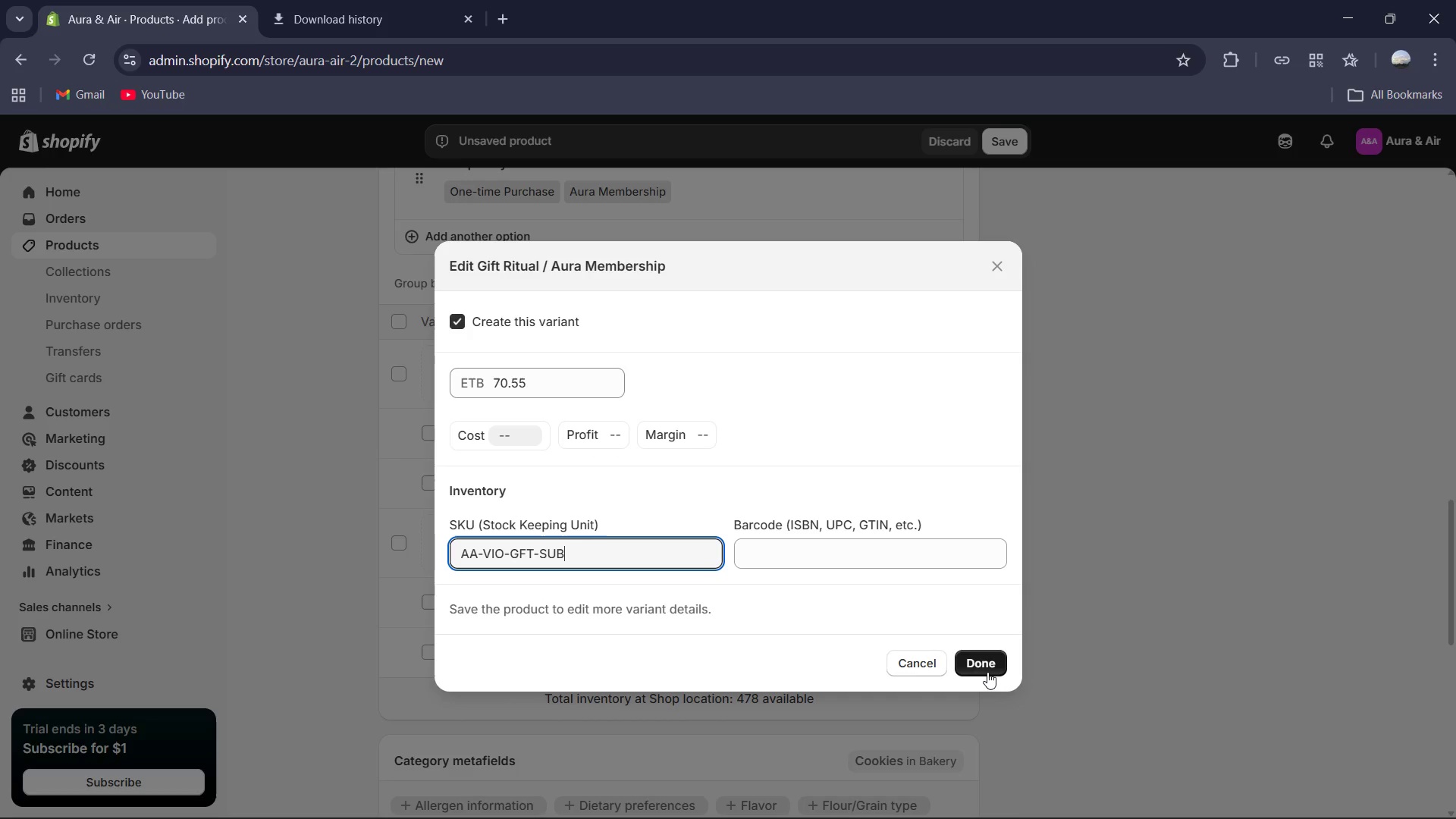 
left_click([987, 672])
 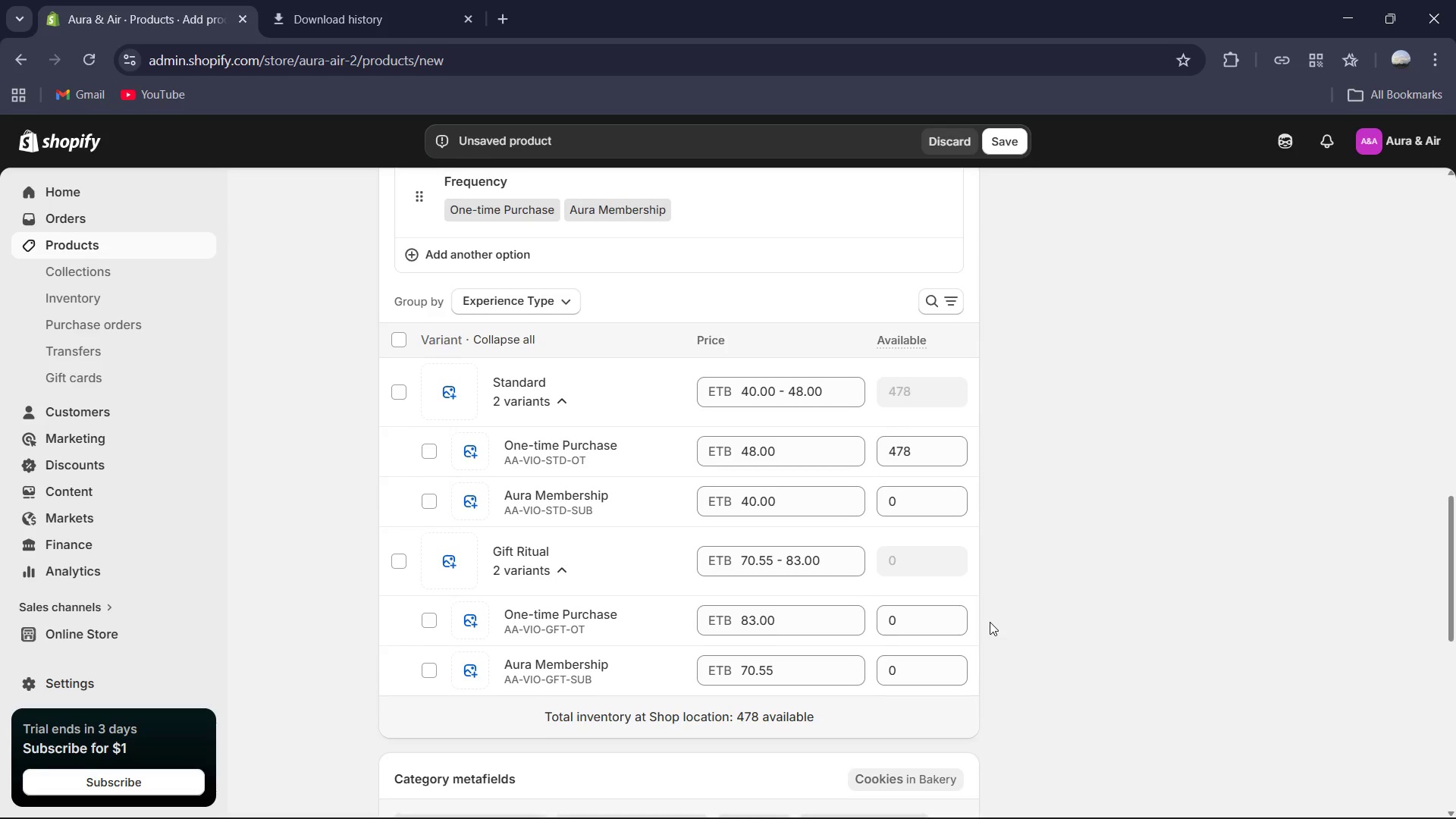 
left_click([896, 623])
 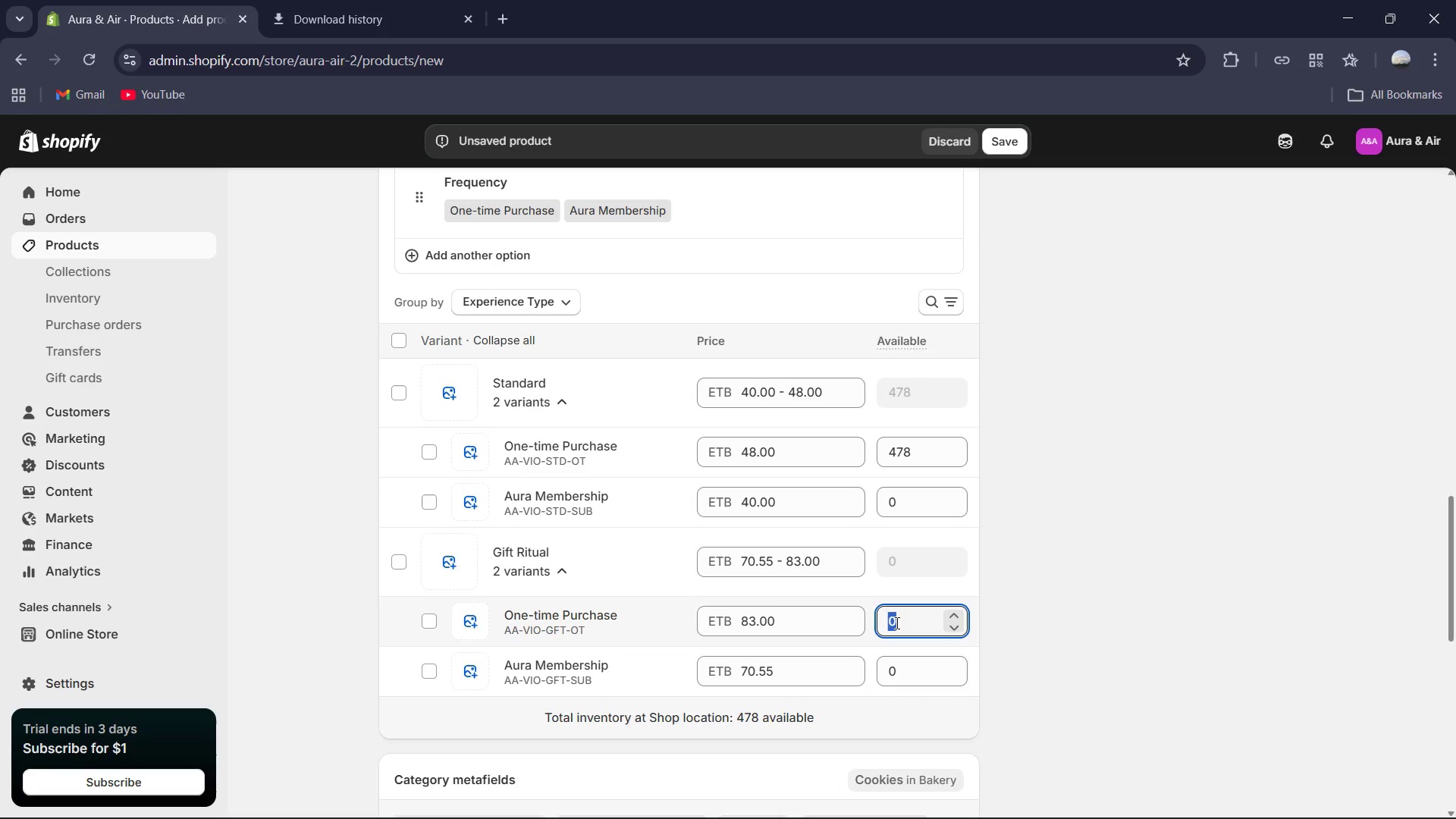 
key(Numpad4)
 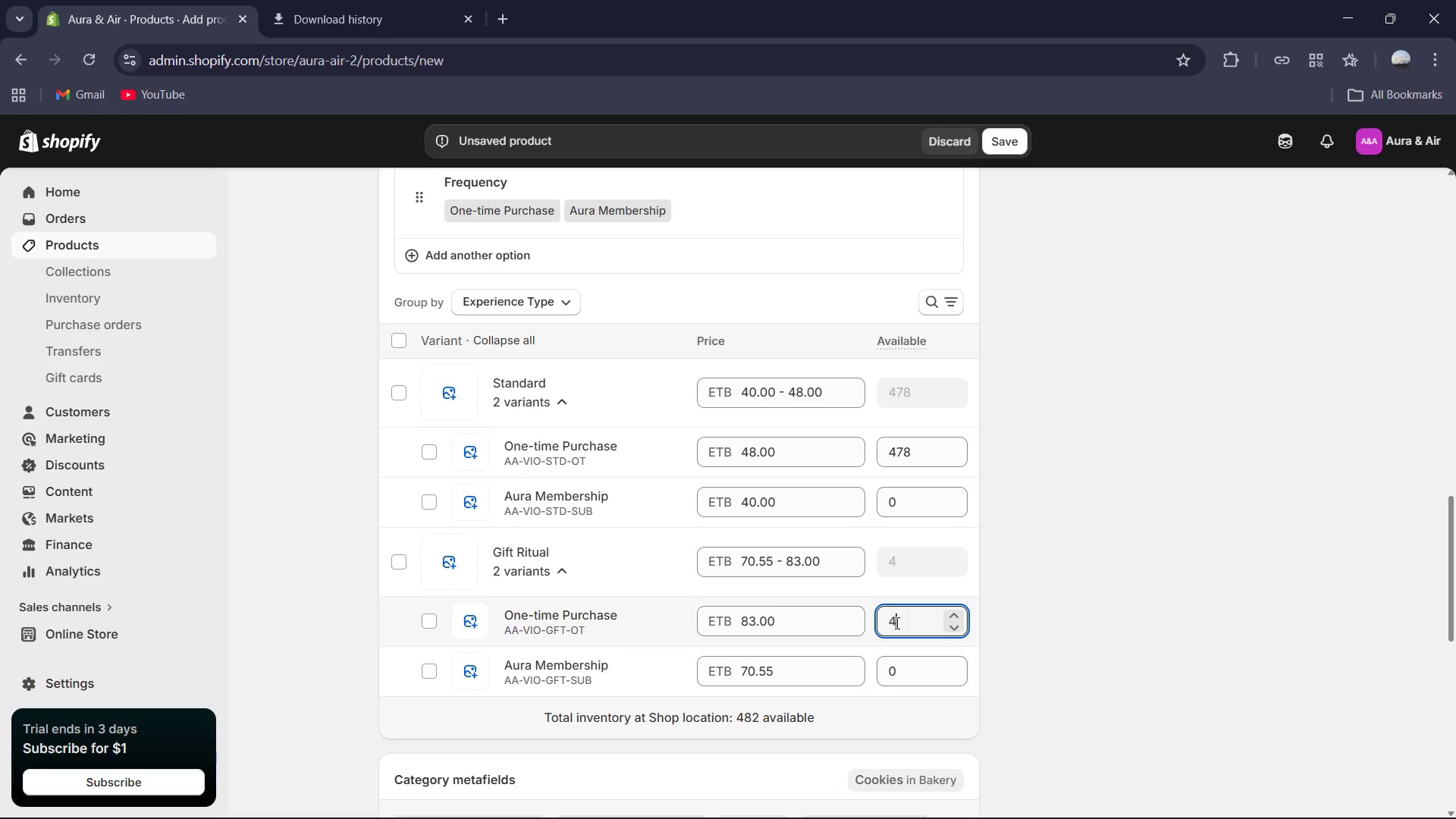 
key(Numpad5)
 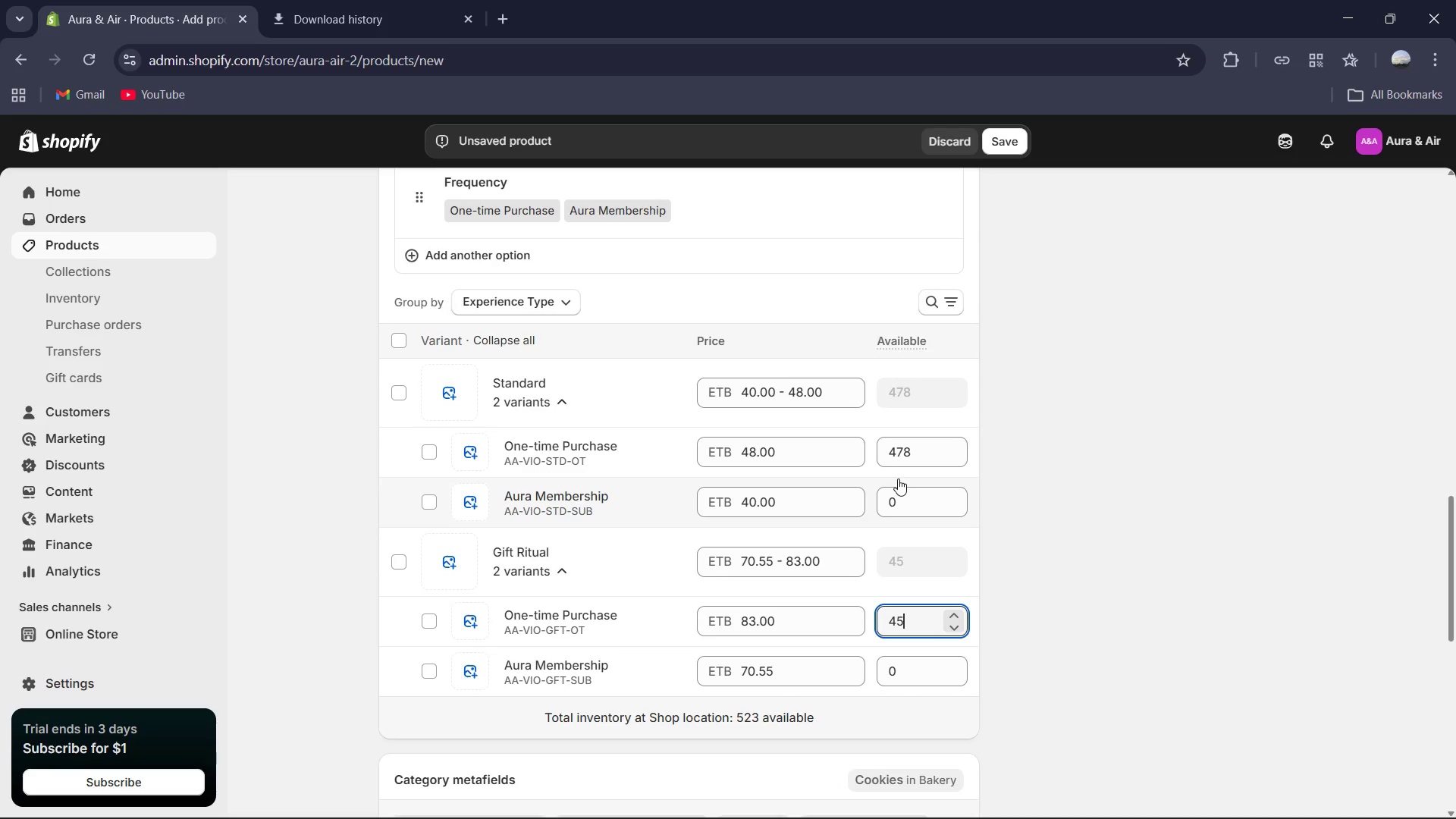 
left_click([902, 496])
 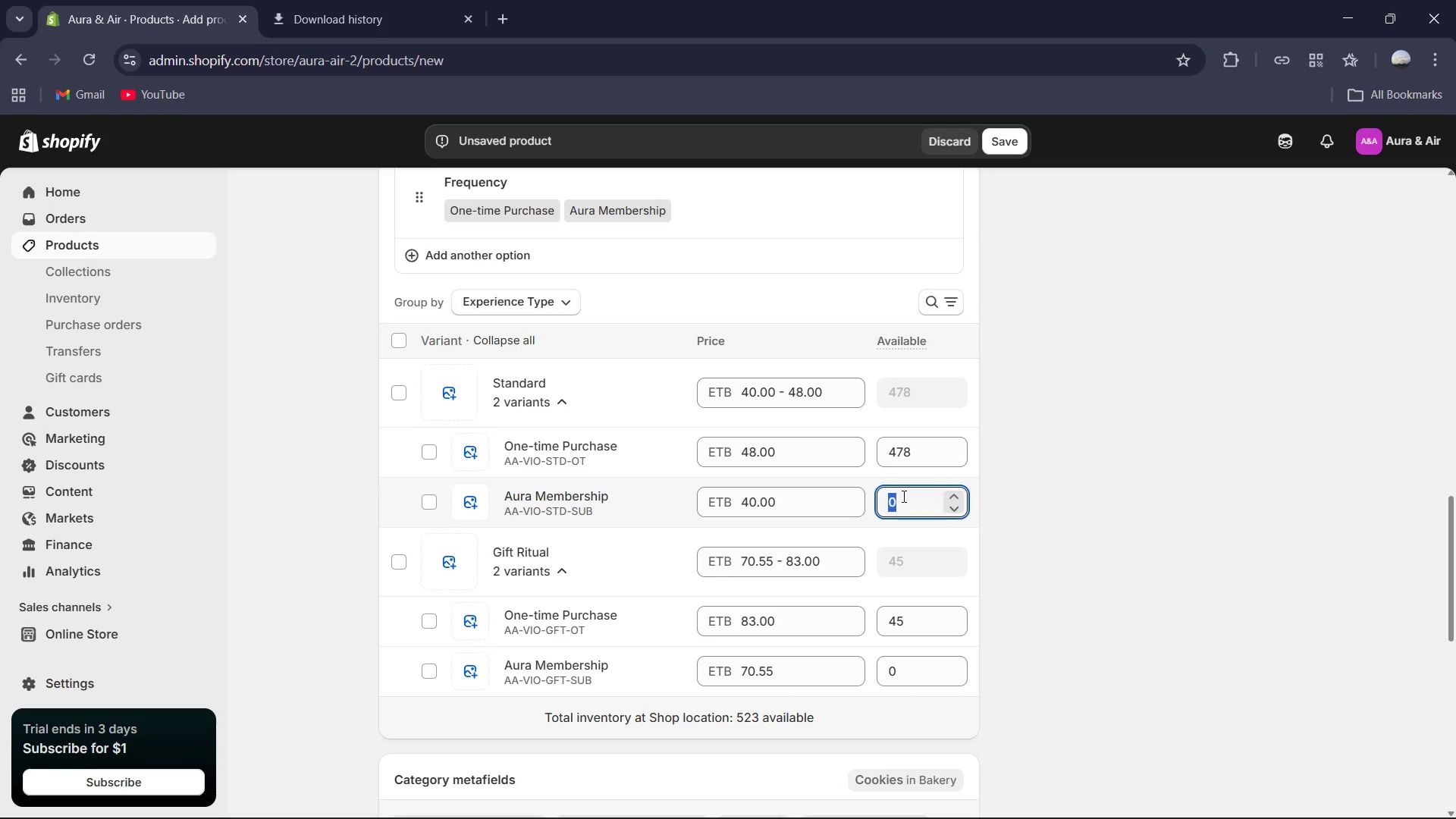 
key(Numpad7)
 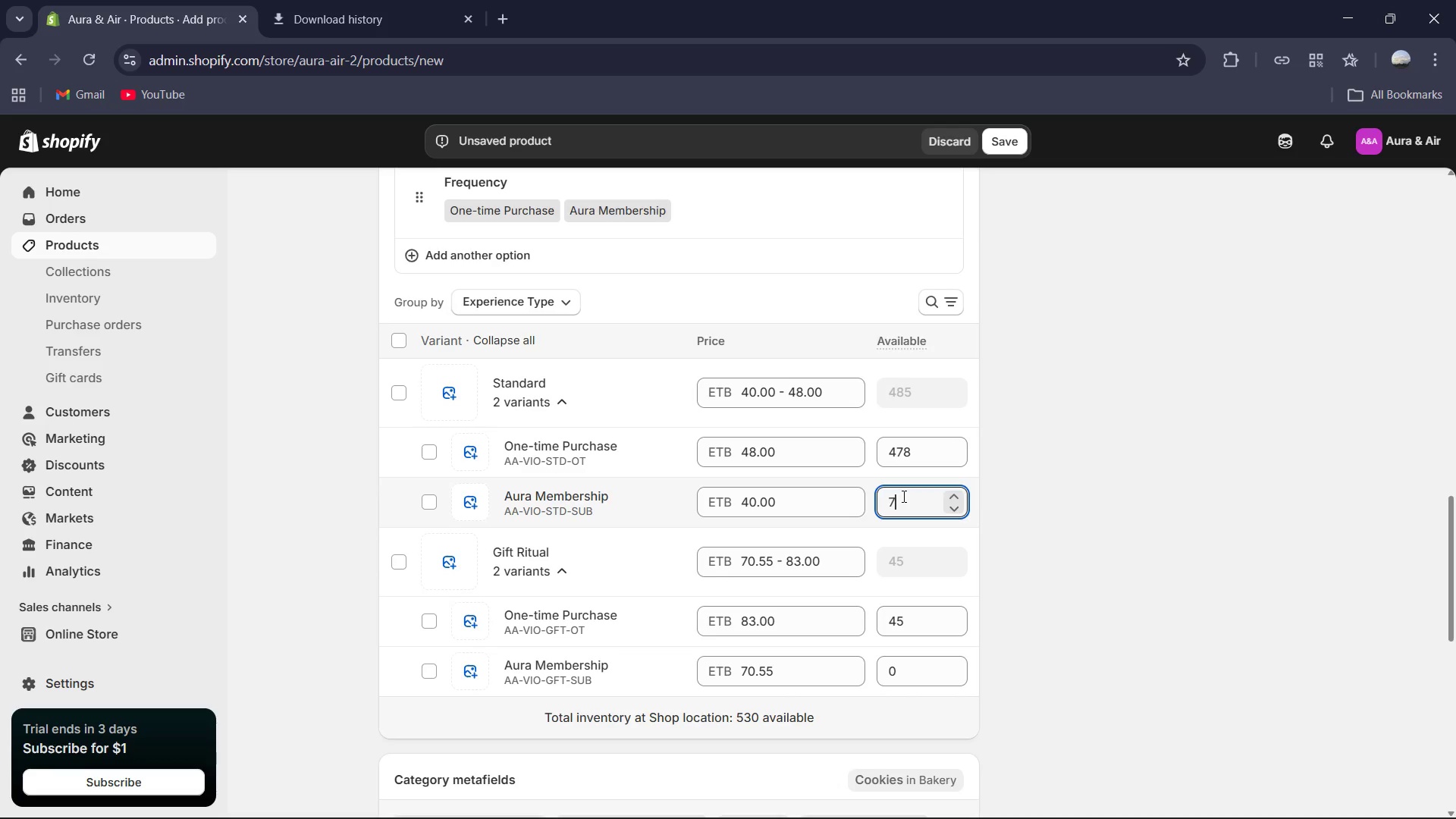 
key(Numpad8)
 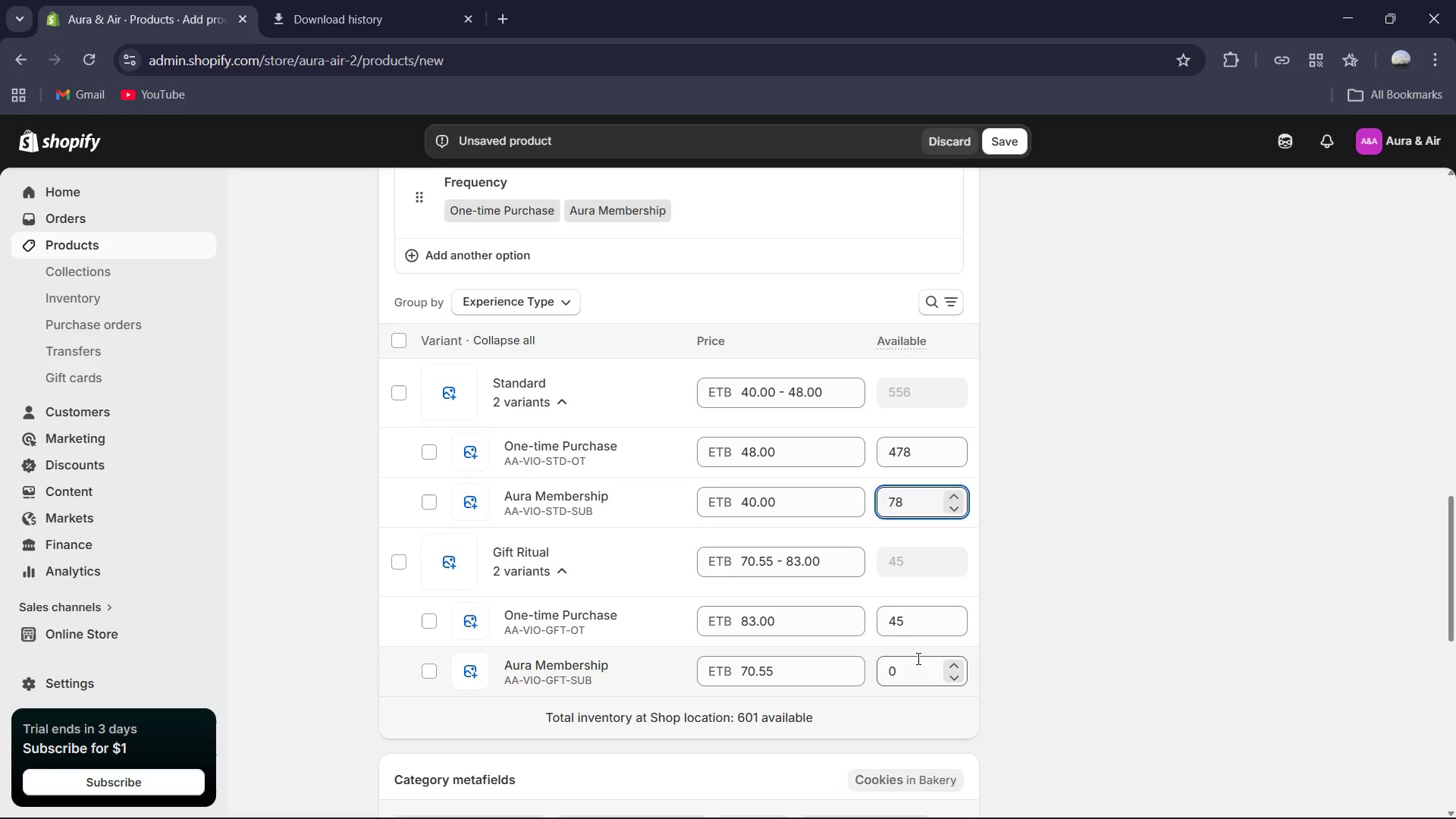 
left_click([917, 660])
 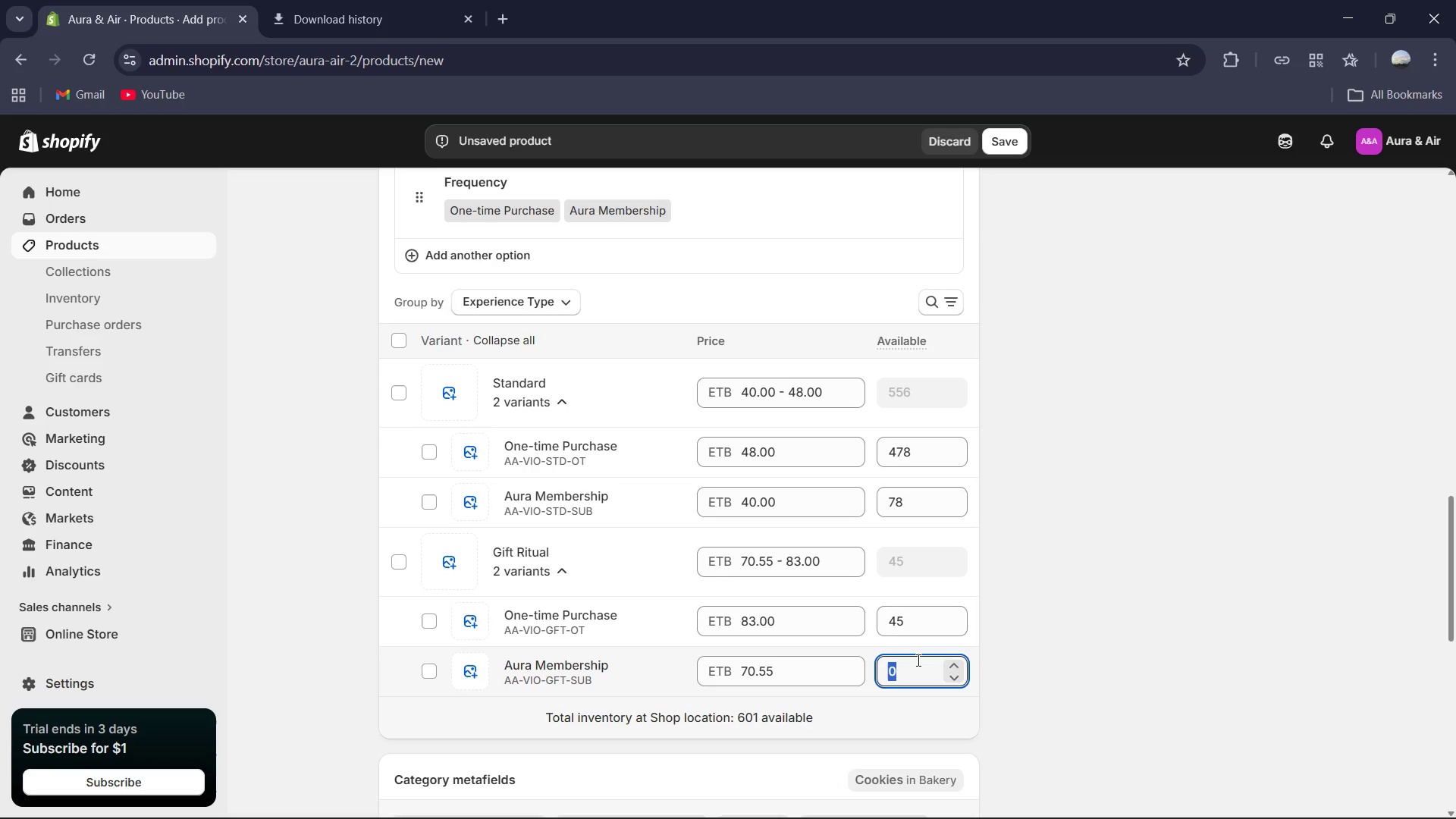 
key(Numpad6)
 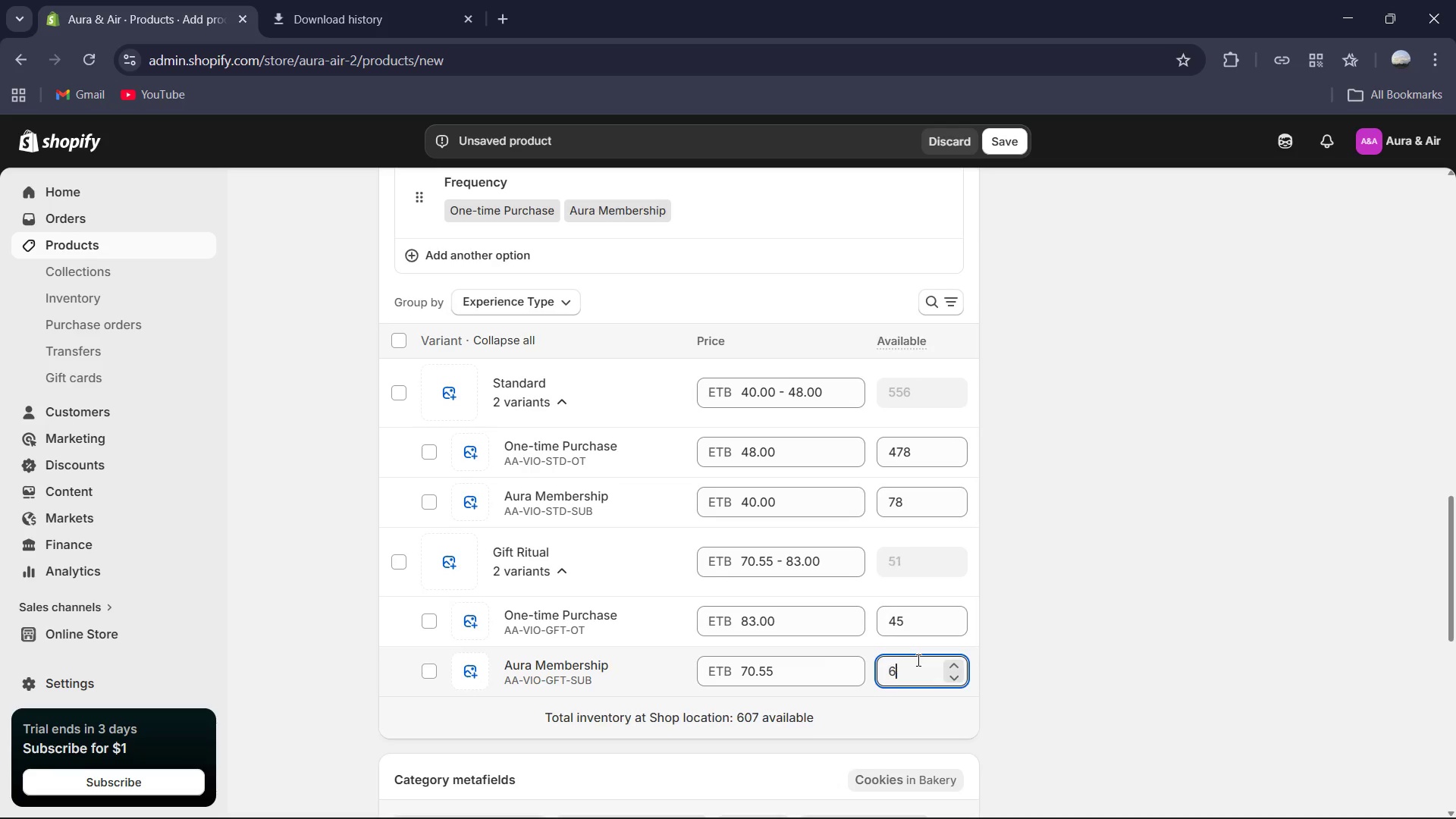 
key(Numpad3)
 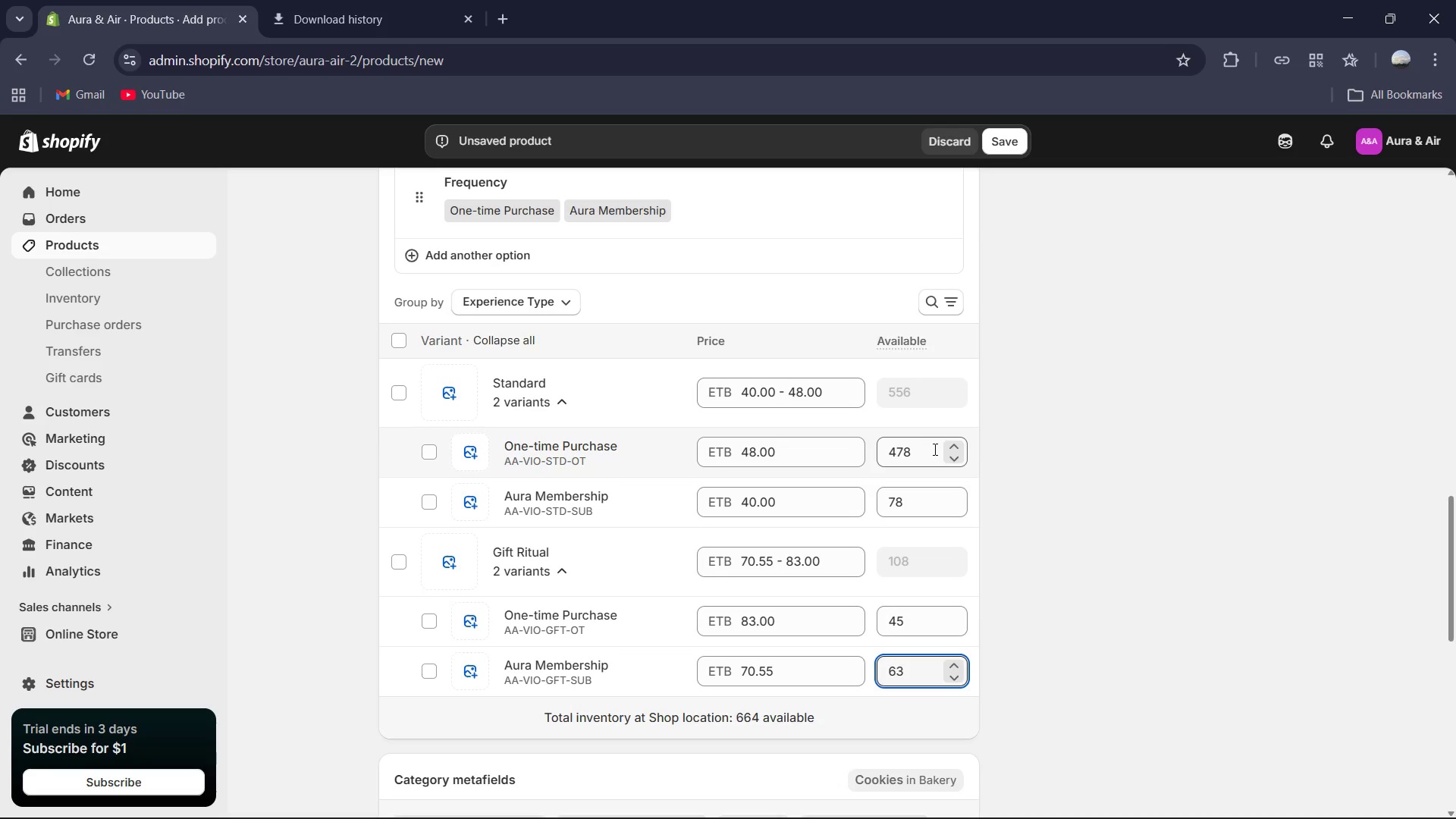 
left_click([934, 449])
 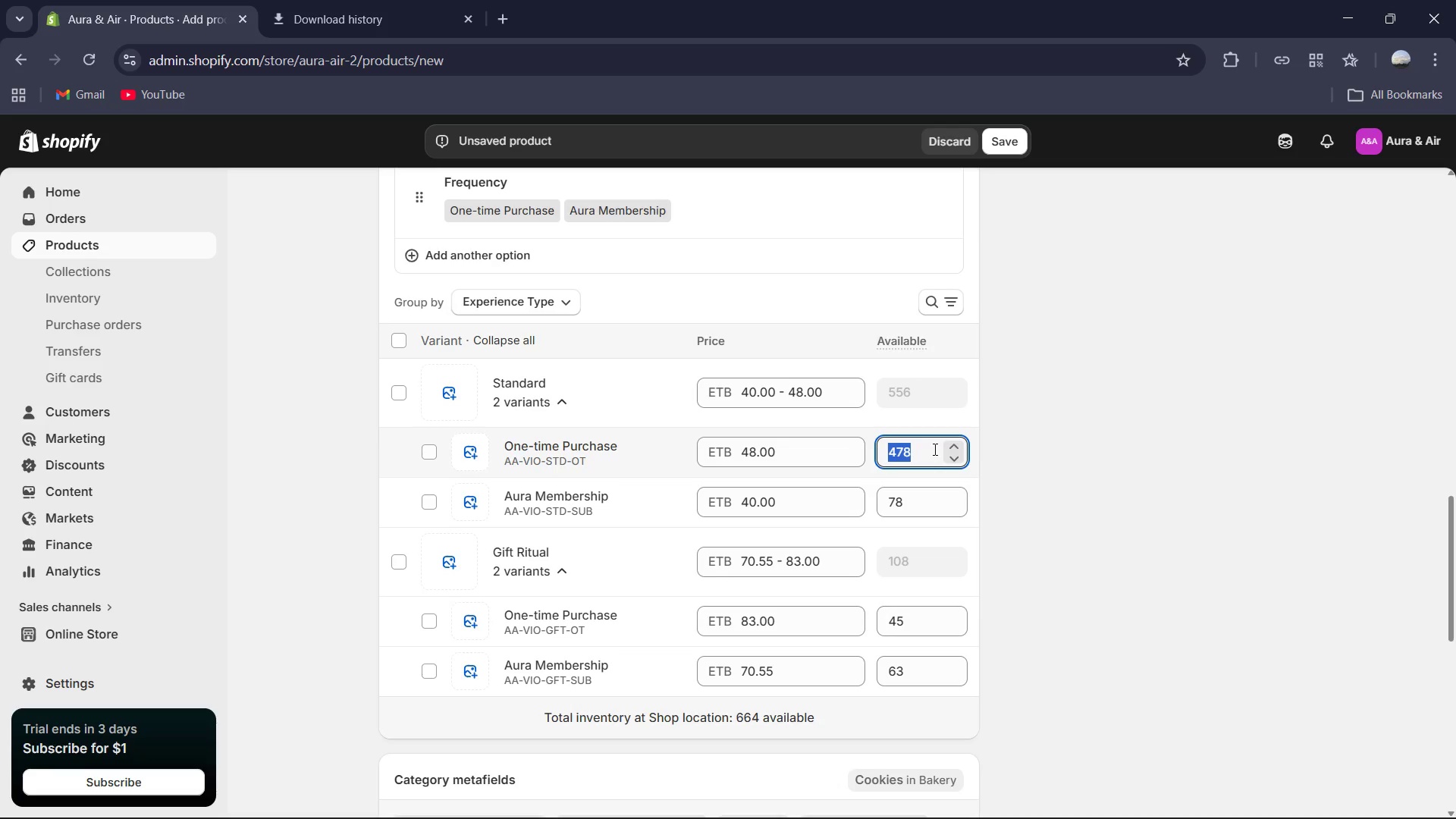 
key(Backspace)
 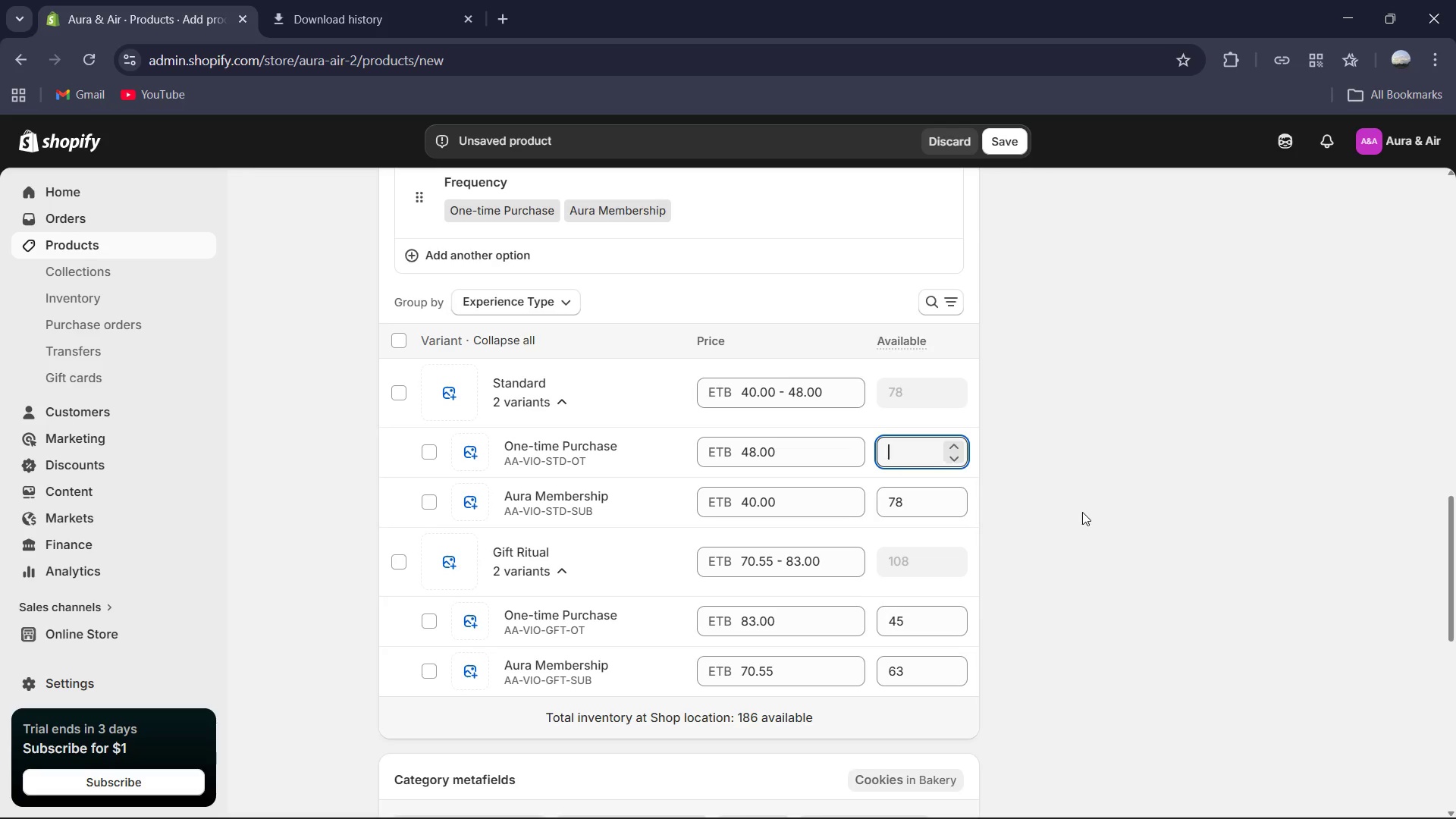 
key(Numpad8)
 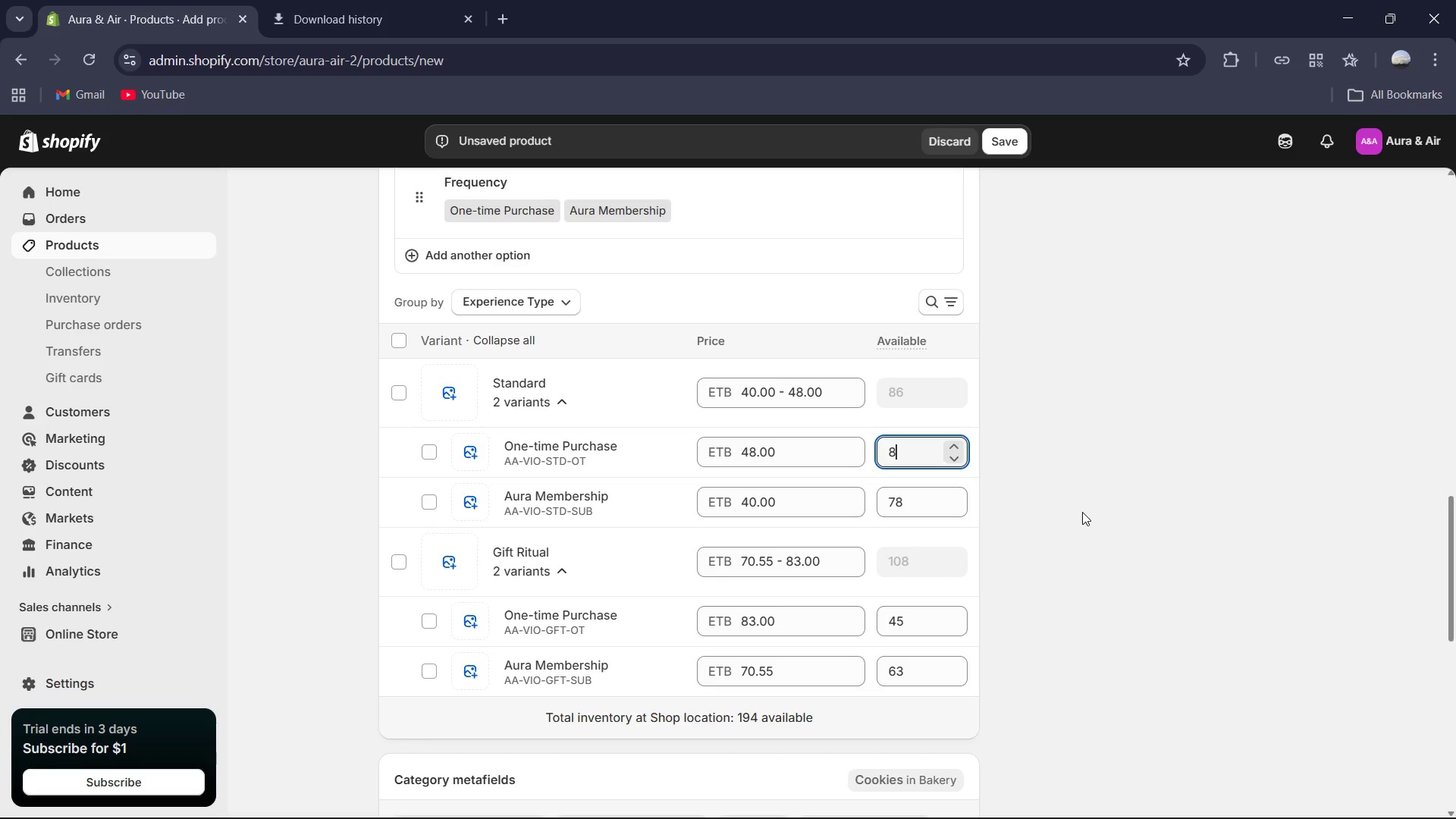 
key(Numpad7)
 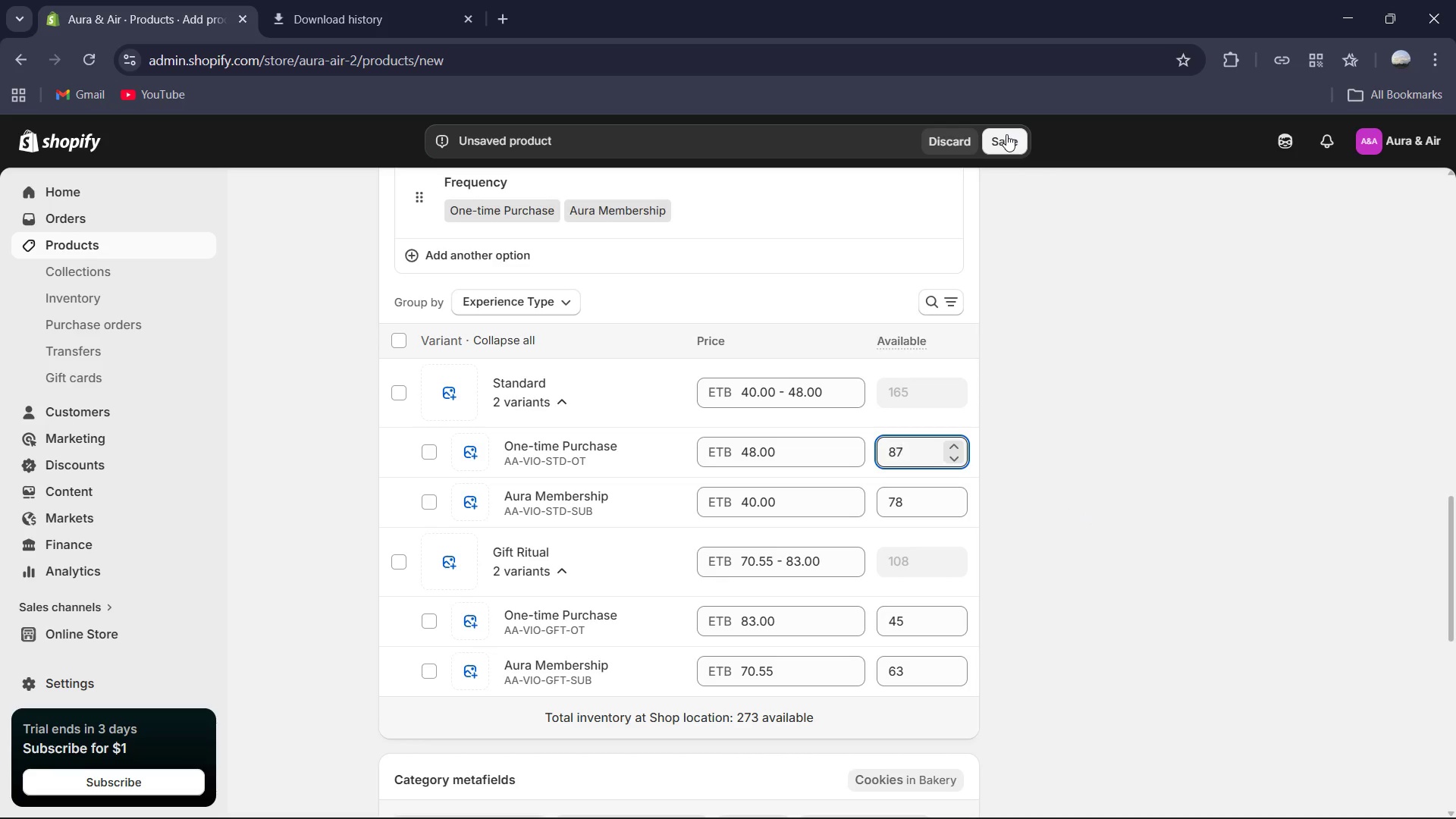 
left_click([1006, 134])
 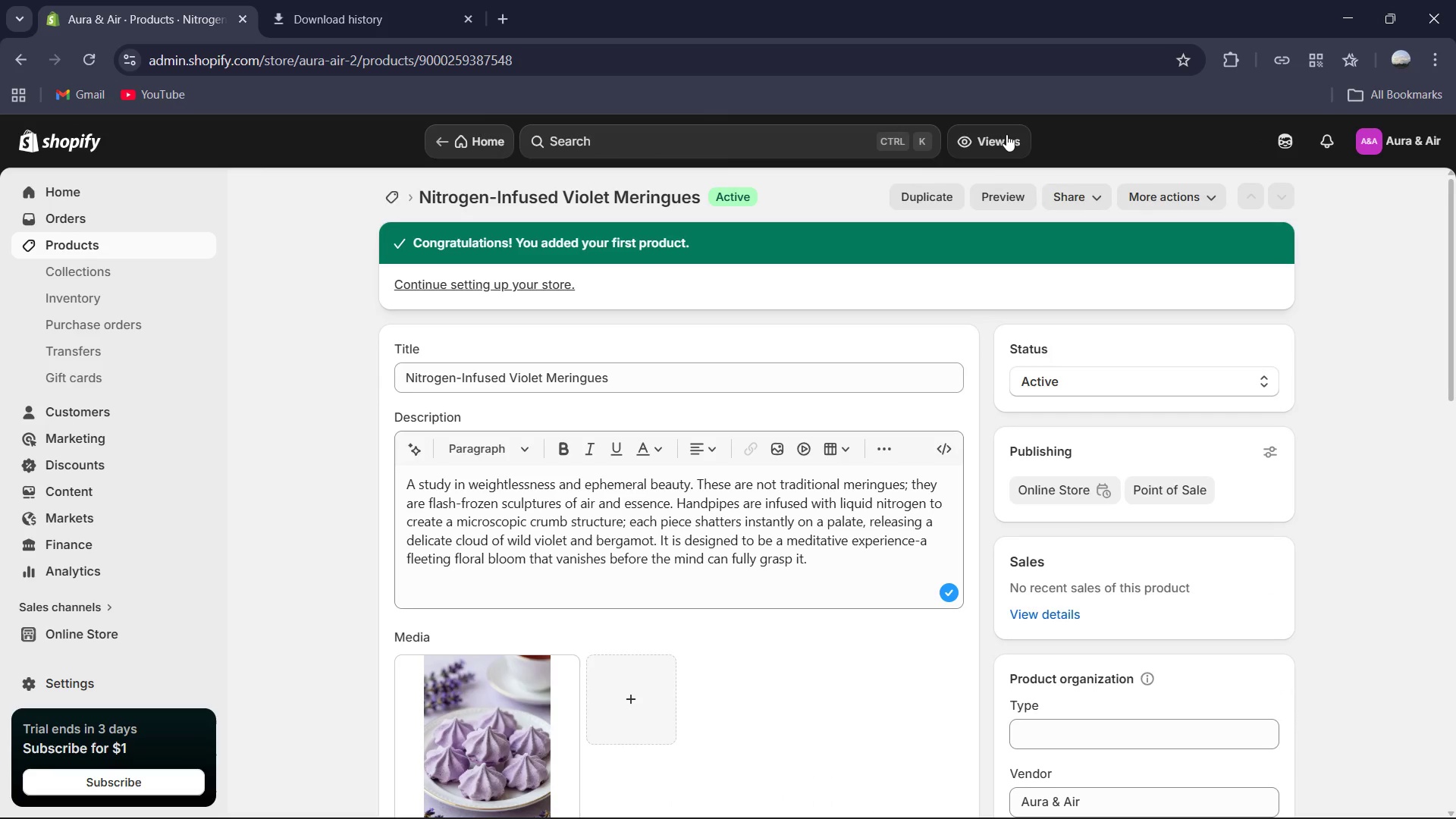 
wait(62.31)
 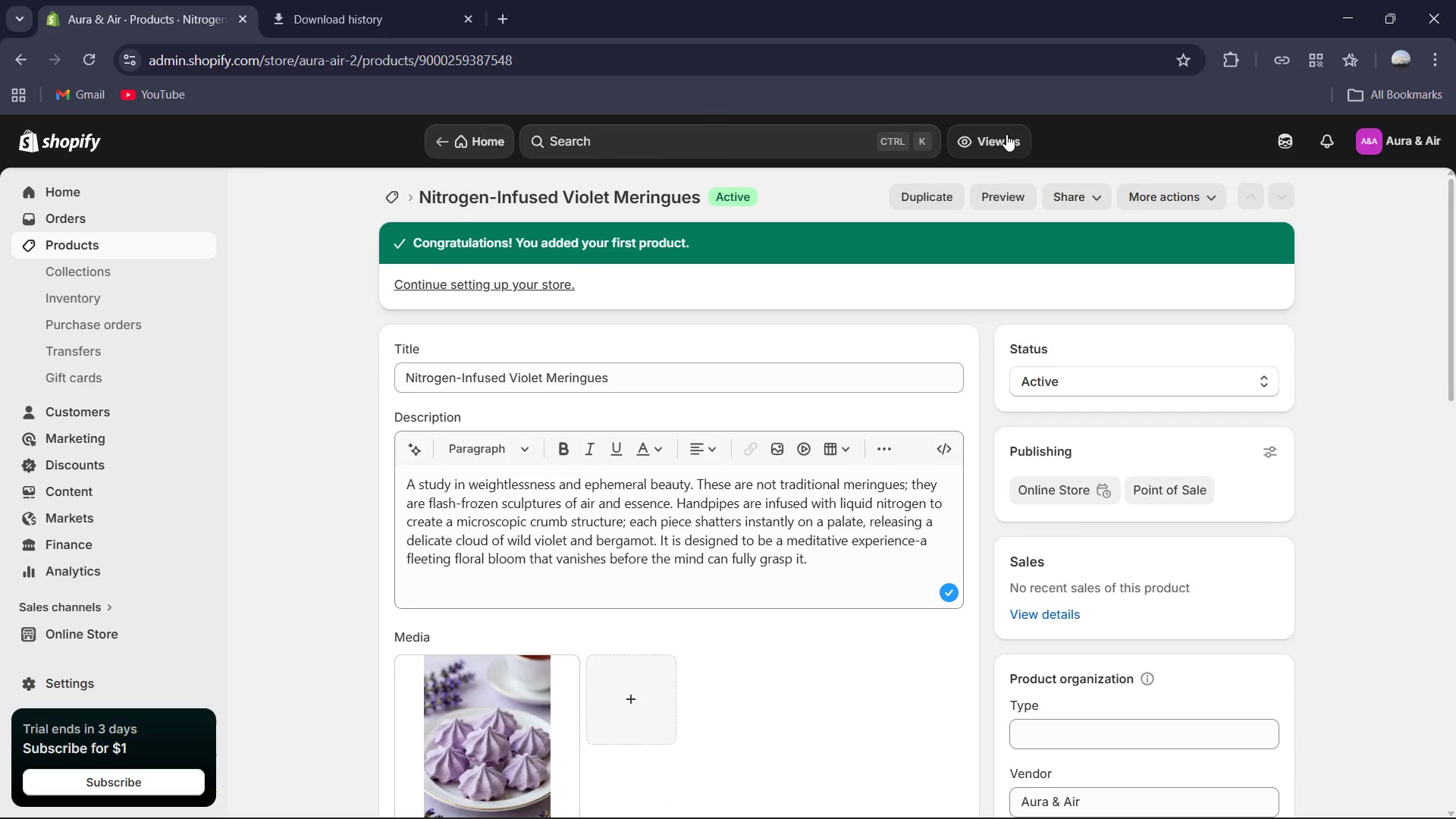 
scroll: coordinate [689, 516], scroll_direction: down, amount: 3.0
 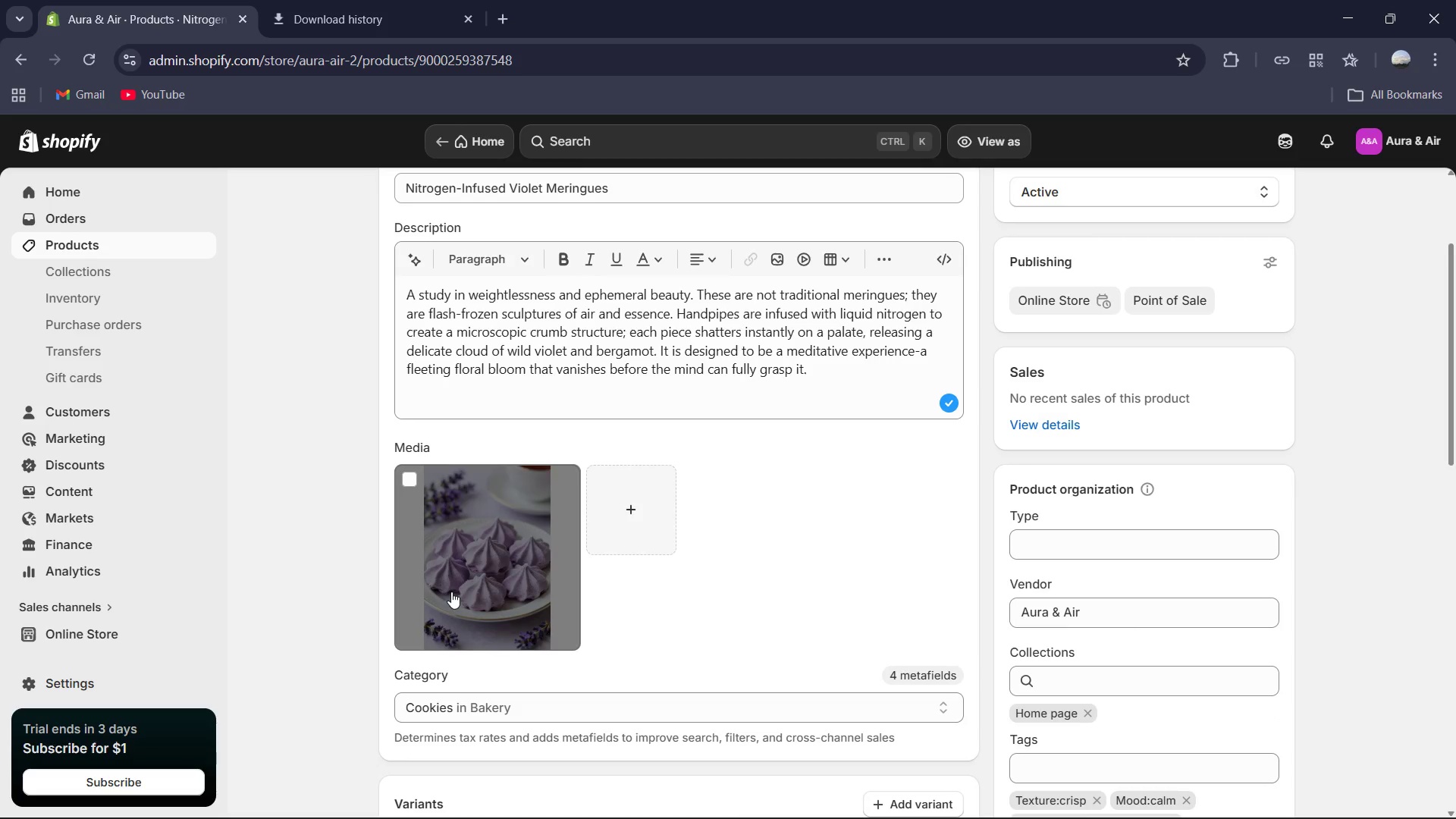 
left_click([451, 592])
 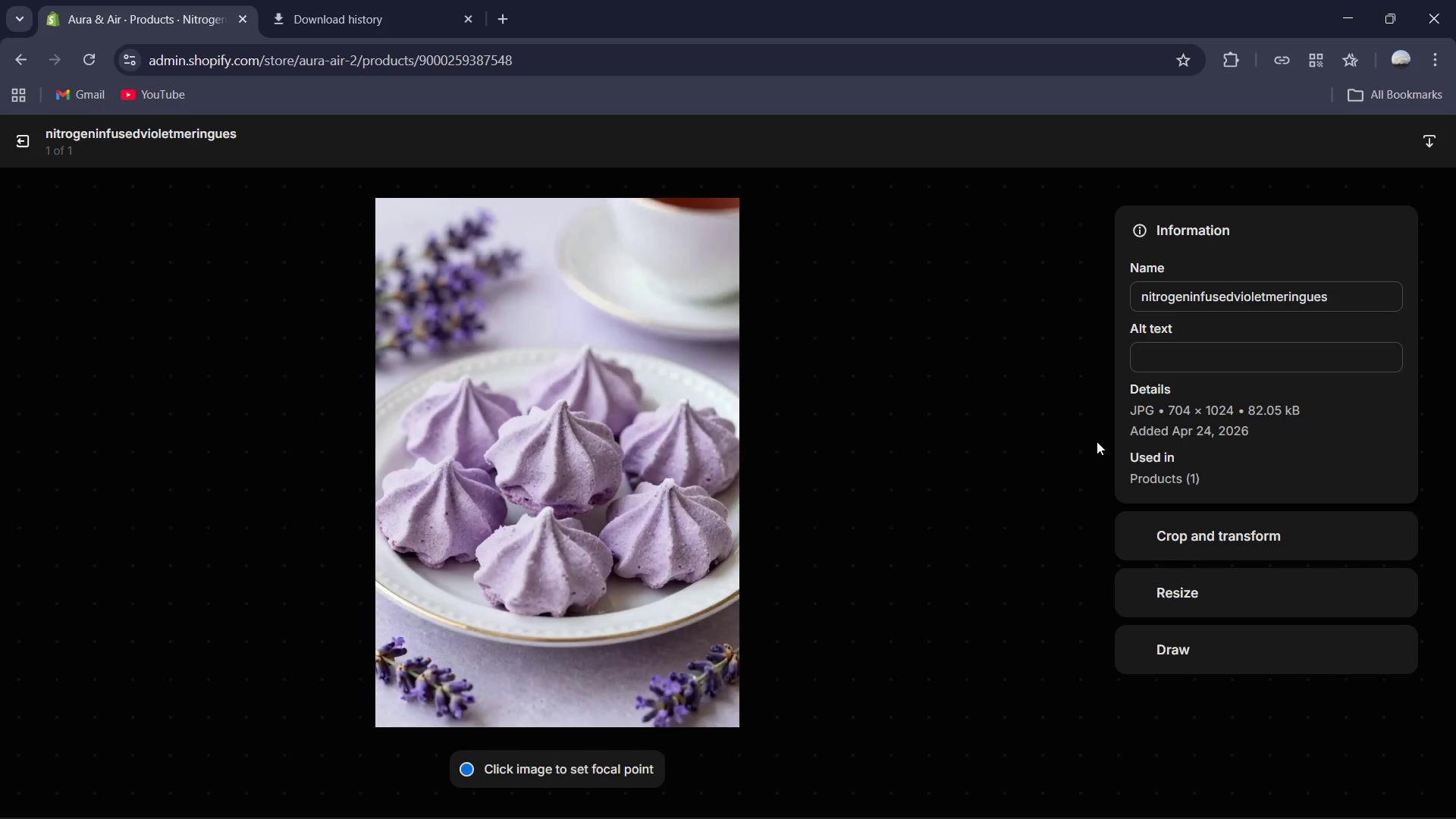 
double_click([1193, 306])
 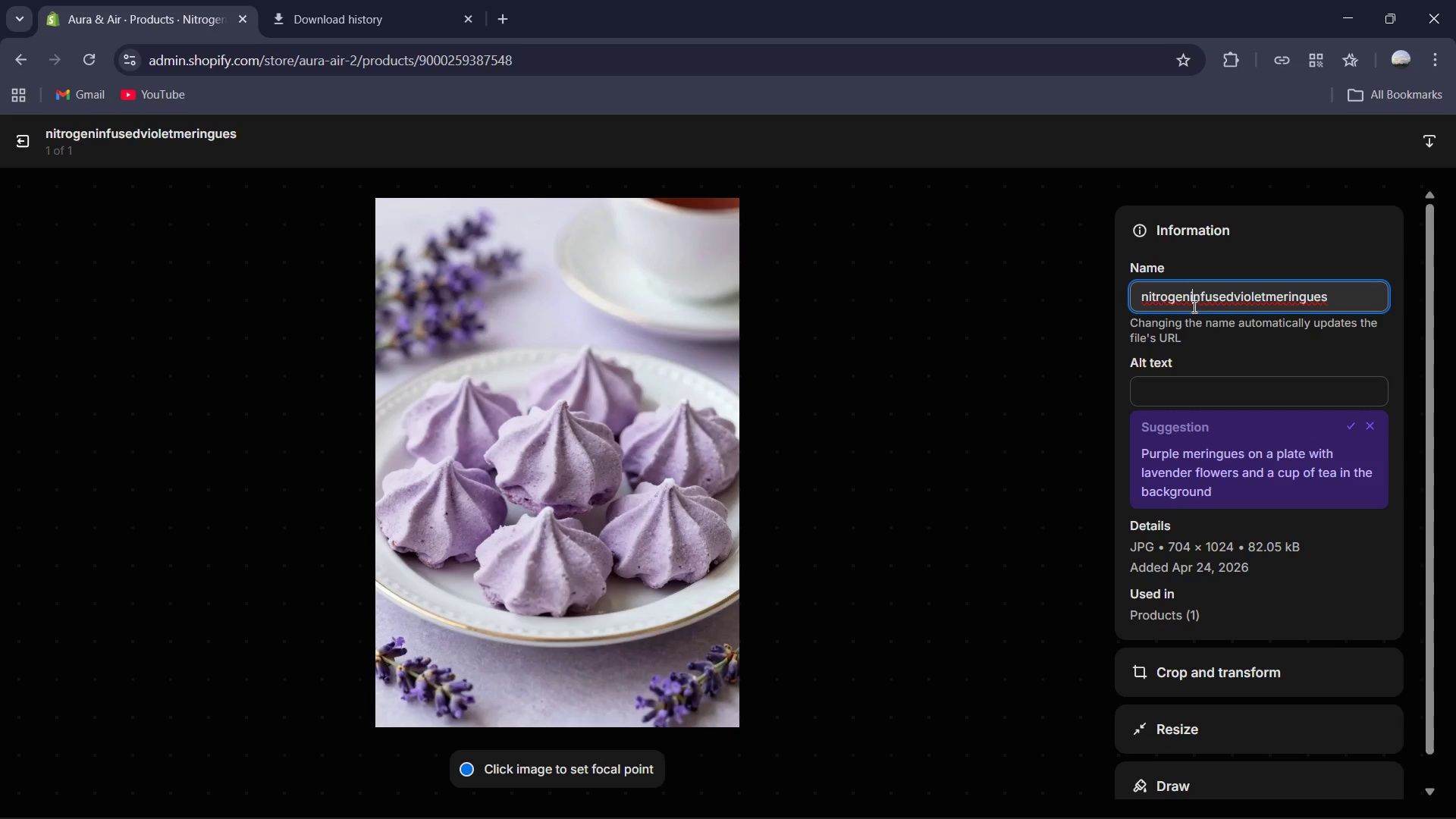 
hold_key(key=ControlLeft, duration=1.42)
 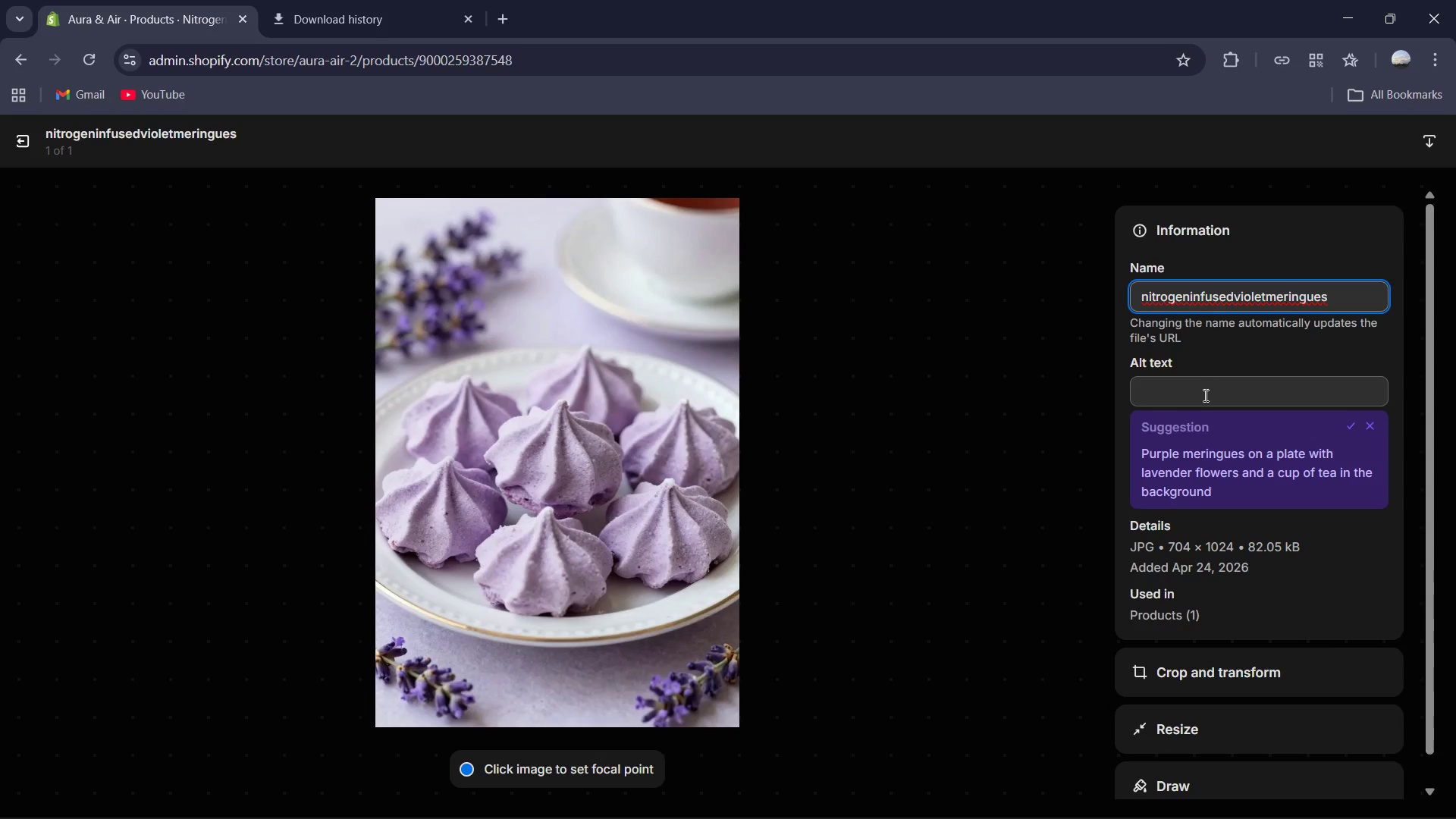 
left_click([1204, 397])
 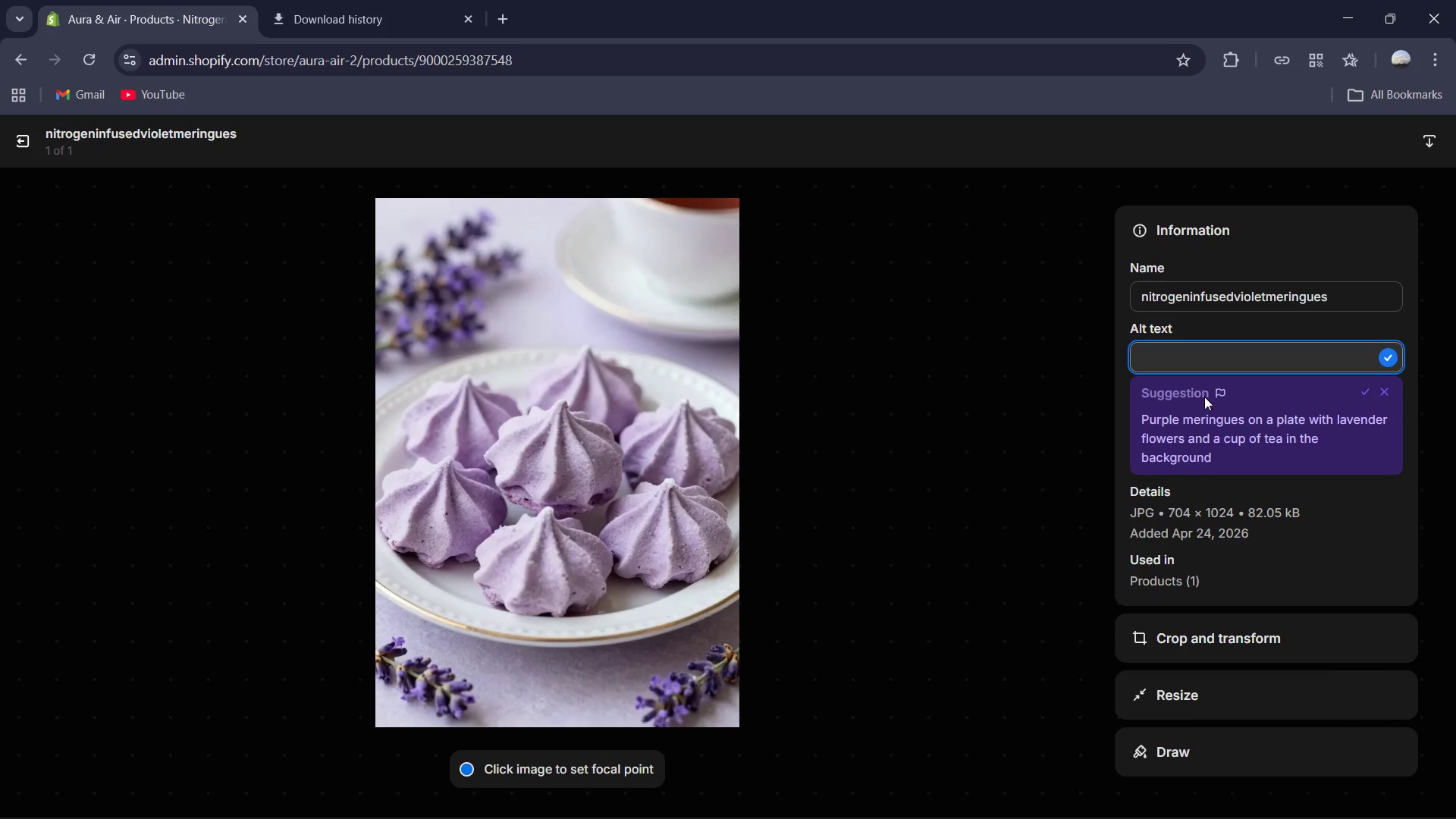 
type(cLOSE-U[NumLock][NumLock][NumLock][NumLock][NumLock][NumLock][NumLock][NumLock])
key(Backspace)
key(Backspace)
key(Backspace)
key(Backspace)
key(Backspace)
key(Backspace)
key(Backspace)
key(Backspace)
type(close )
key(Backspace)
type(-up of nitrogen )
key(Backspace)
type(-infused- )
key(Backspace)
key(Backspace)
type( violet meringi)
key(Backspace)
type(ues showing microscopic aerated texture, Aura & Air luxury molecular patisserie.)
 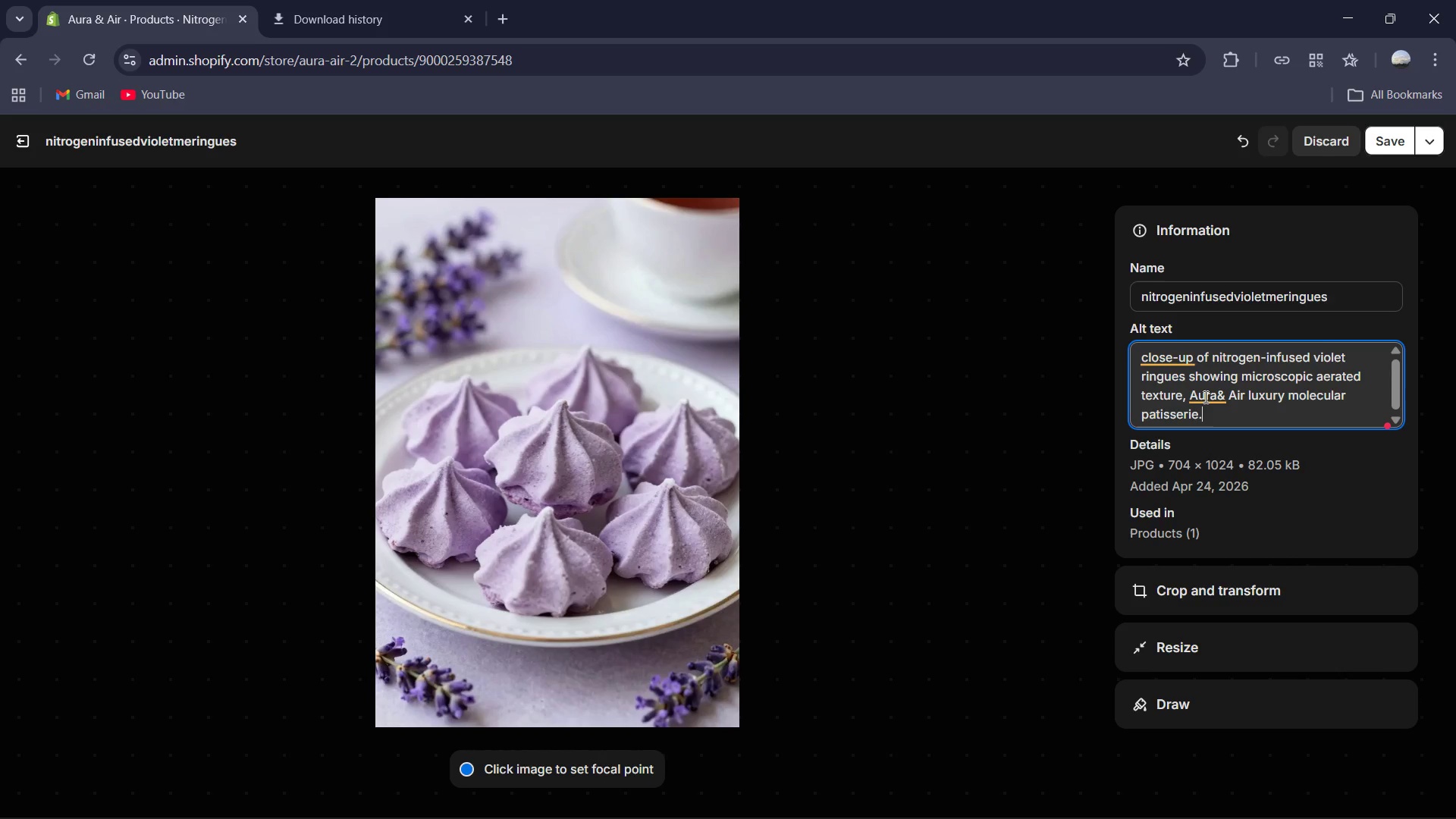 
left_click([1205, 395])
 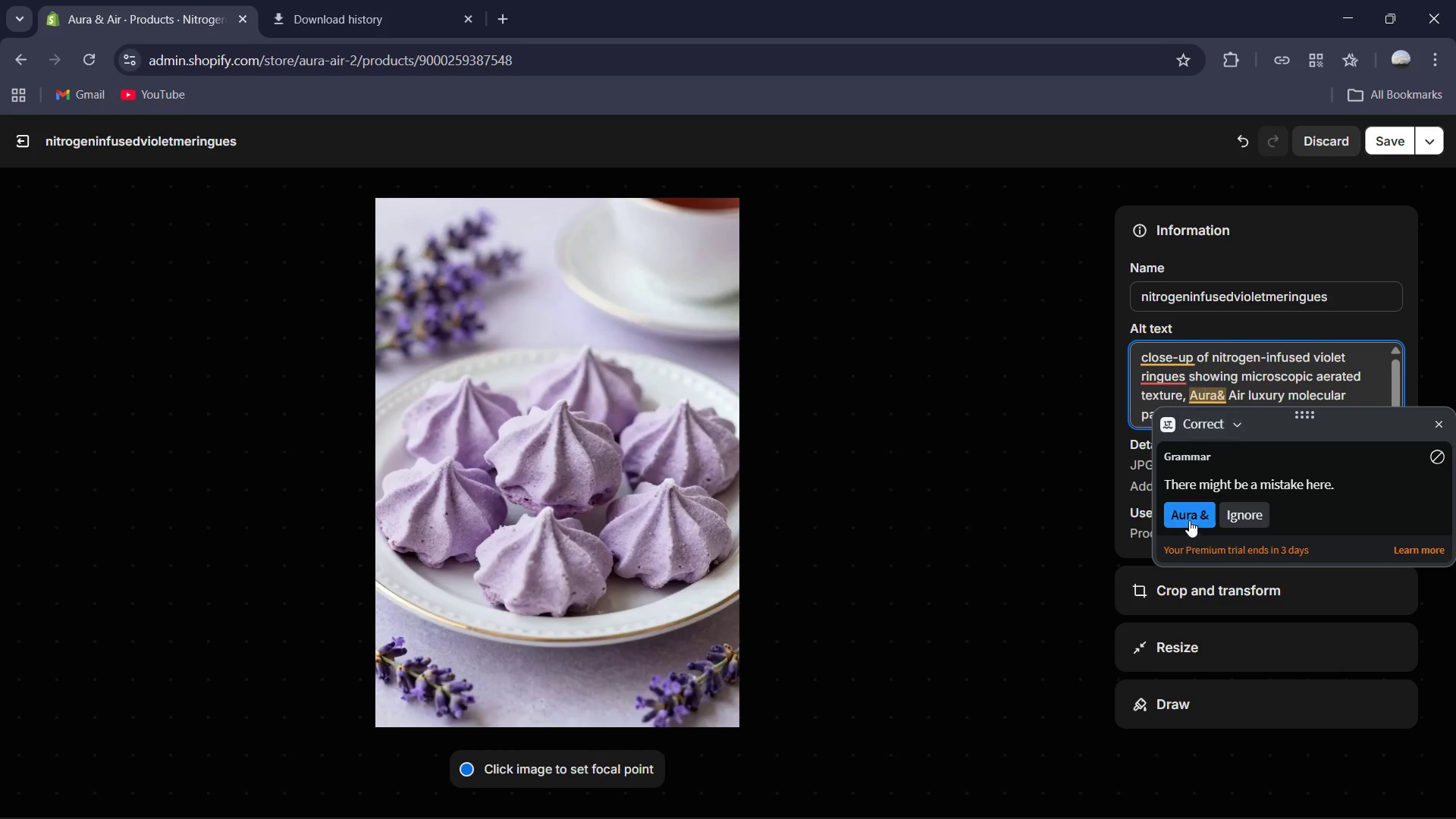 
left_click([1188, 519])
 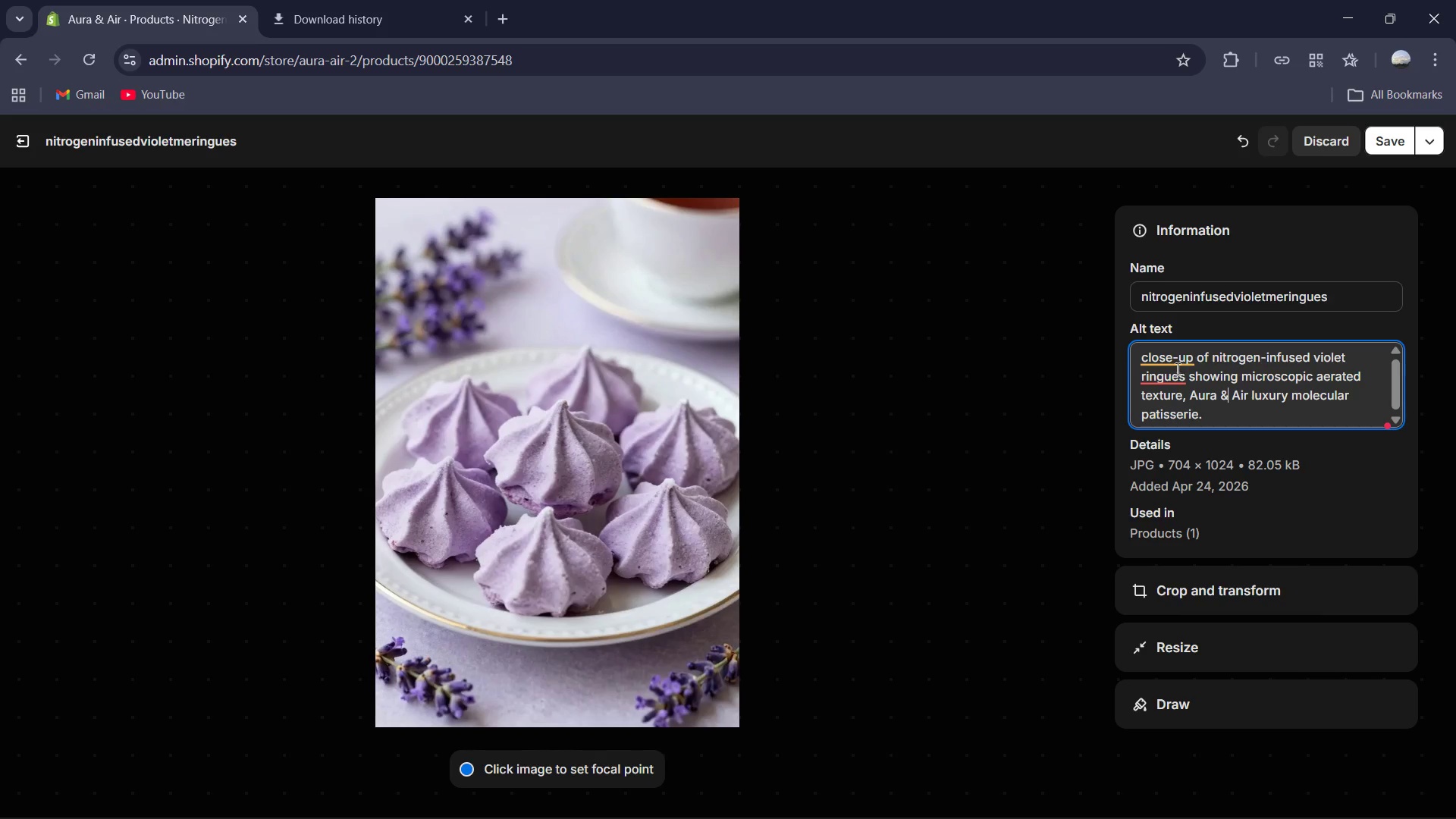 
left_click([1175, 377])
 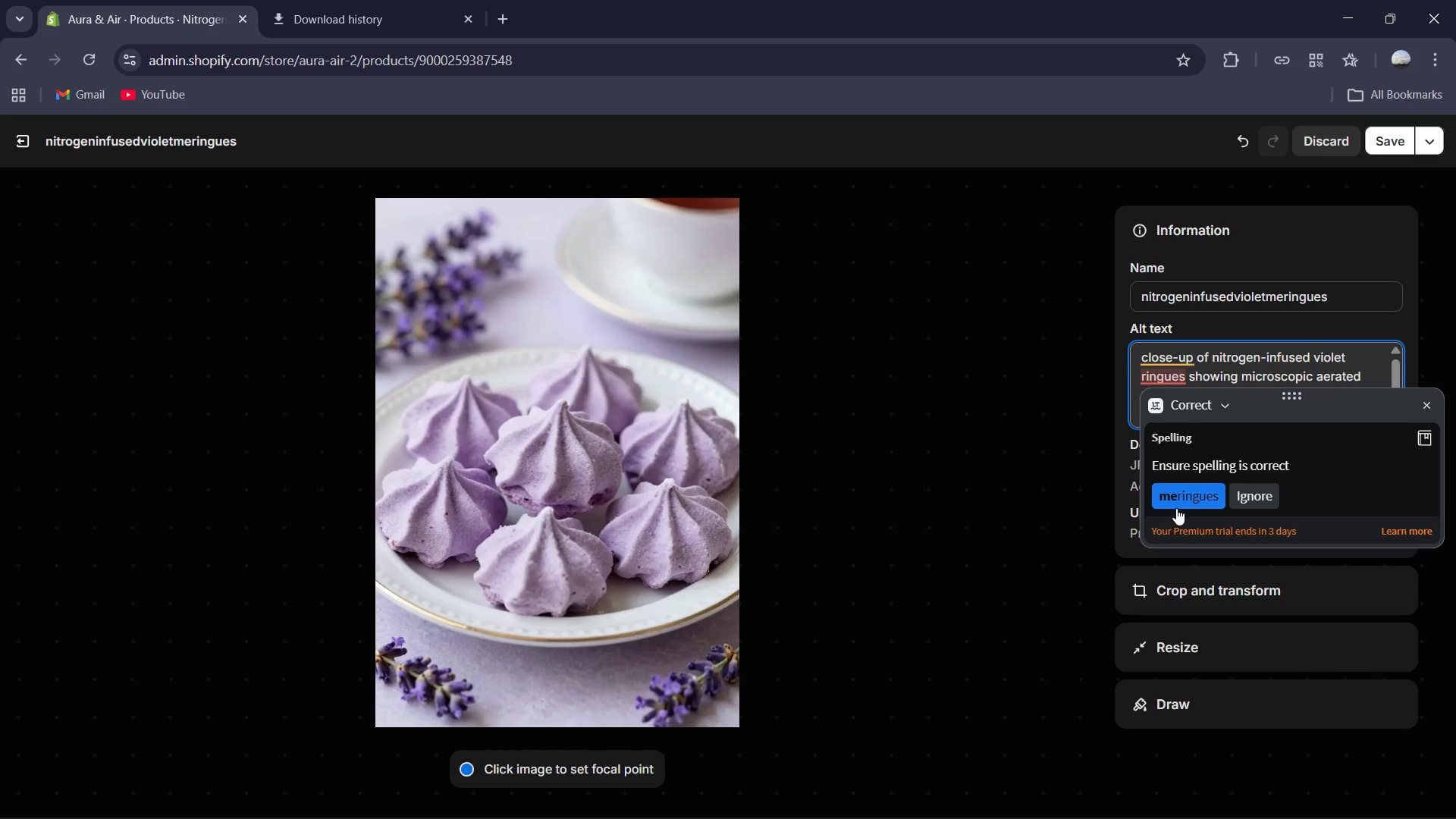 
left_click([1180, 497])
 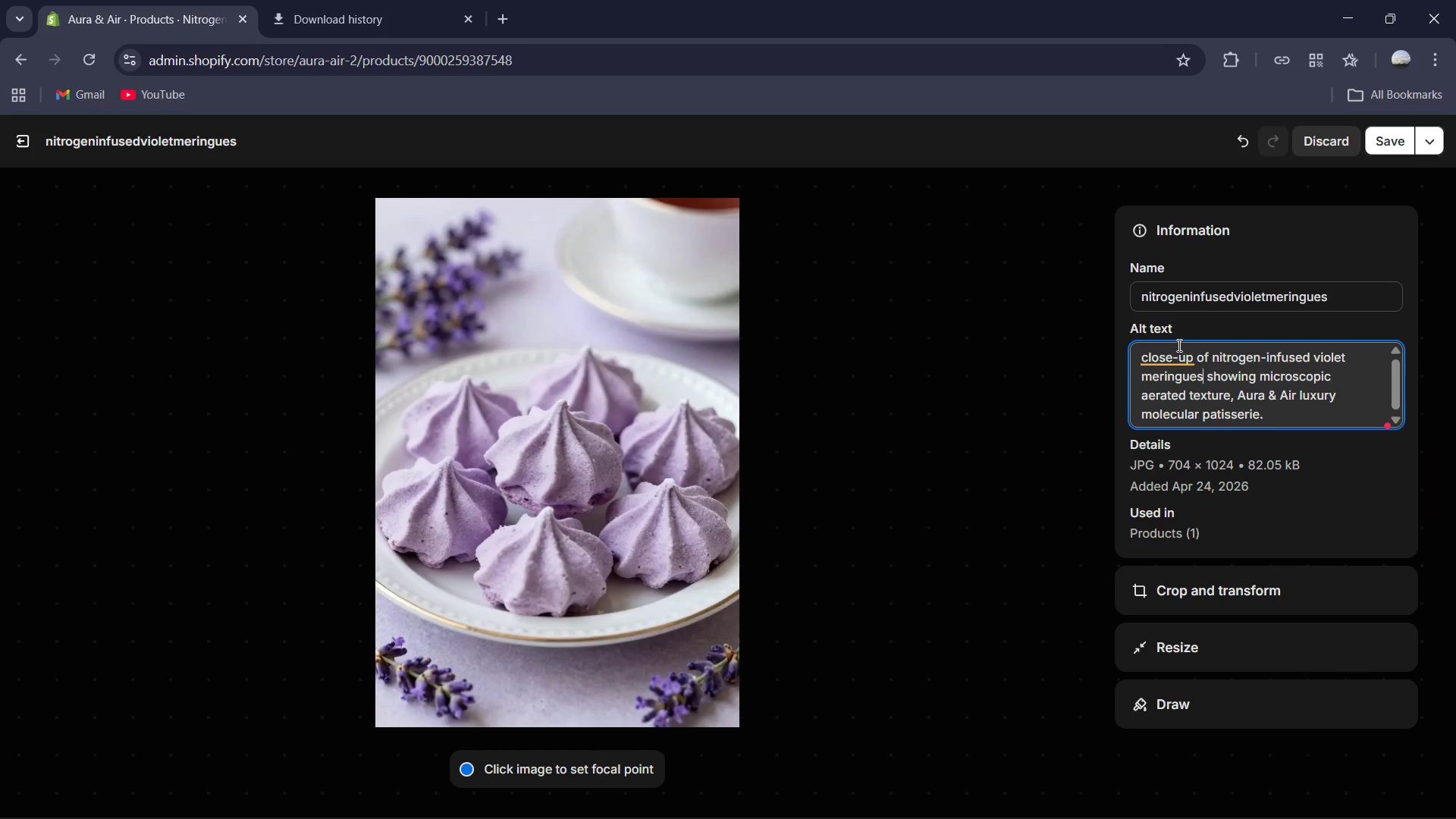 
left_click([1178, 352])
 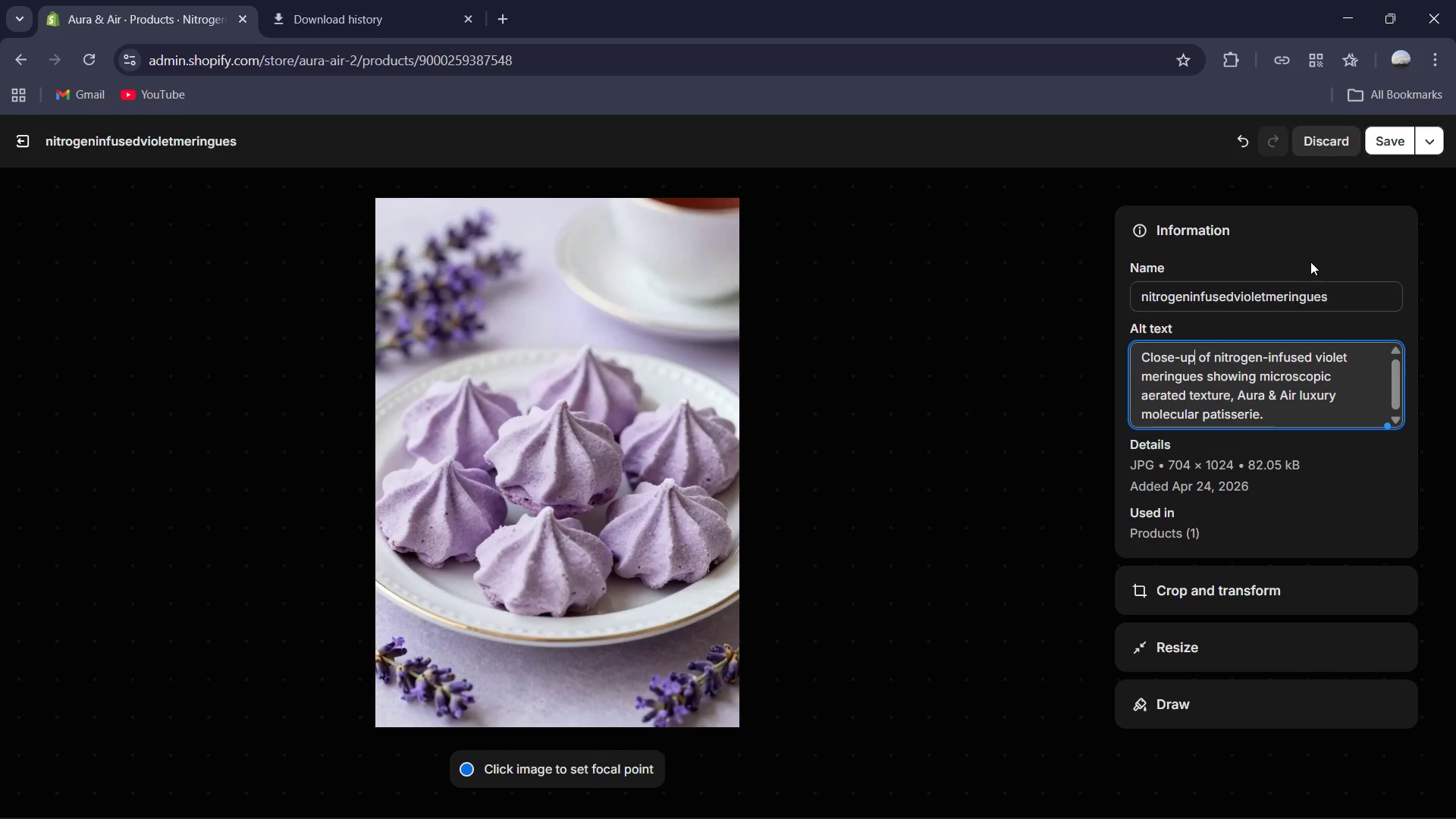 
left_click([1387, 136])
 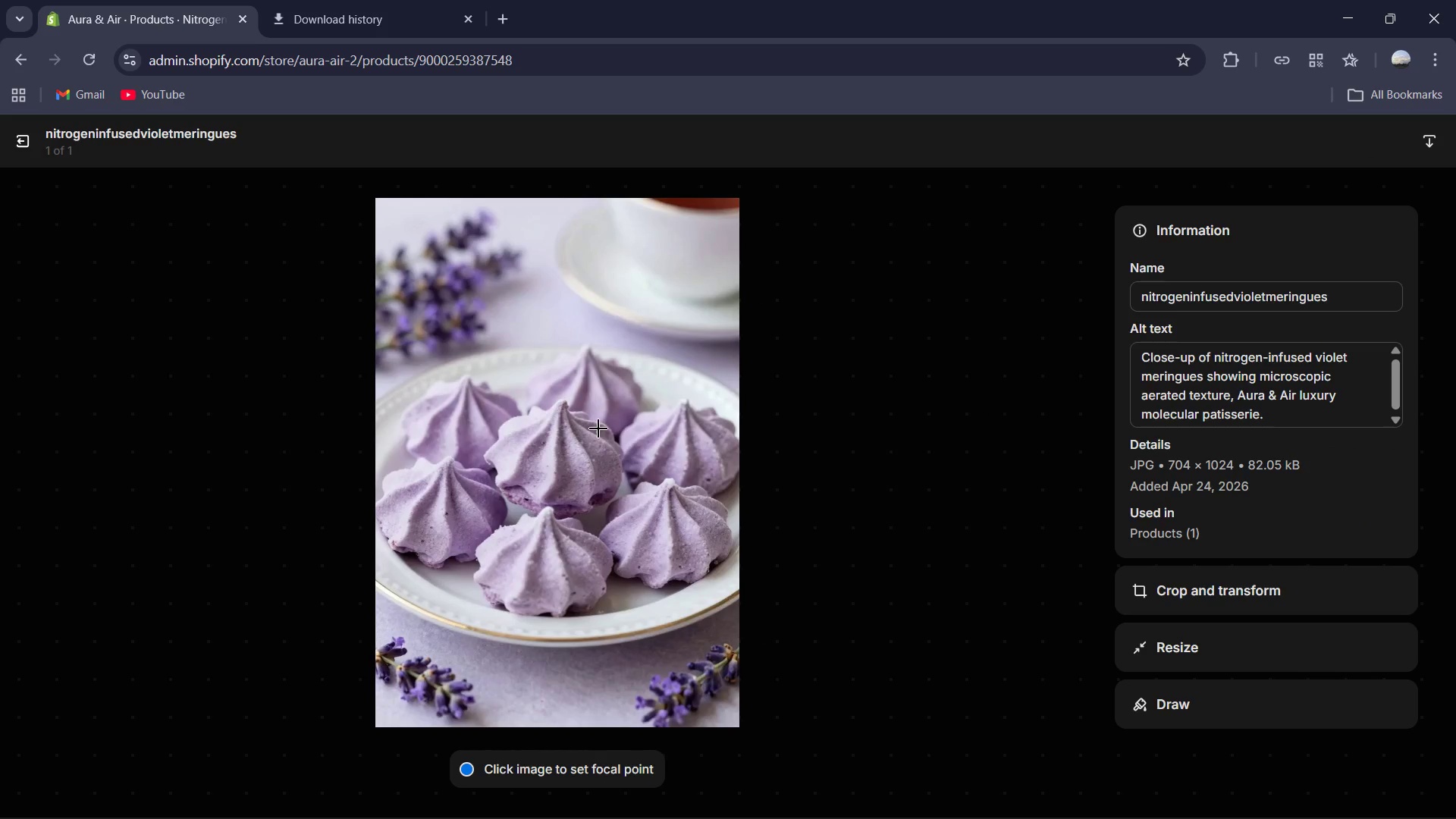 
left_click([25, 145])
 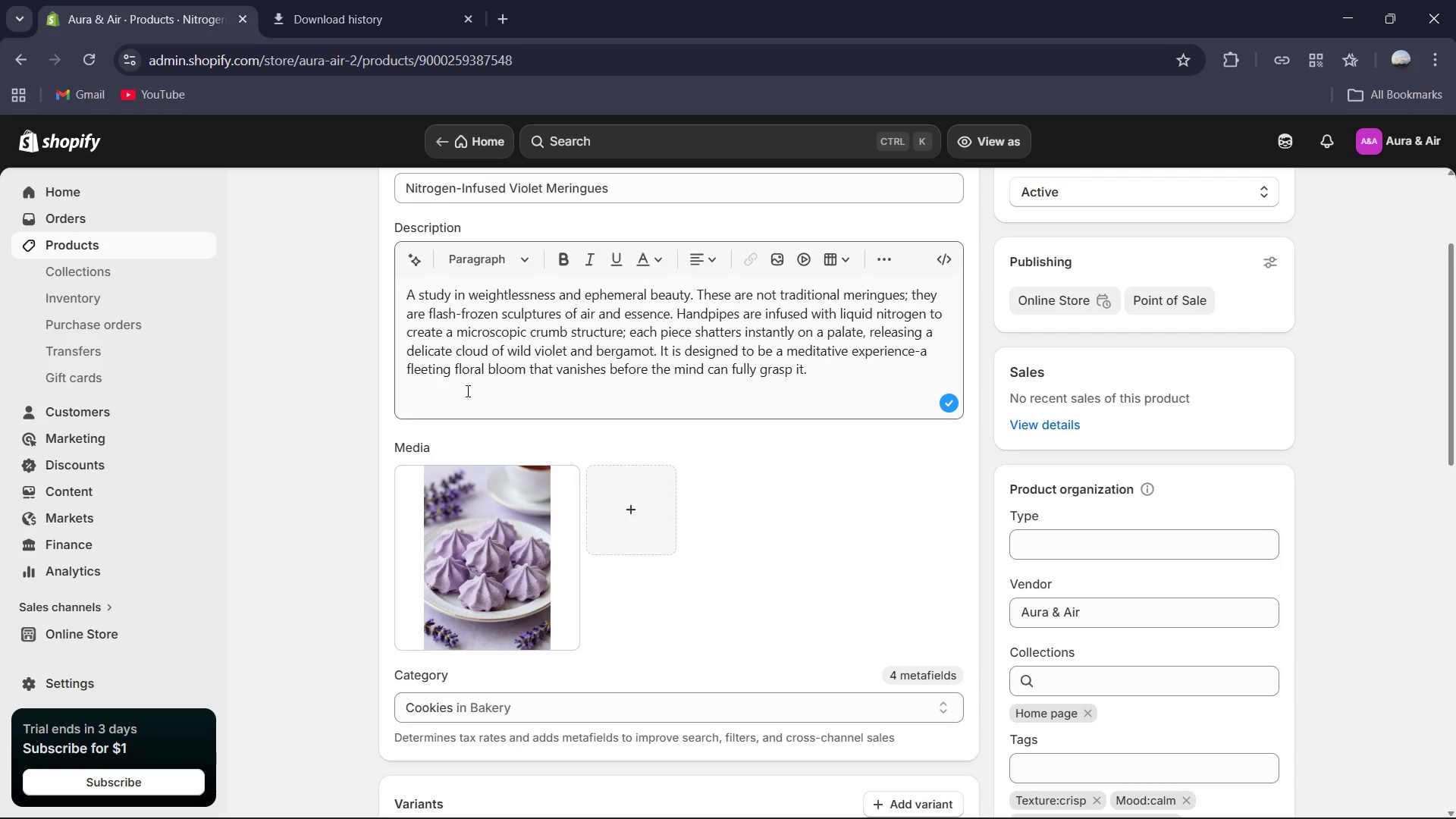 
scroll: coordinate [463, 392], scroll_direction: down, amount: 8.0
 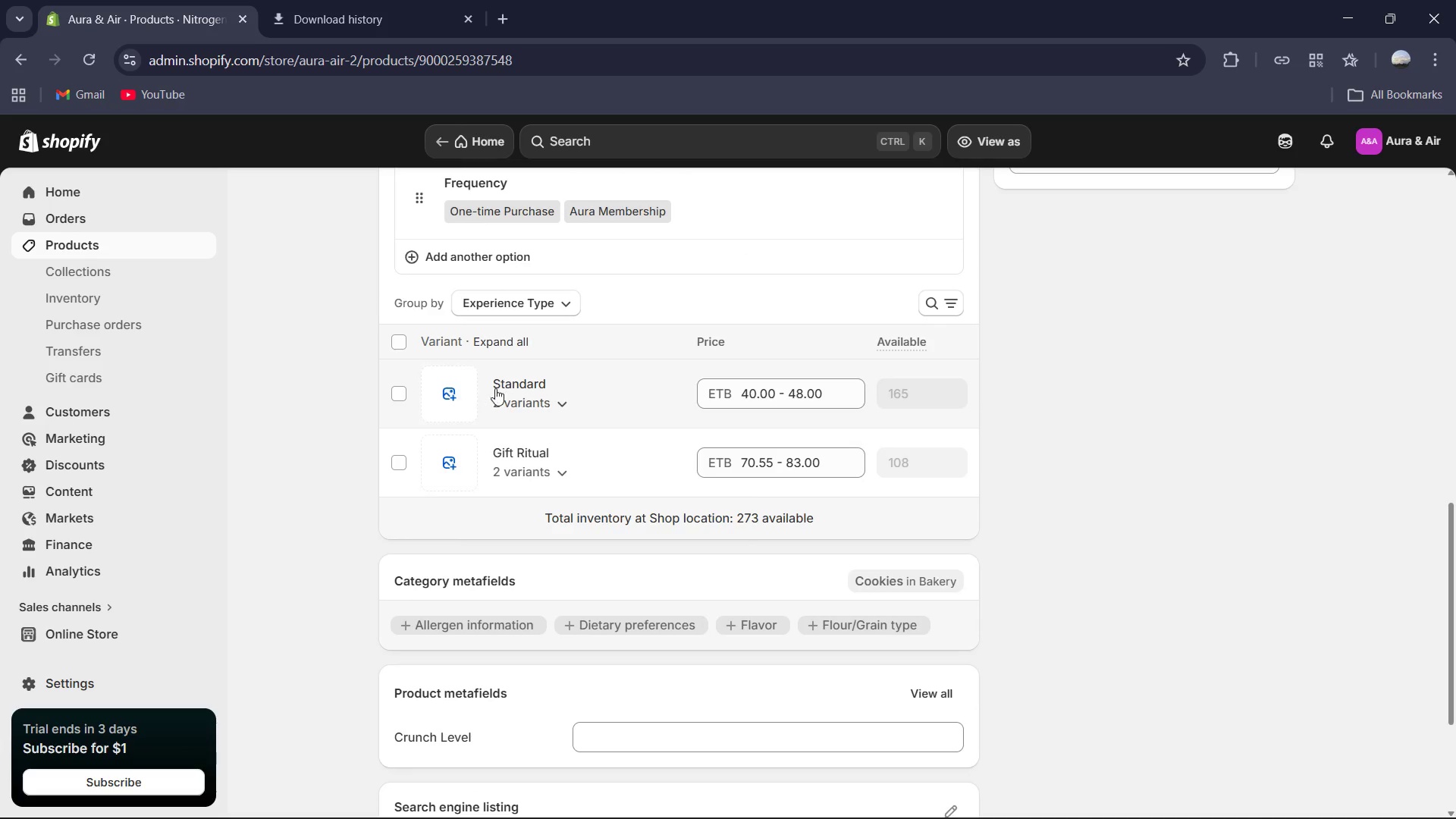 
left_click([500, 384])
 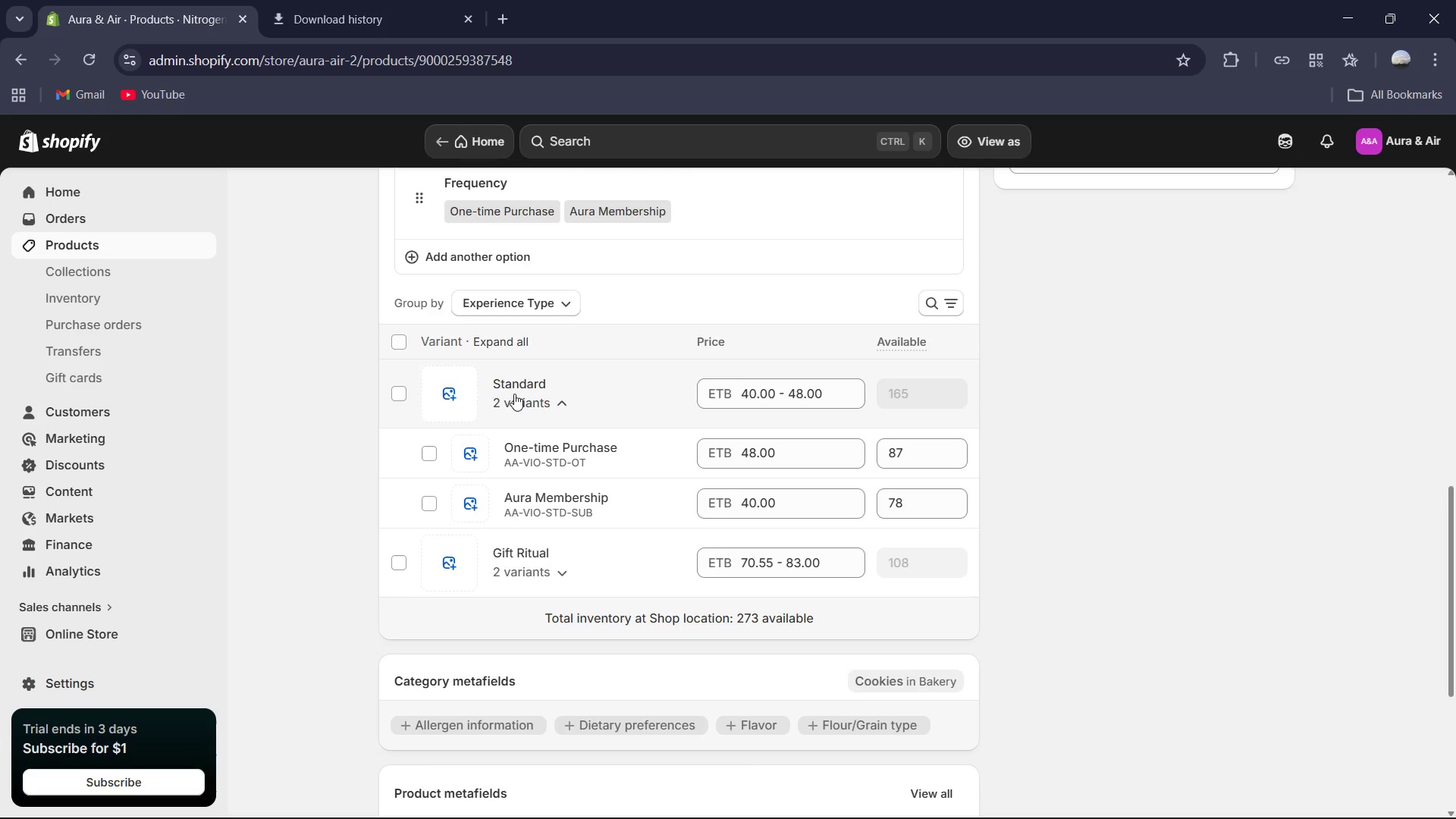 
left_click([514, 383])
 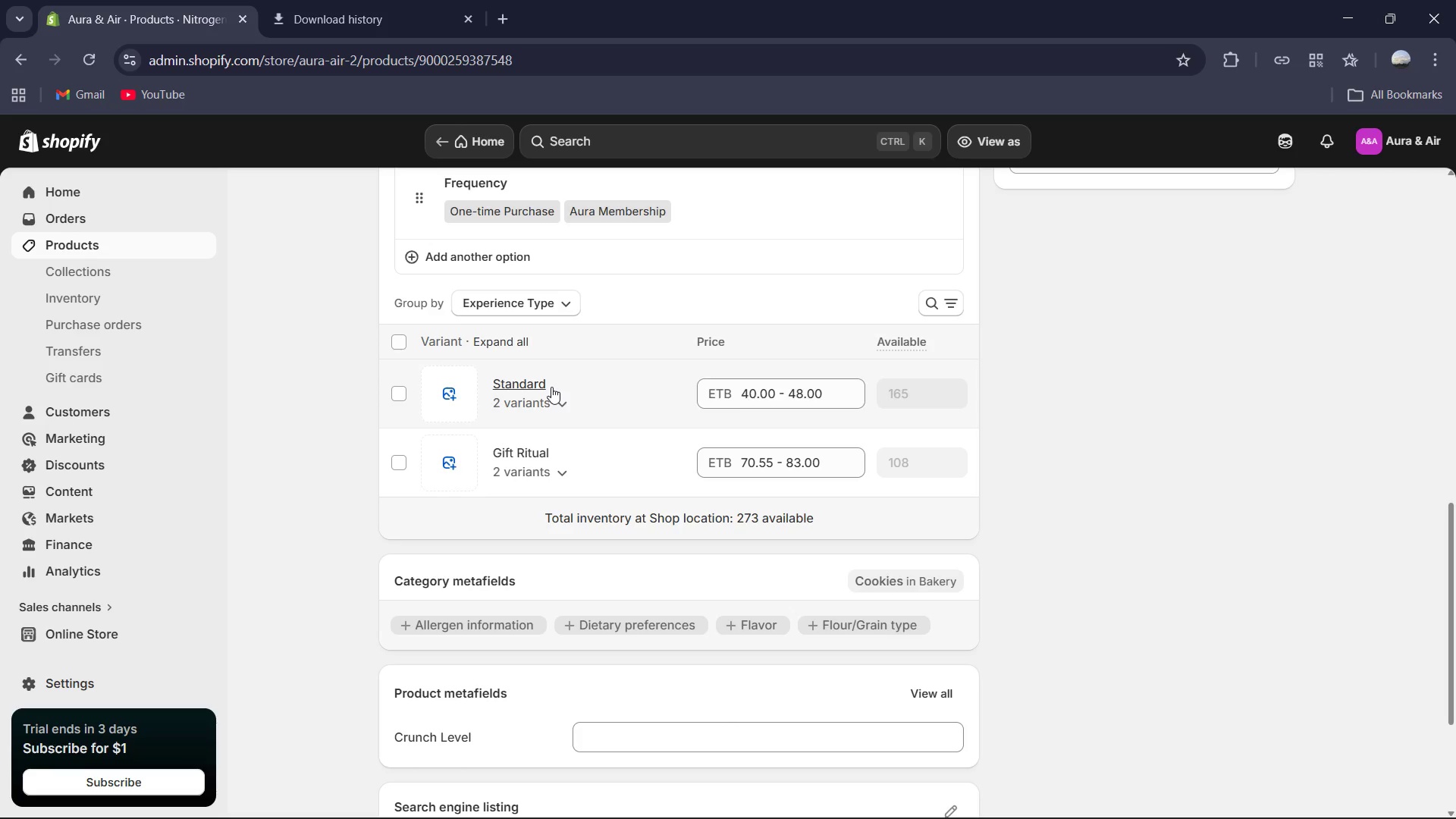 
wait(14.69)
 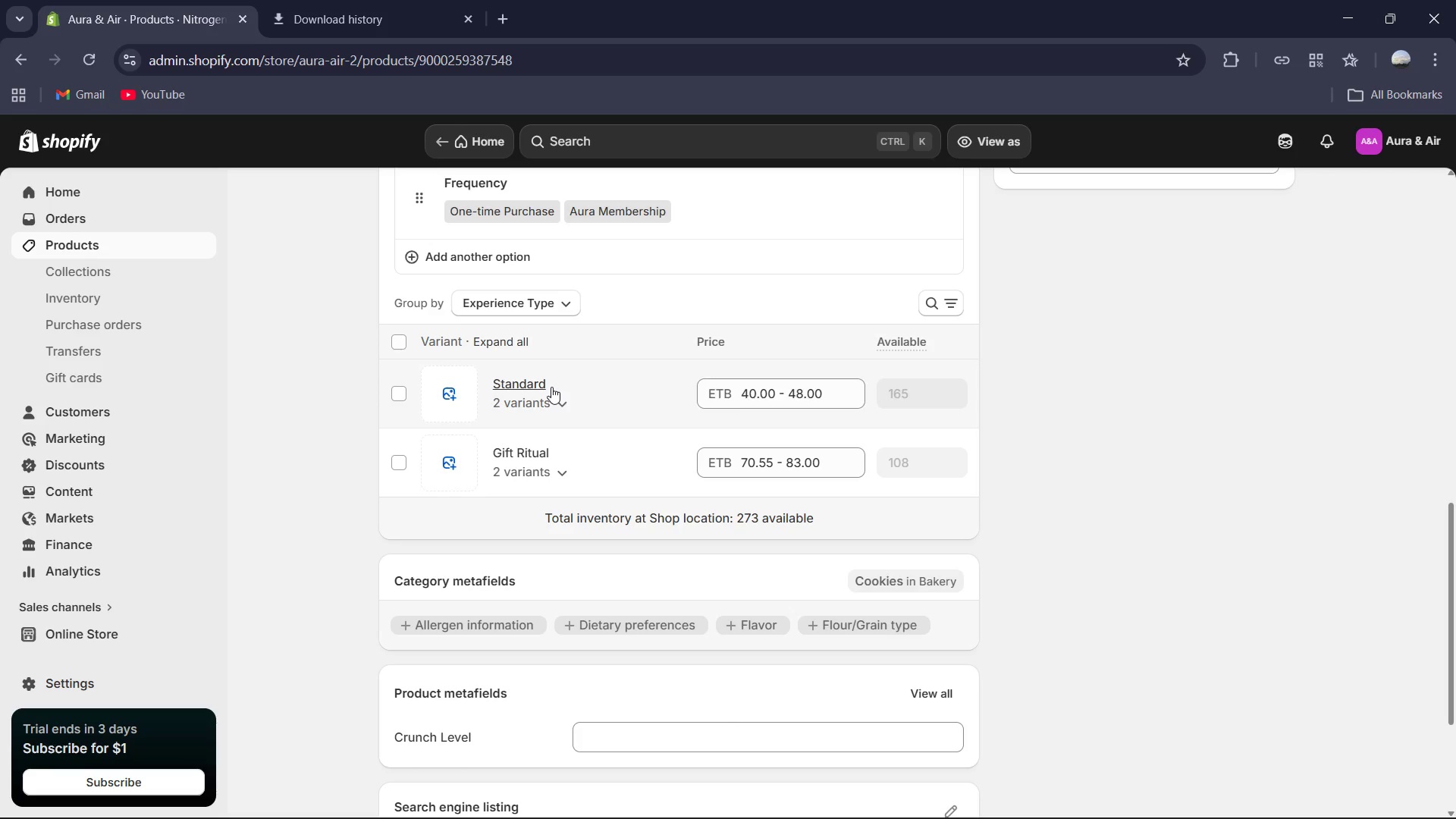 
left_click([533, 381])
 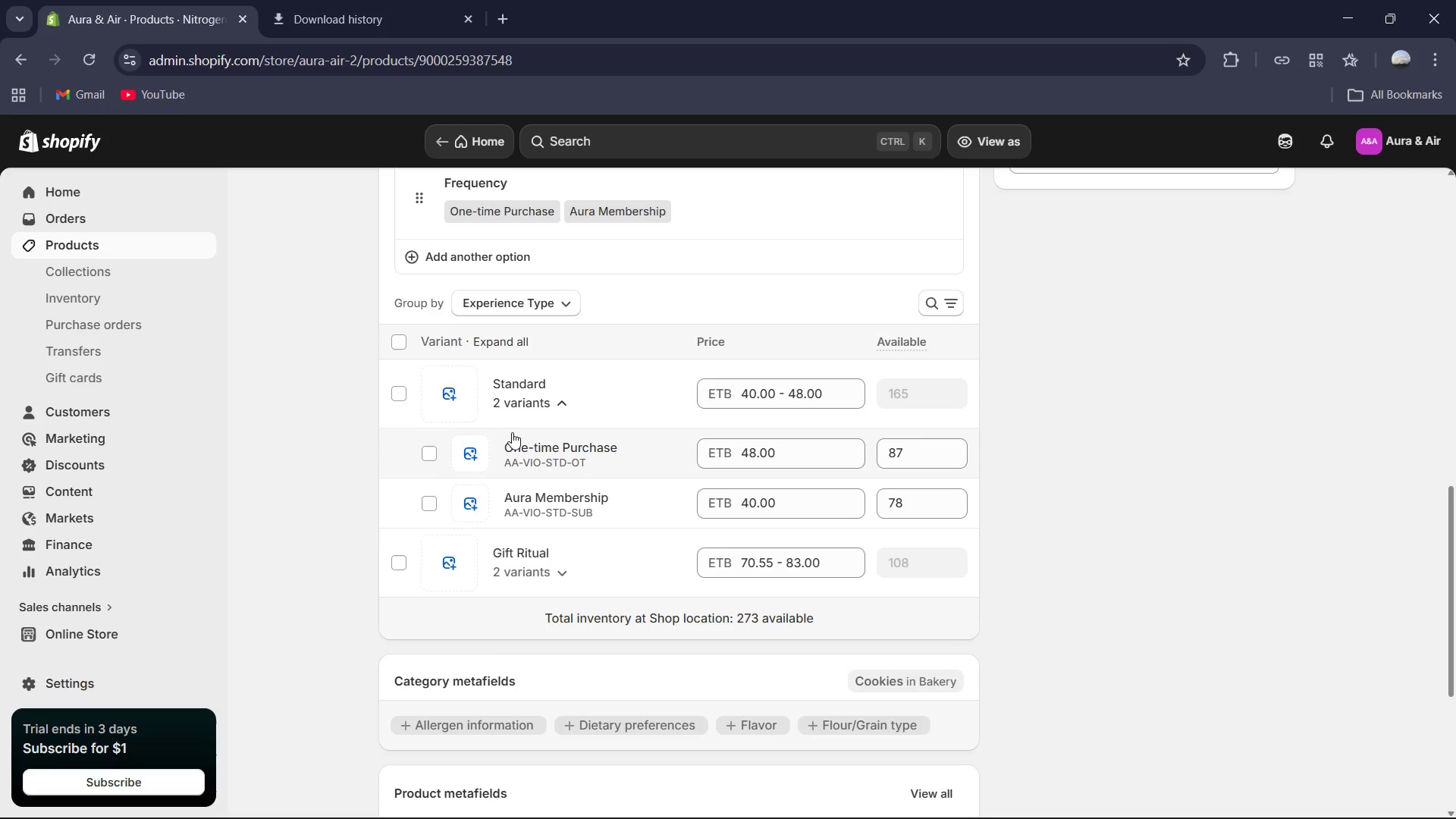 
left_click([526, 444])
 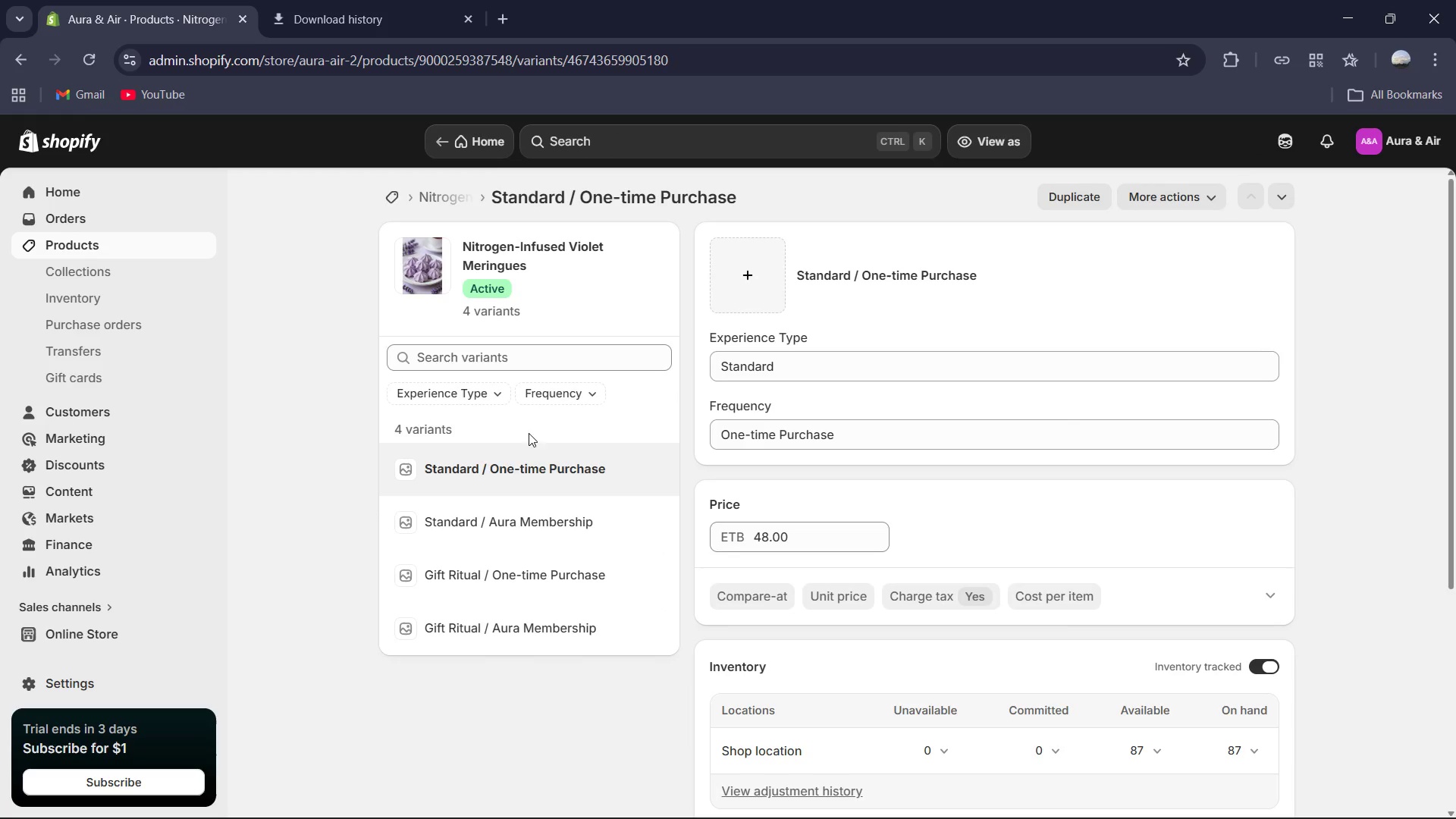 
wait(7.2)
 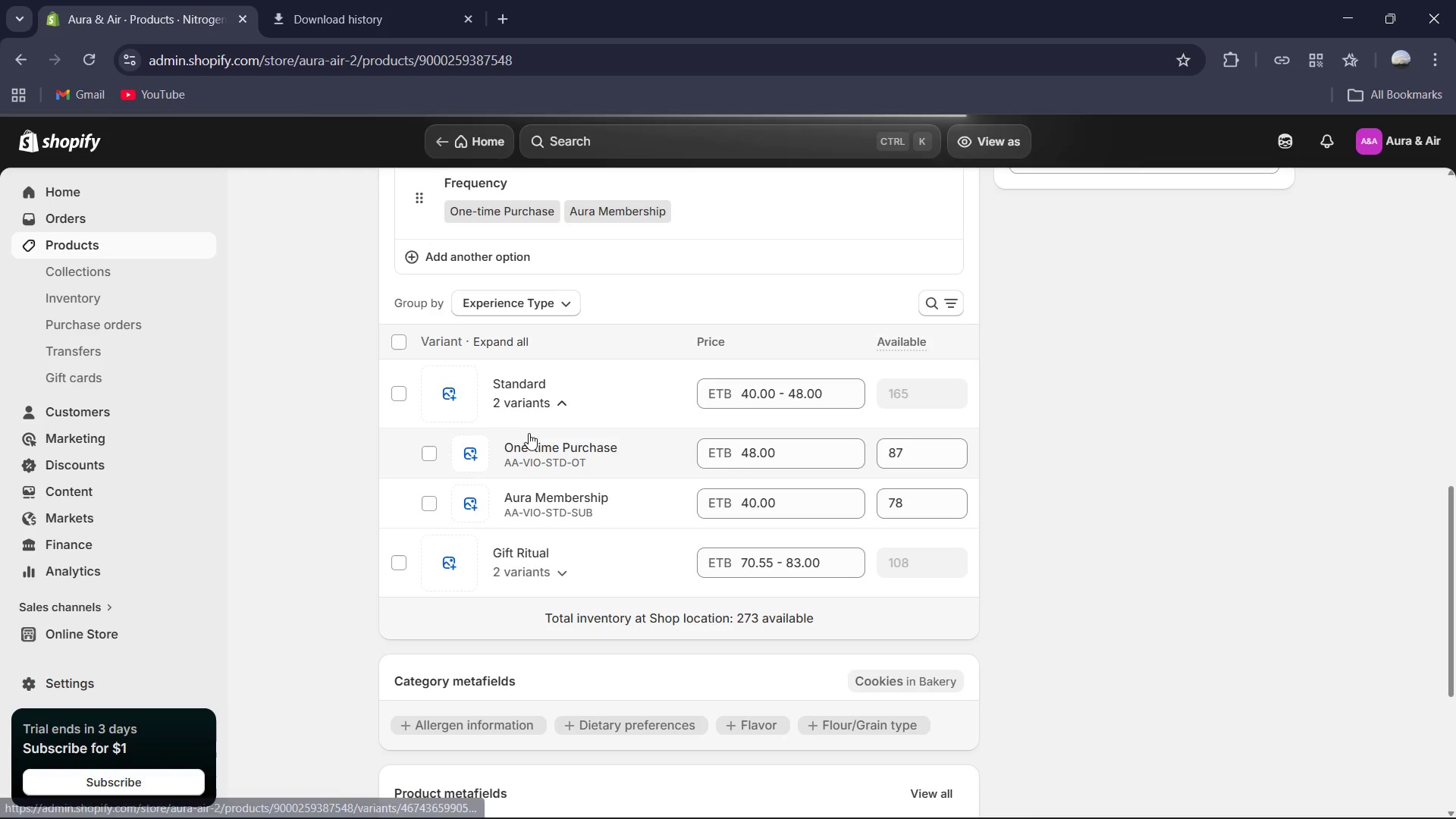 
scroll: coordinate [1186, 548], scroll_direction: down, amount: 4.0
 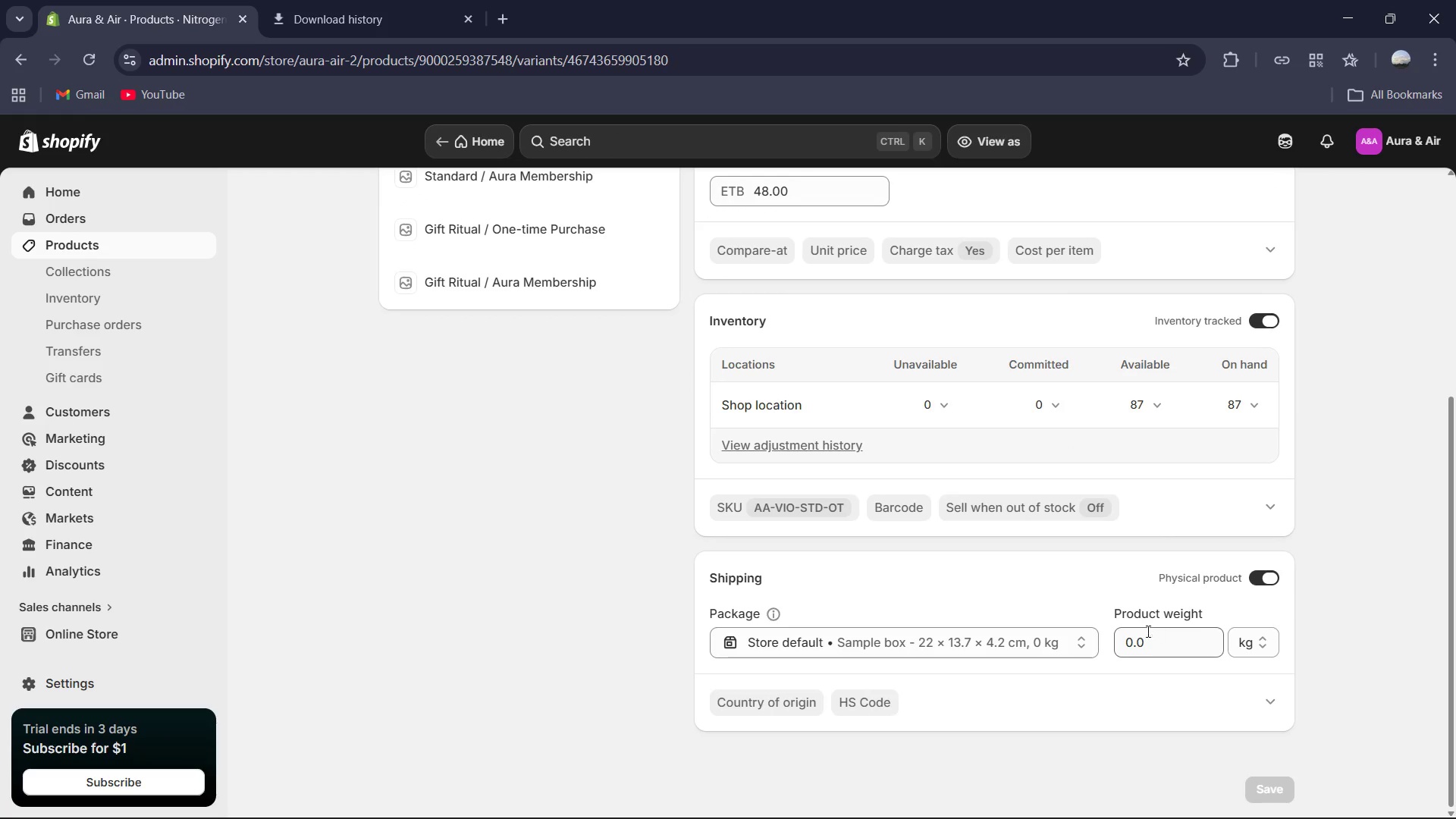 
left_click([1146, 633])
 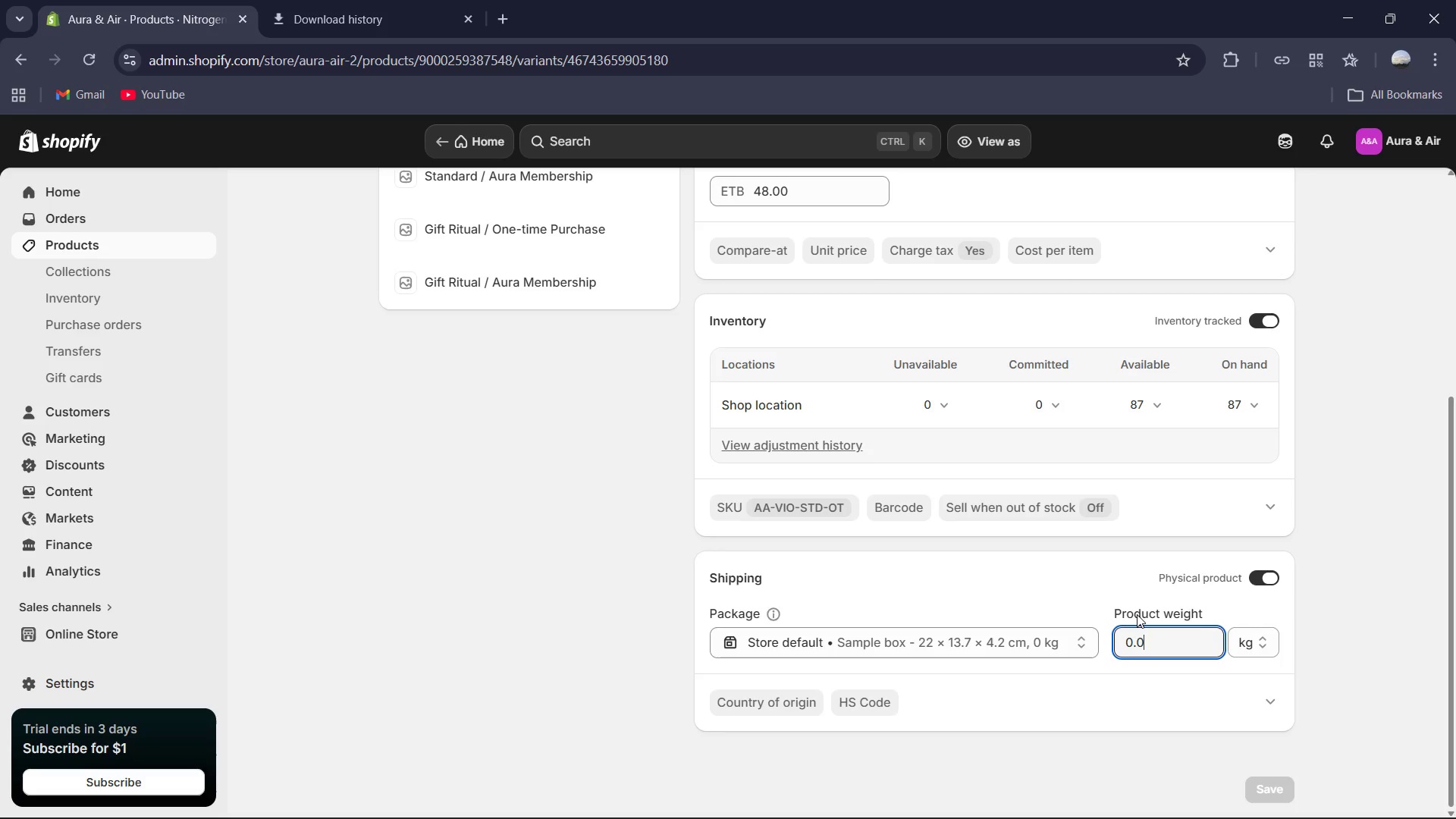 
key(Backspace)
 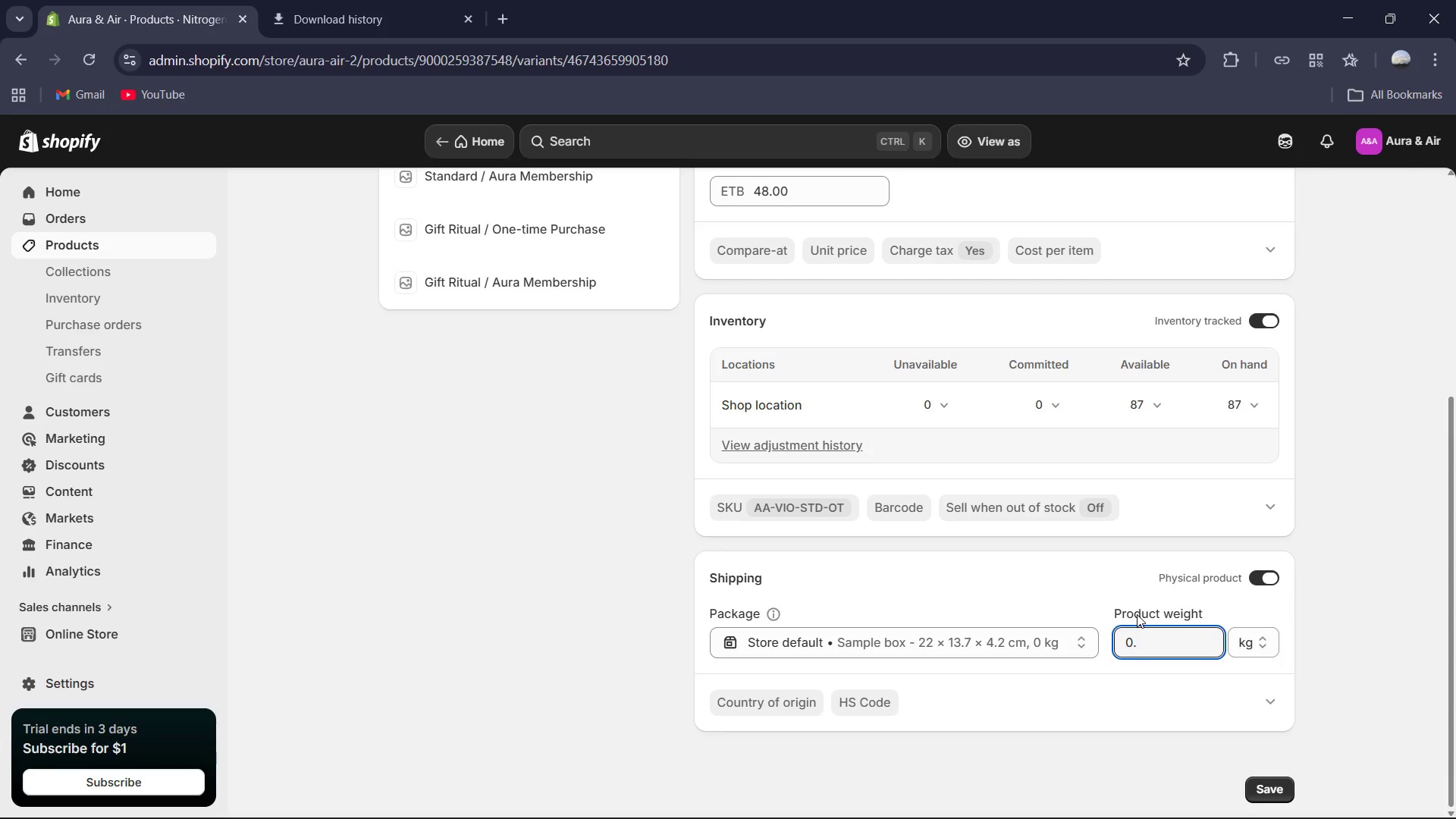 
key(Numpad2)
 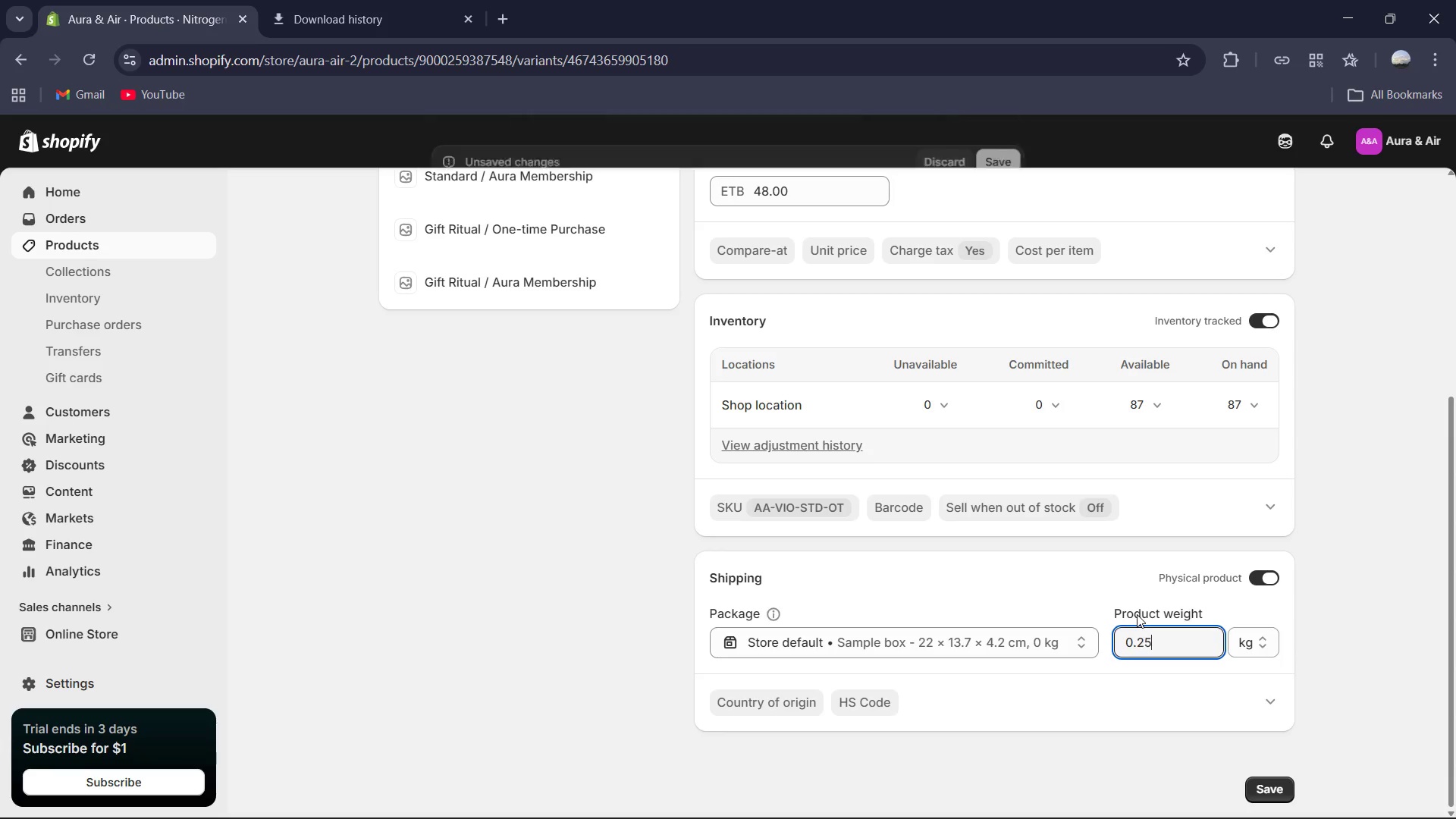 
key(Numpad5)
 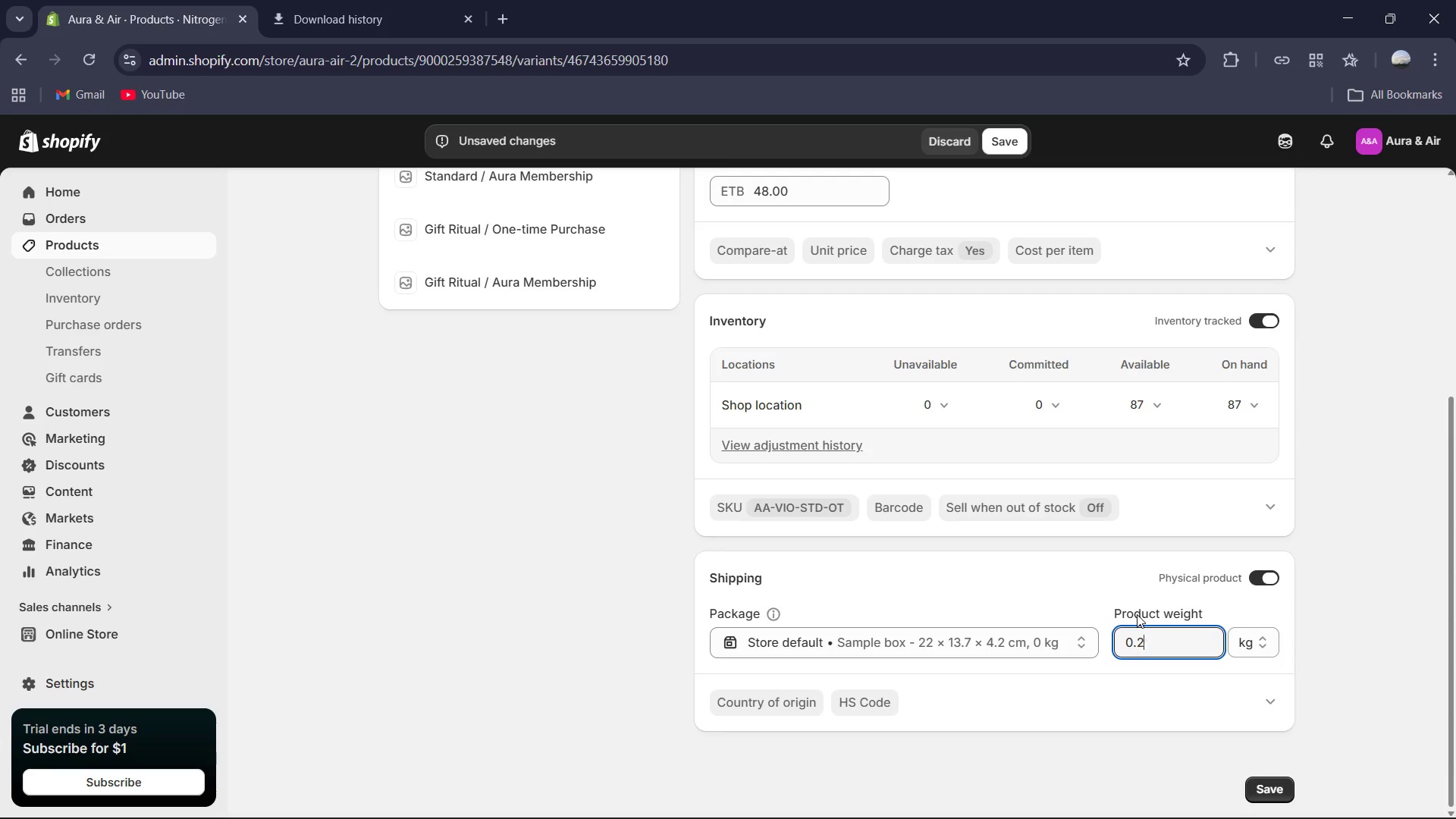 
key(Backspace)
 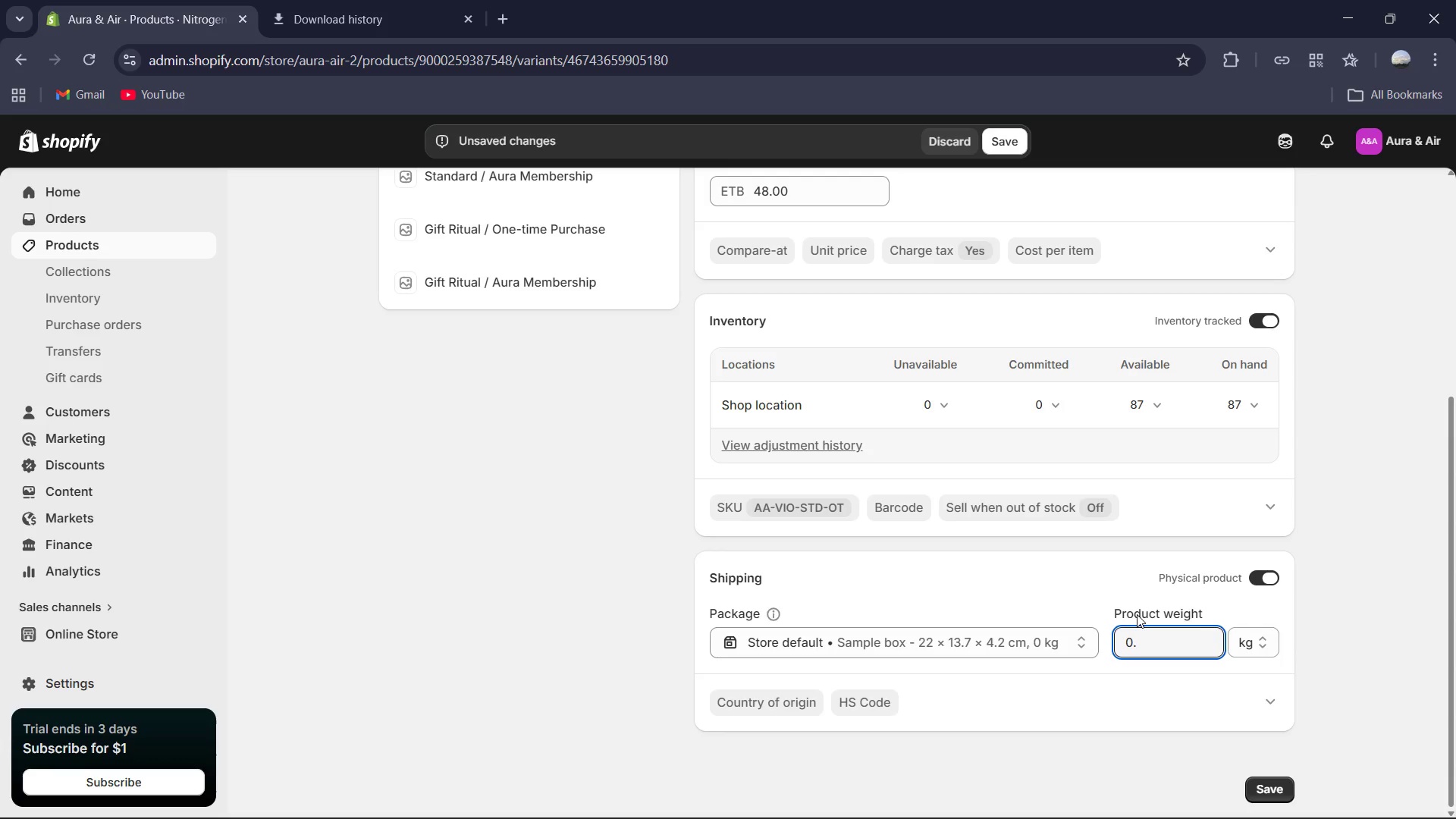 
key(Backspace)
 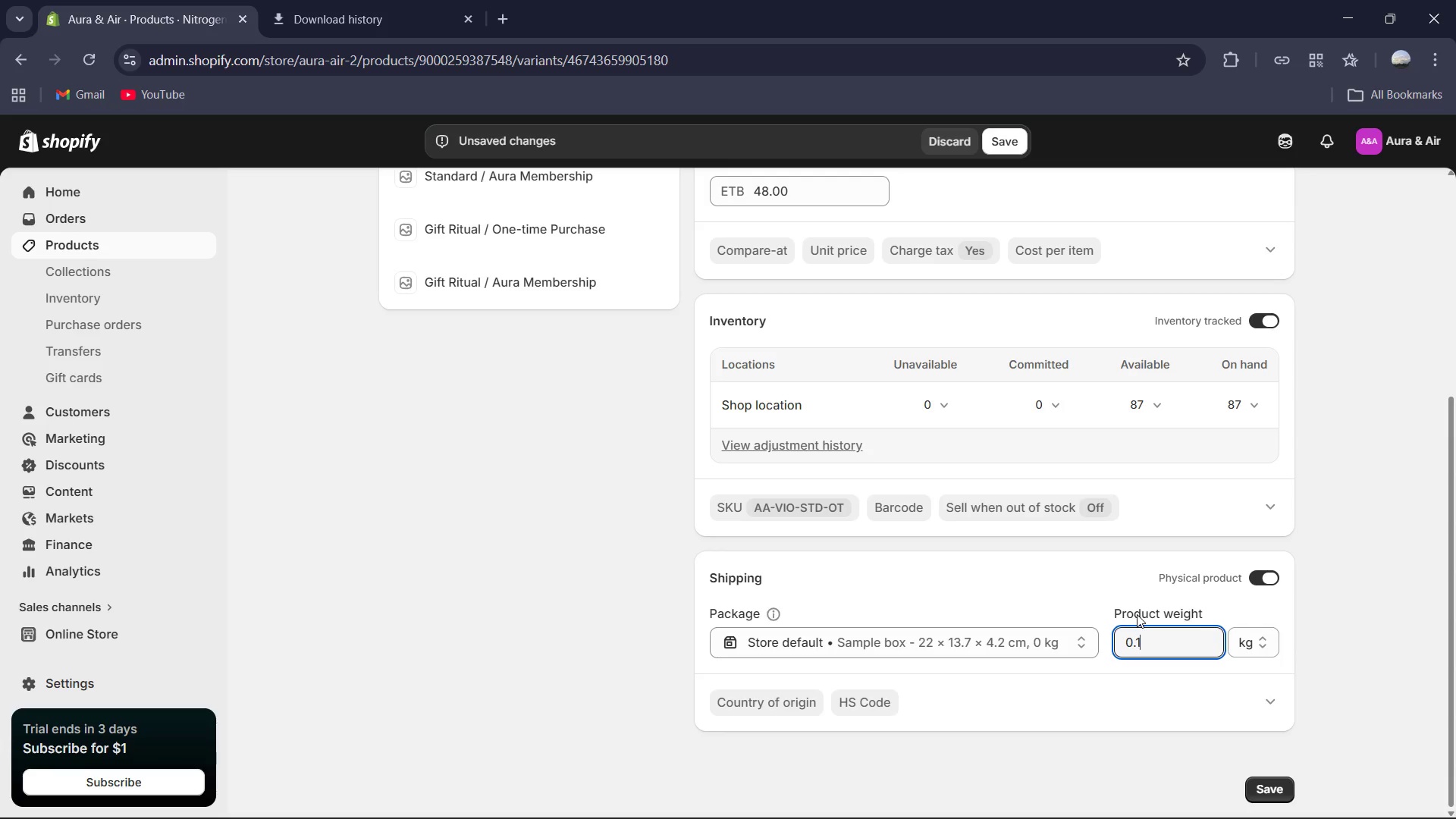 
key(Numpad1)
 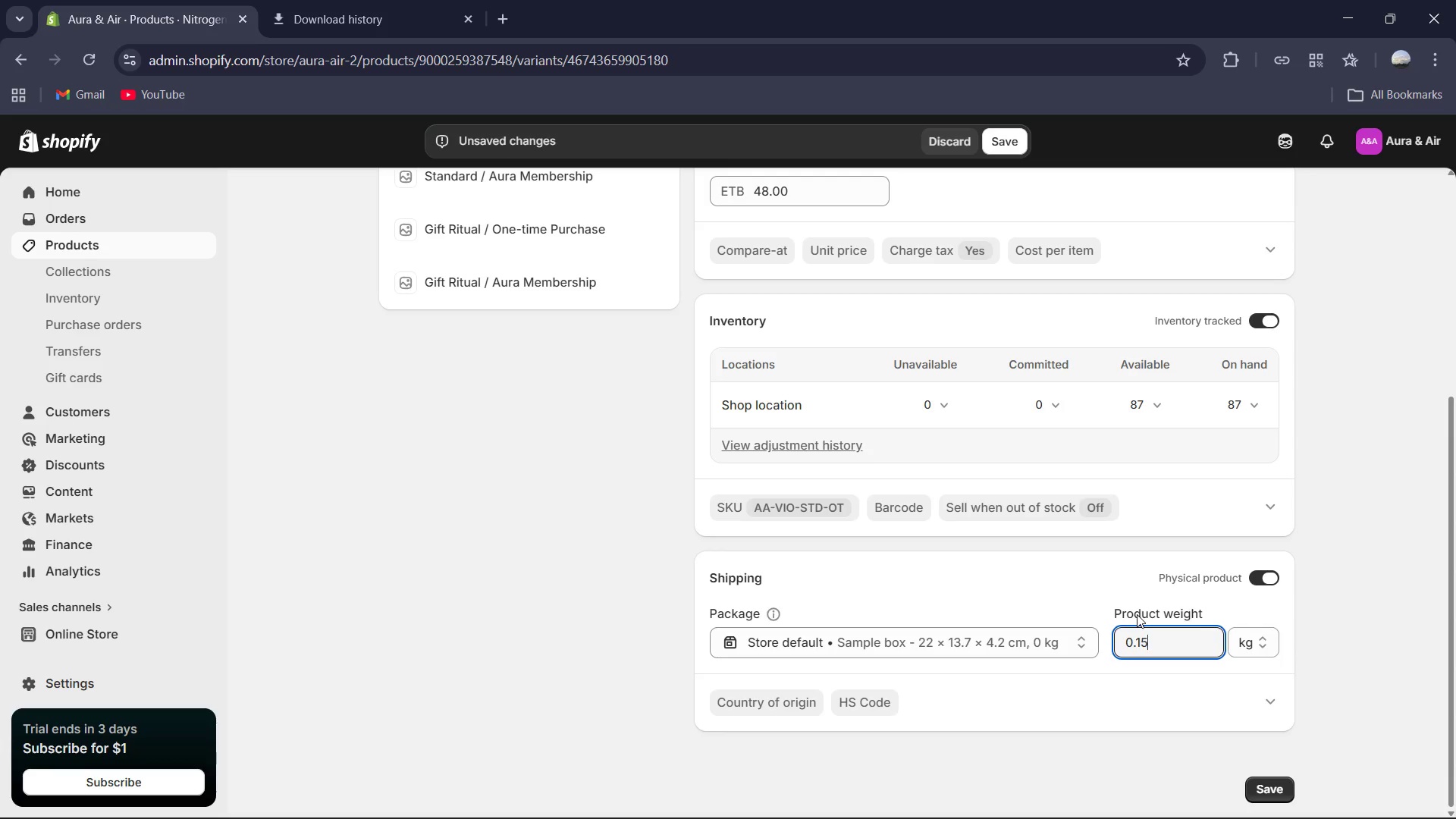 
key(Numpad5)
 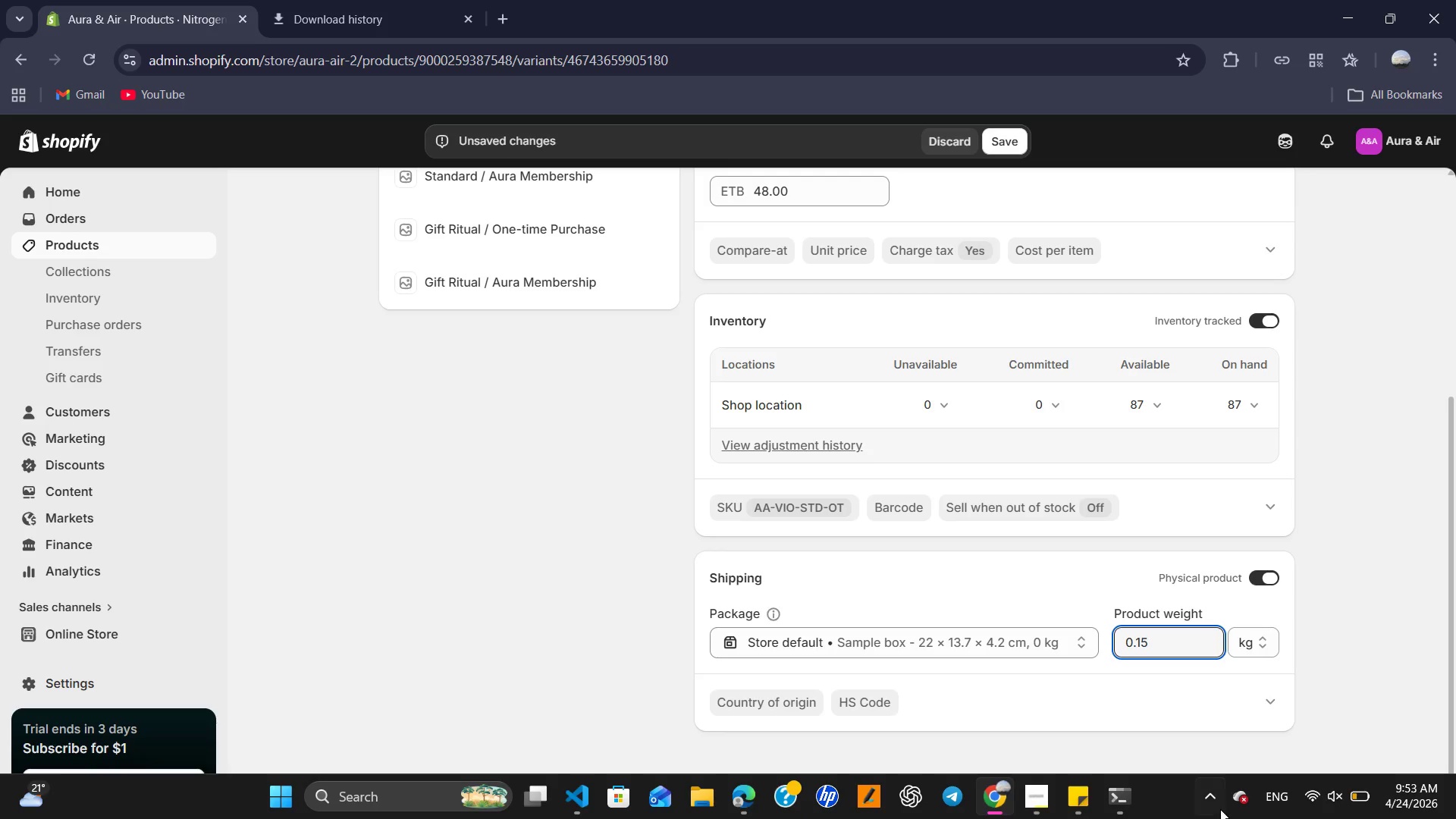 
wait(7.94)
 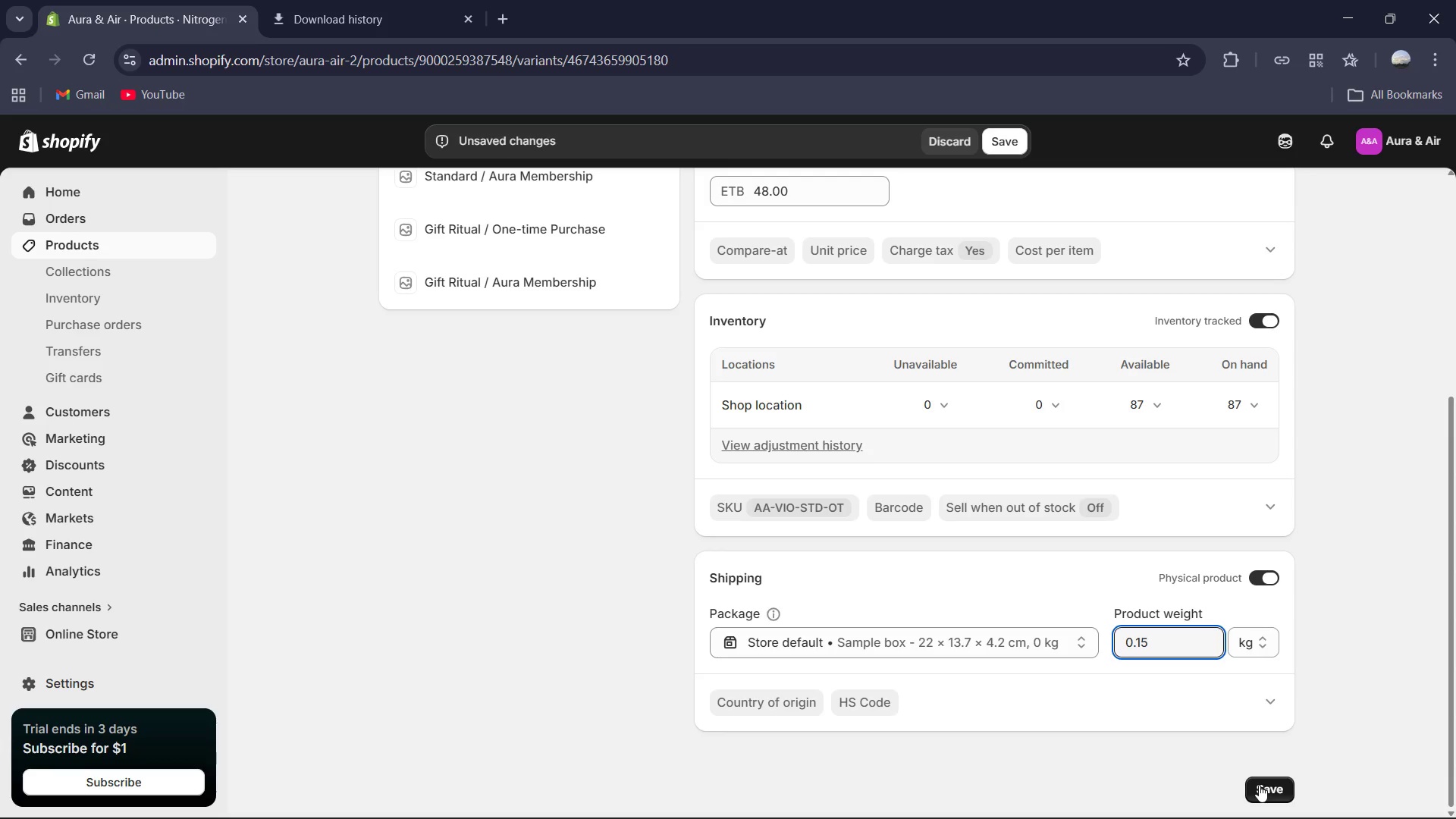 
left_click([1260, 786])
 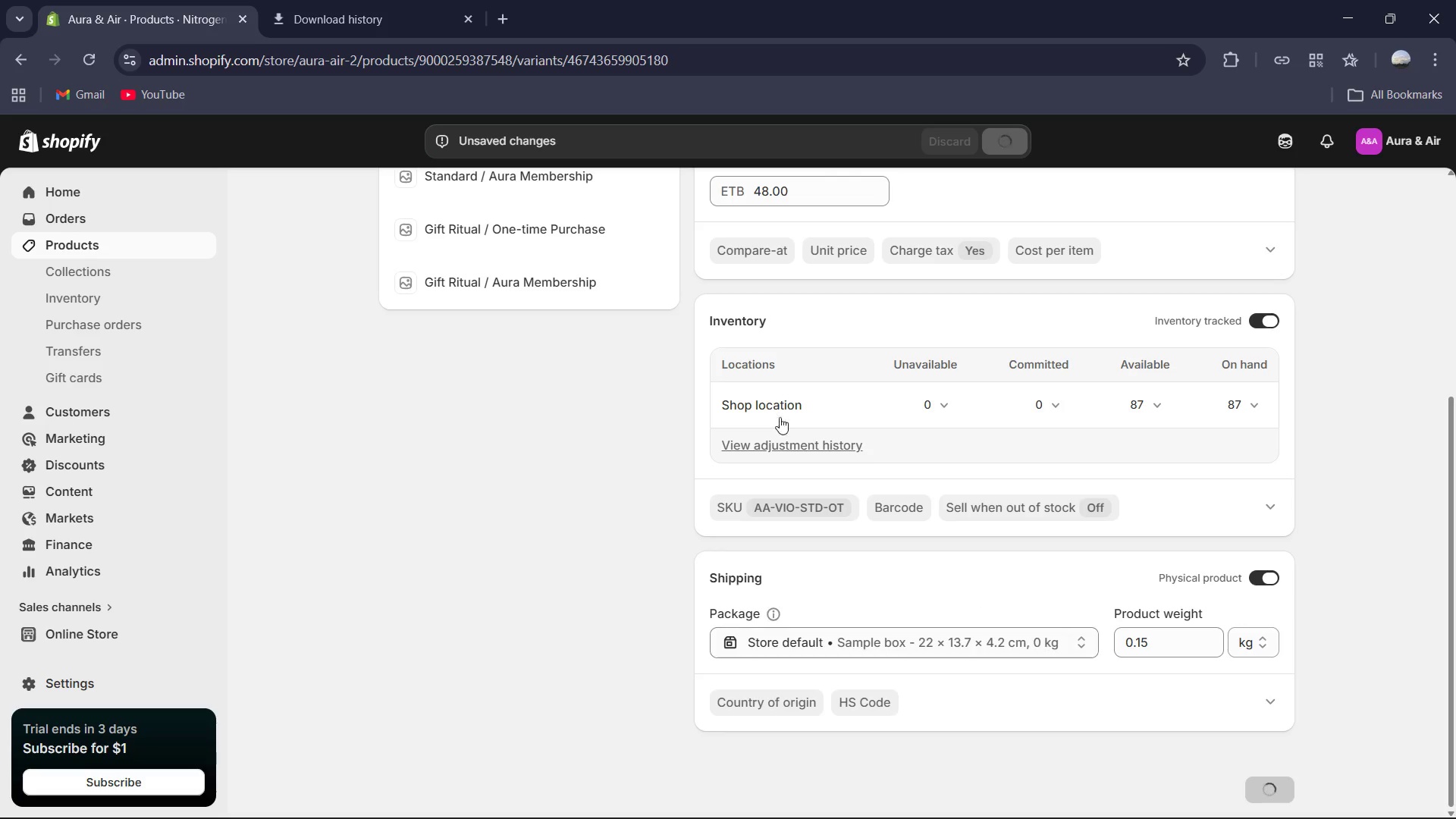 
scroll: coordinate [713, 460], scroll_direction: up, amount: 3.0
 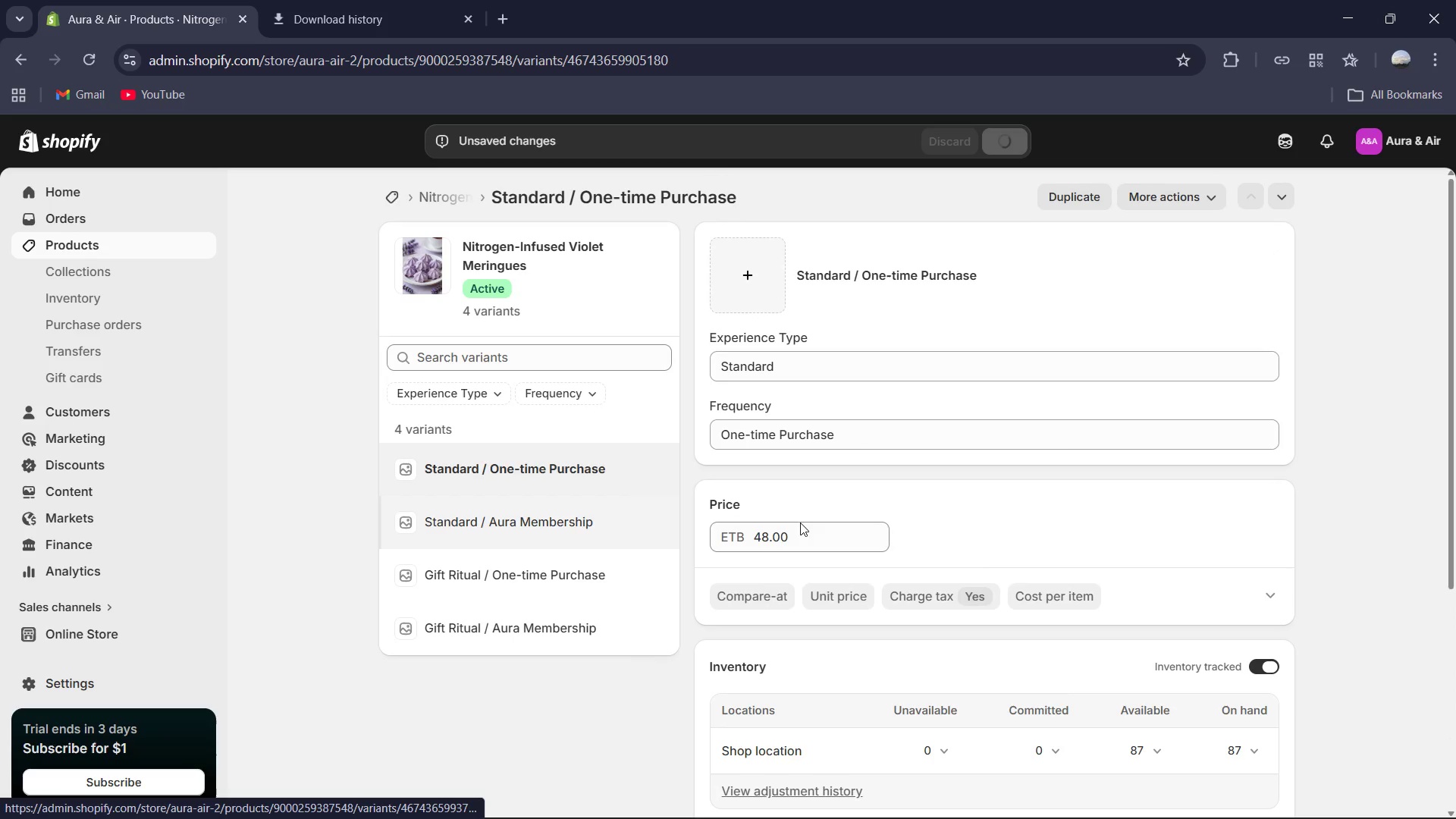 
scroll: coordinate [980, 548], scroll_direction: down, amount: 9.0
 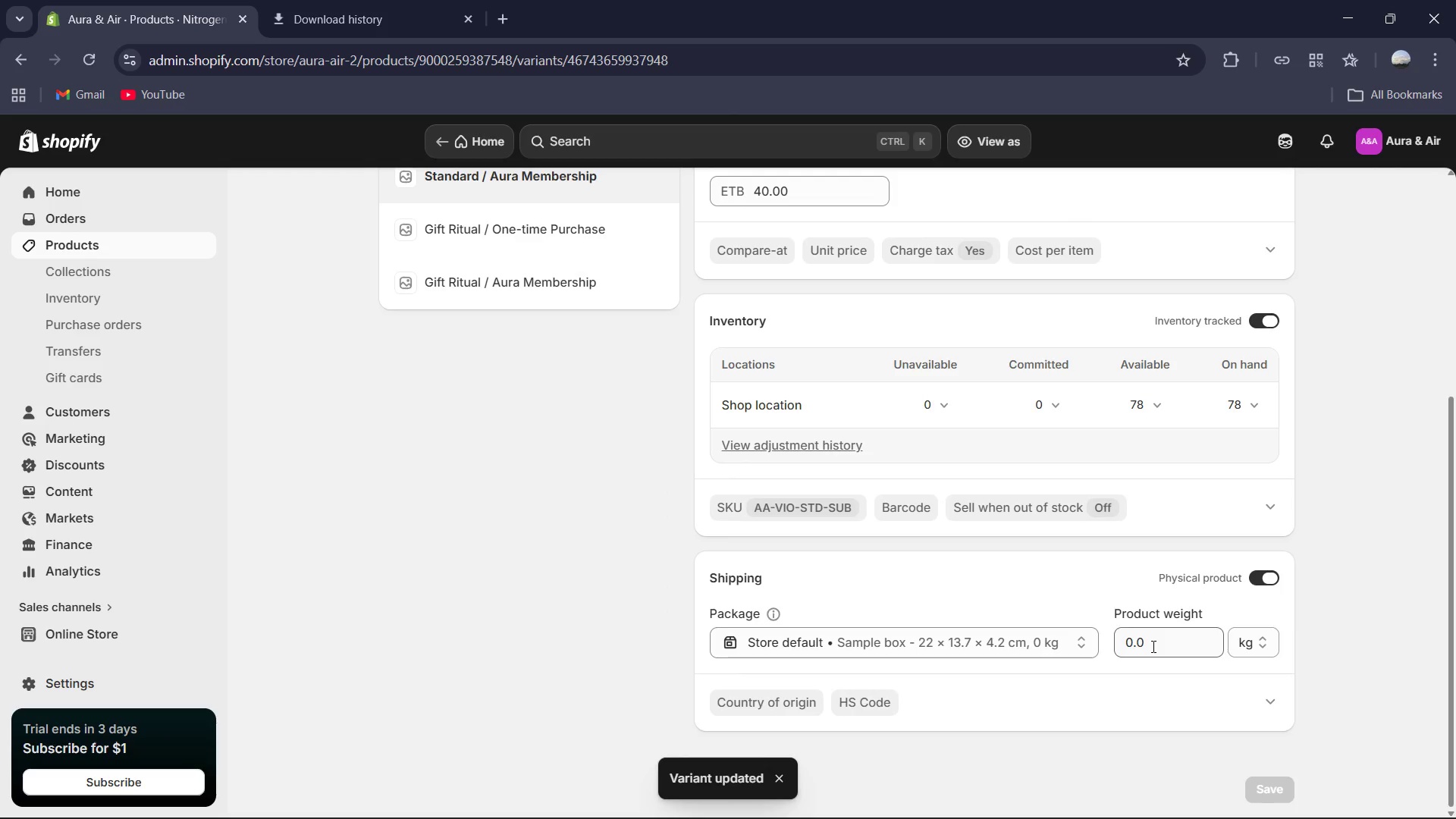 
key(Control+ControlLeft)
 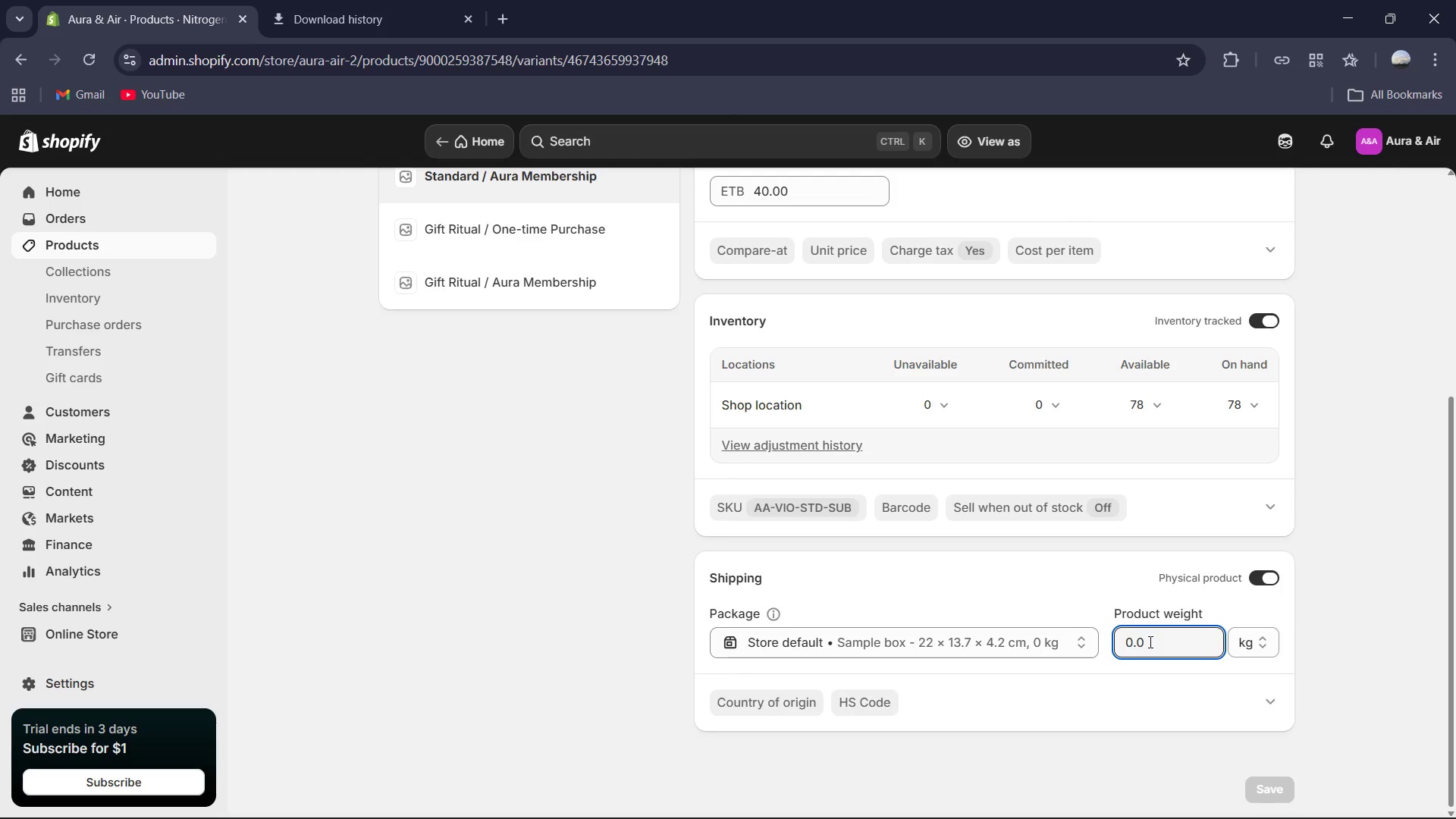 
key(Control+A)
 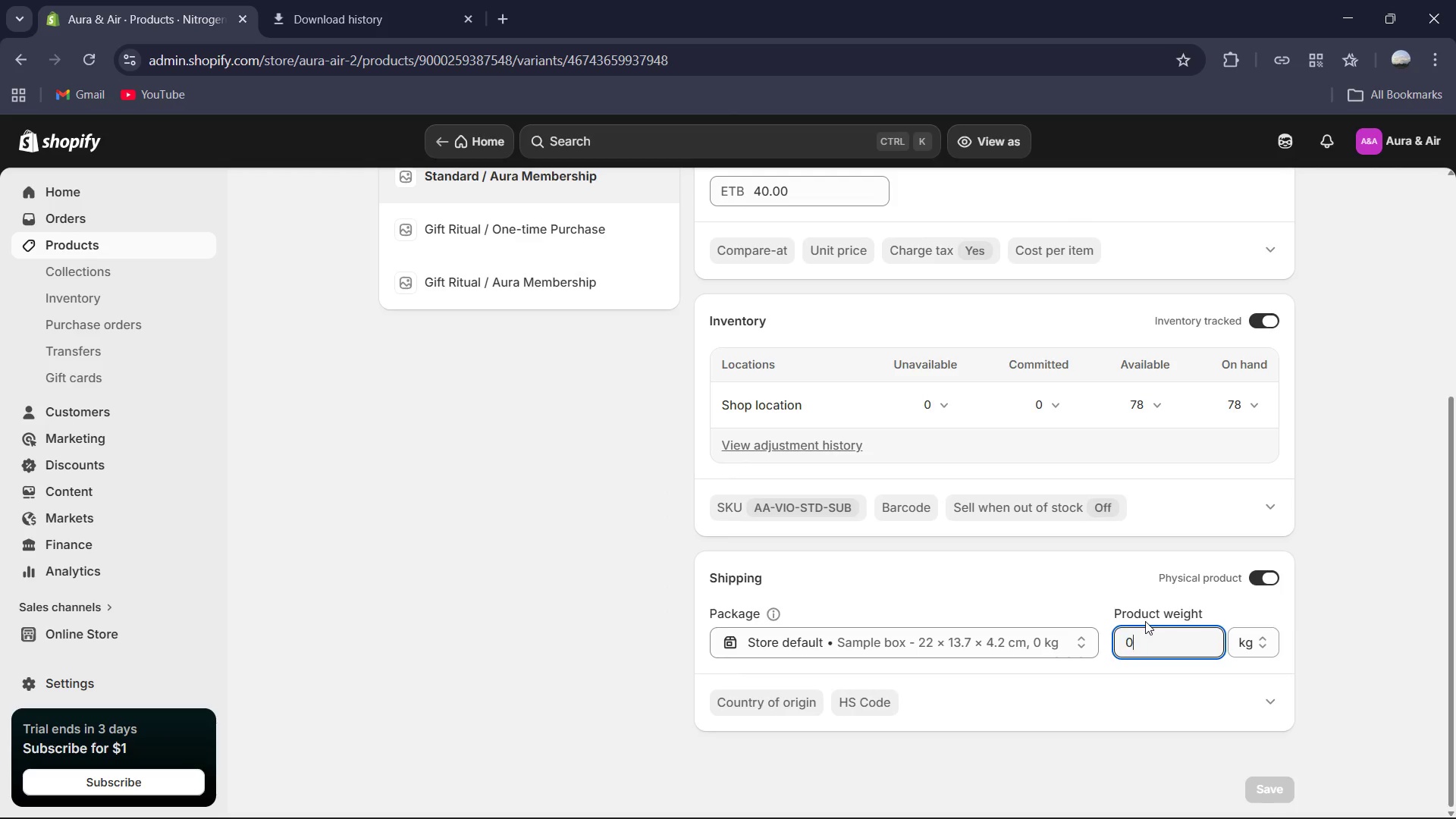 
key(Numpad0)
 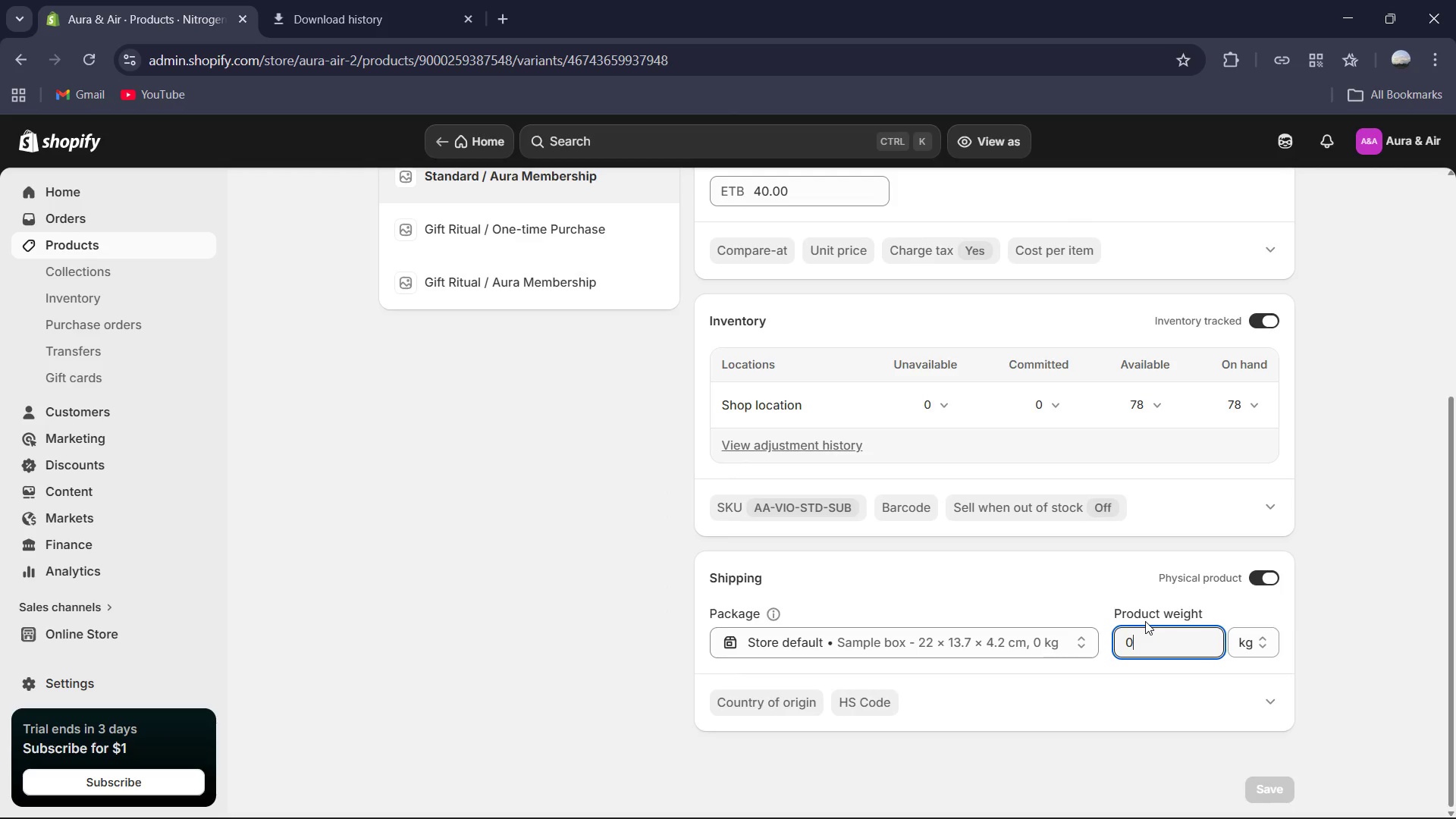 
key(NumpadDecimal)
 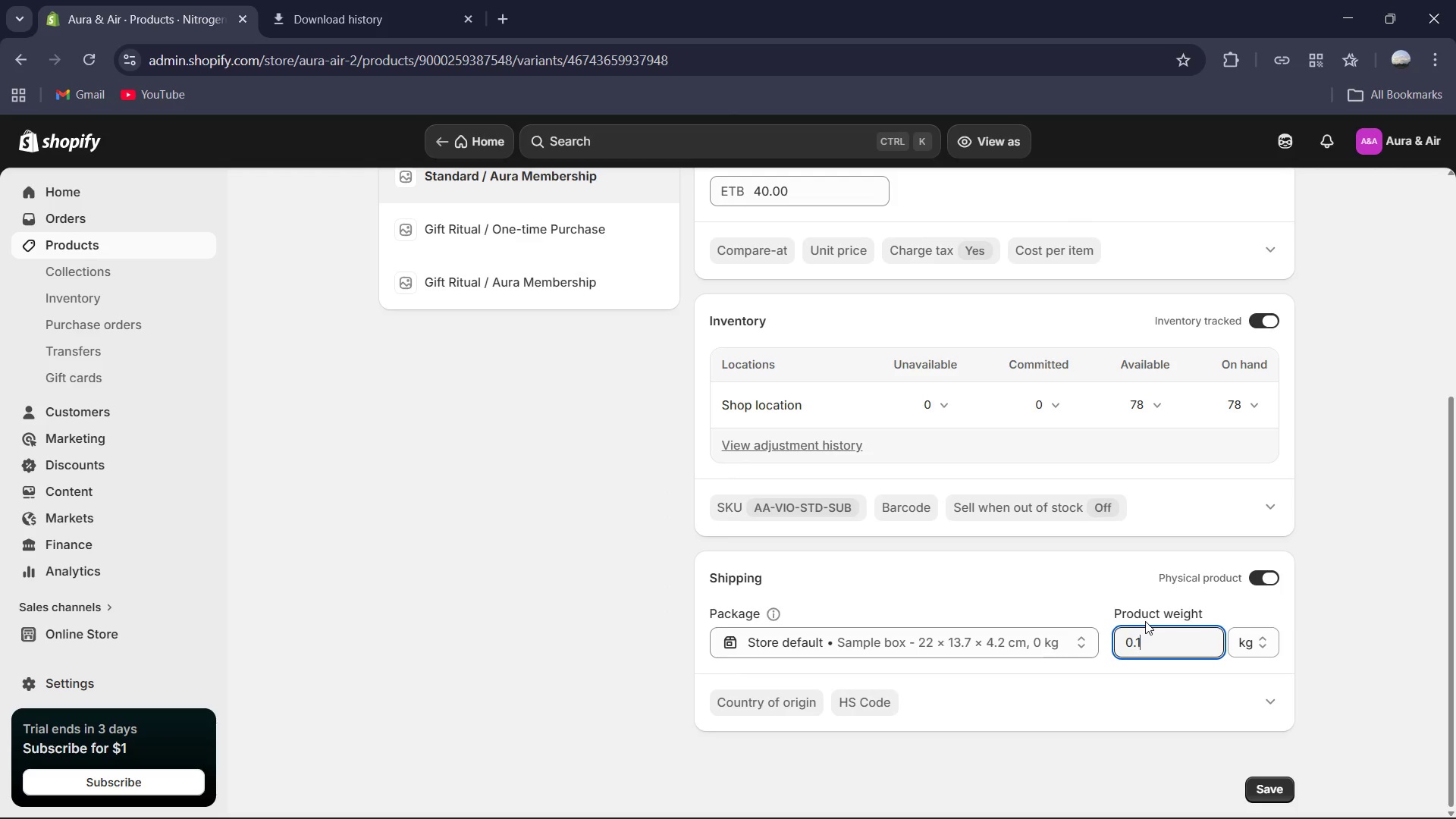 
key(Numpad1)
 